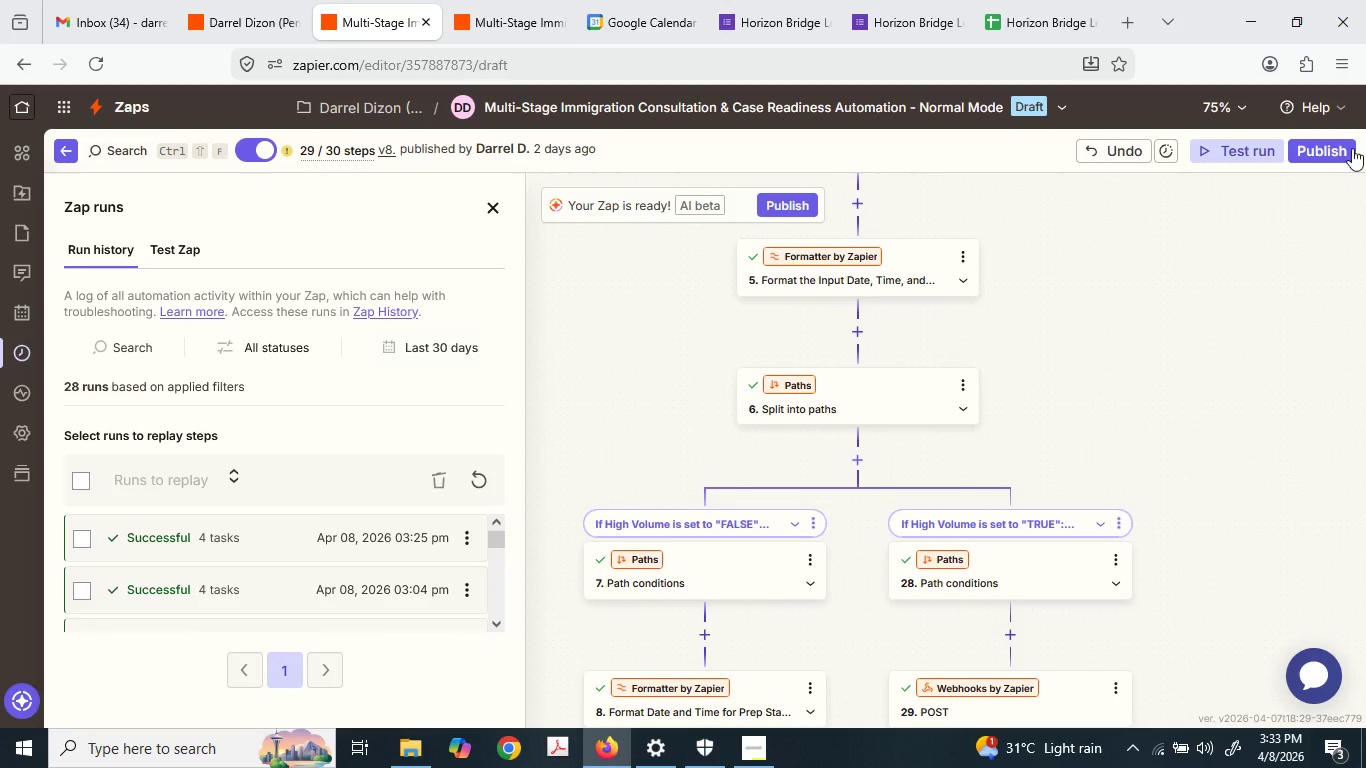 
left_click([1338, 154])
 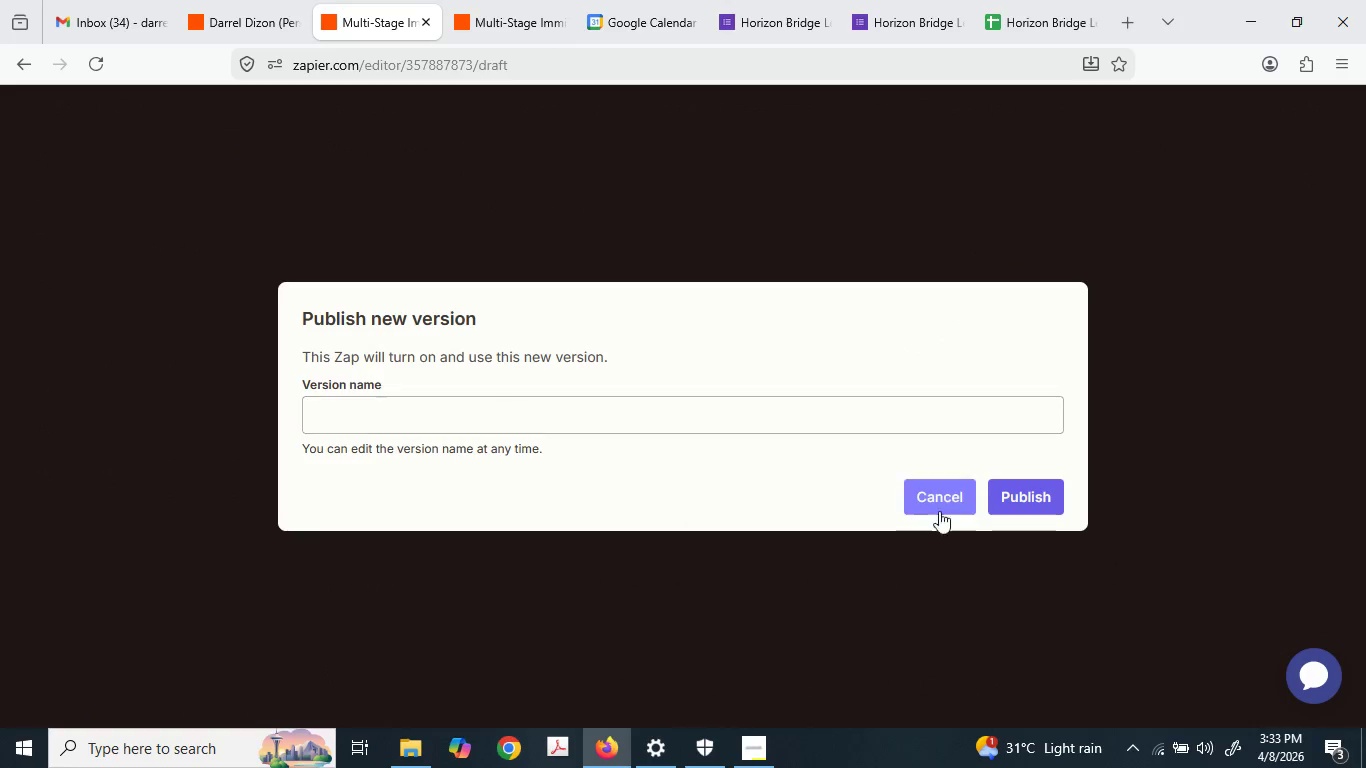 
left_click([997, 498])
 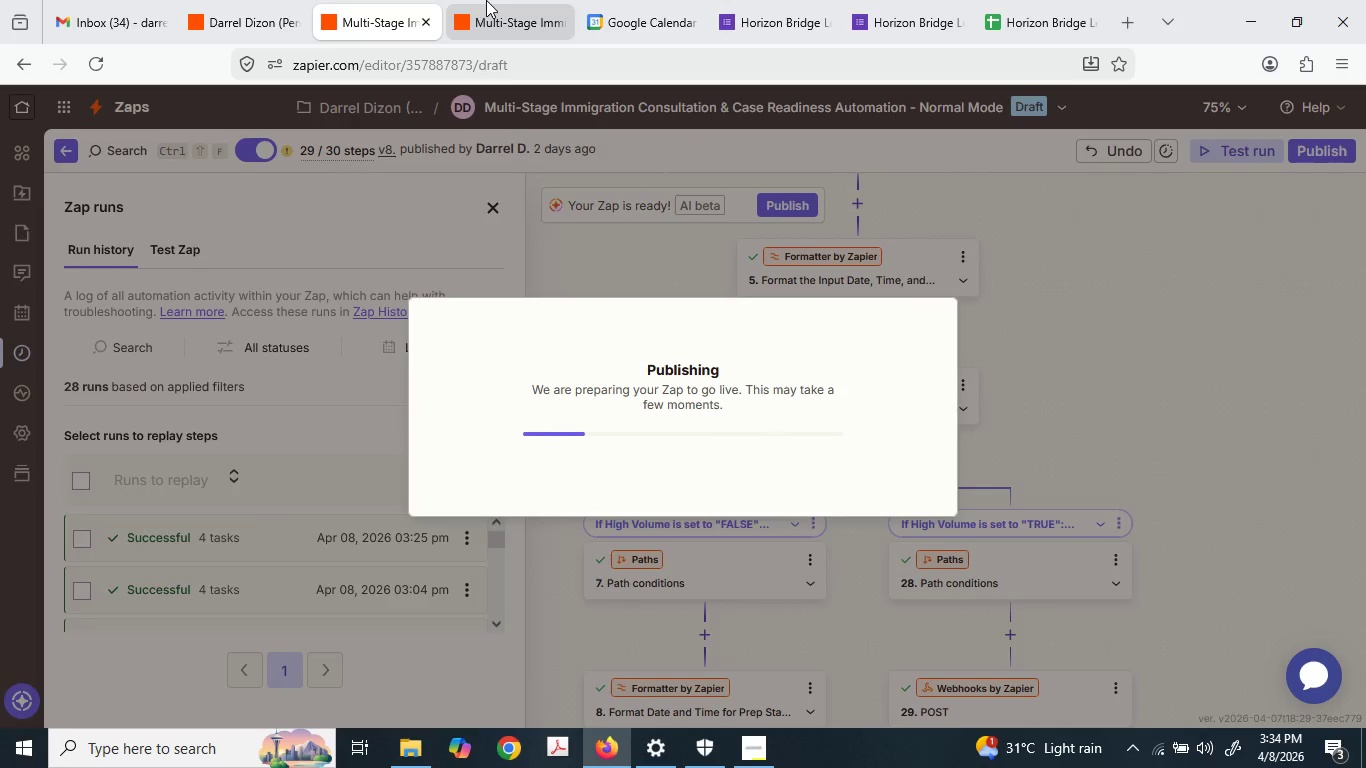 
left_click([486, 0])
 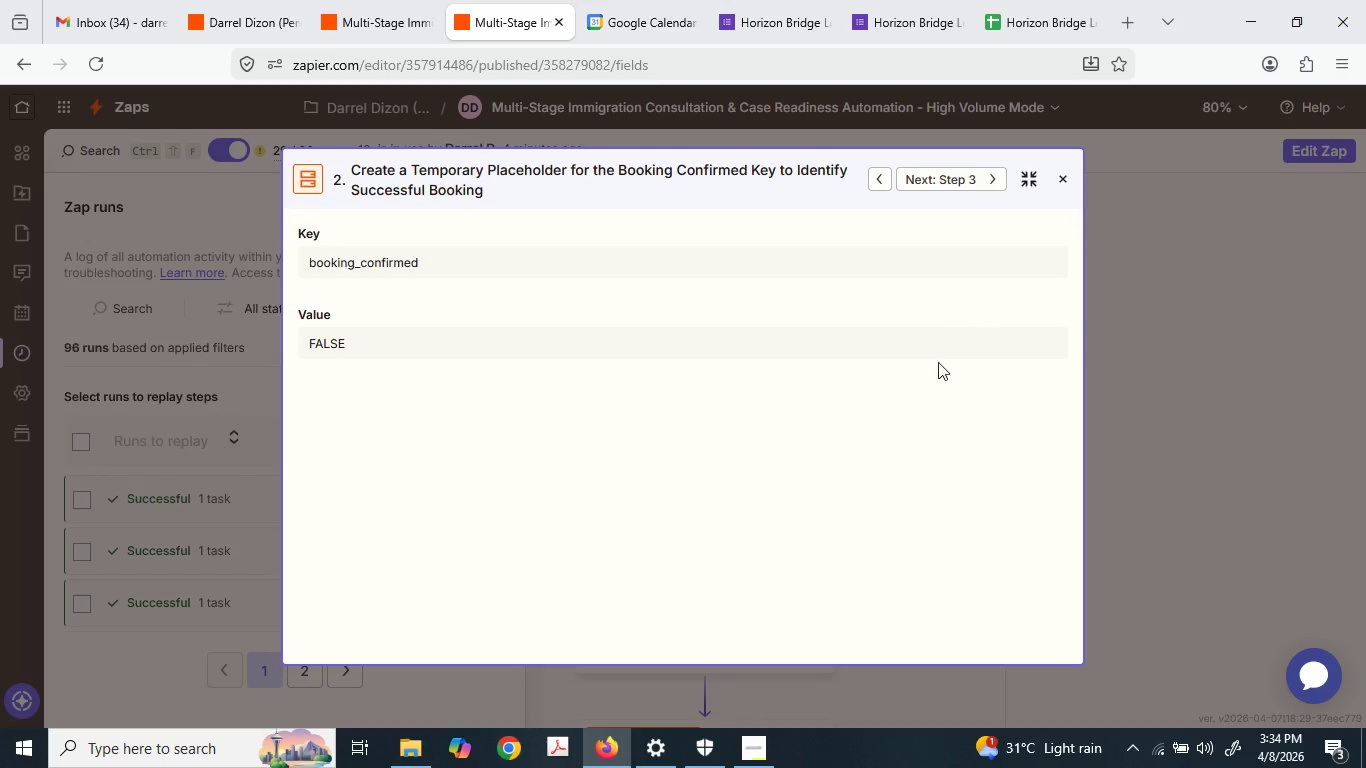 
wait(5.39)
 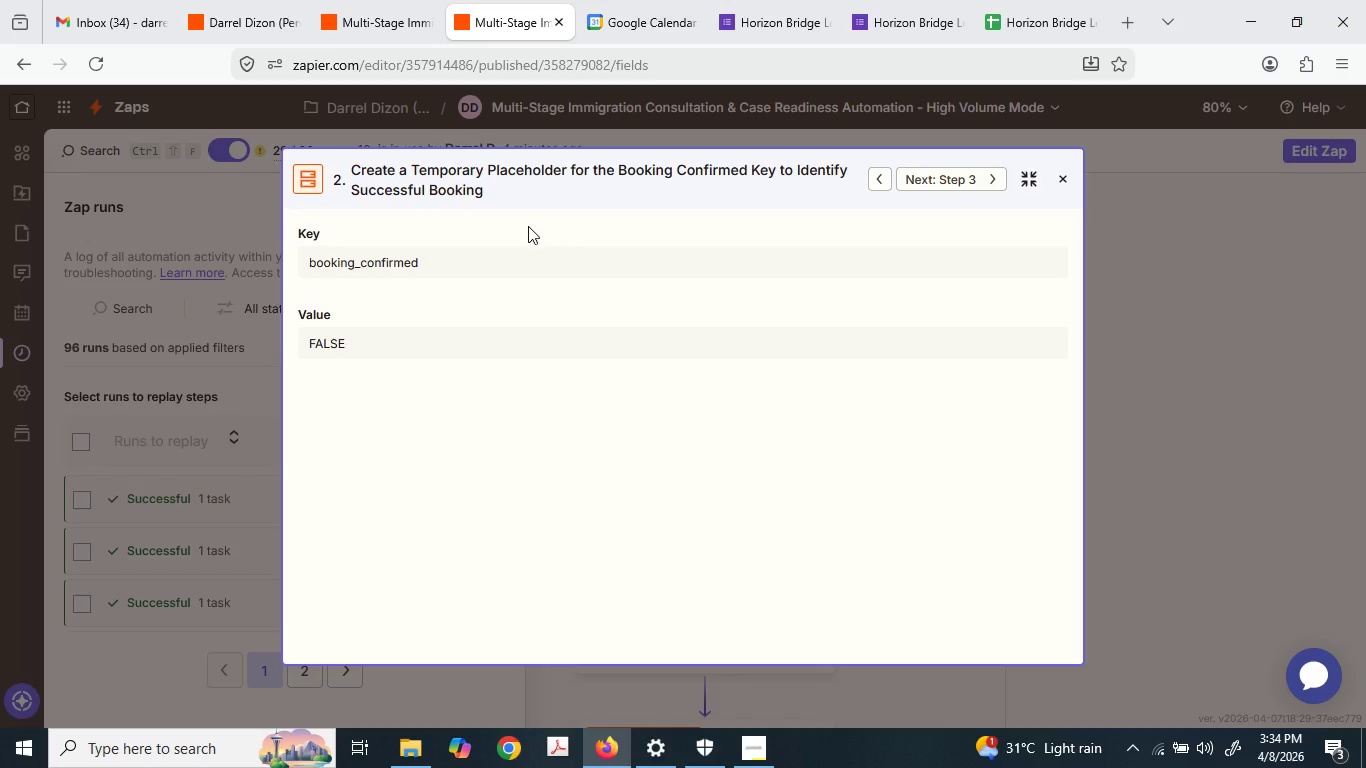 
left_click([642, 0])
 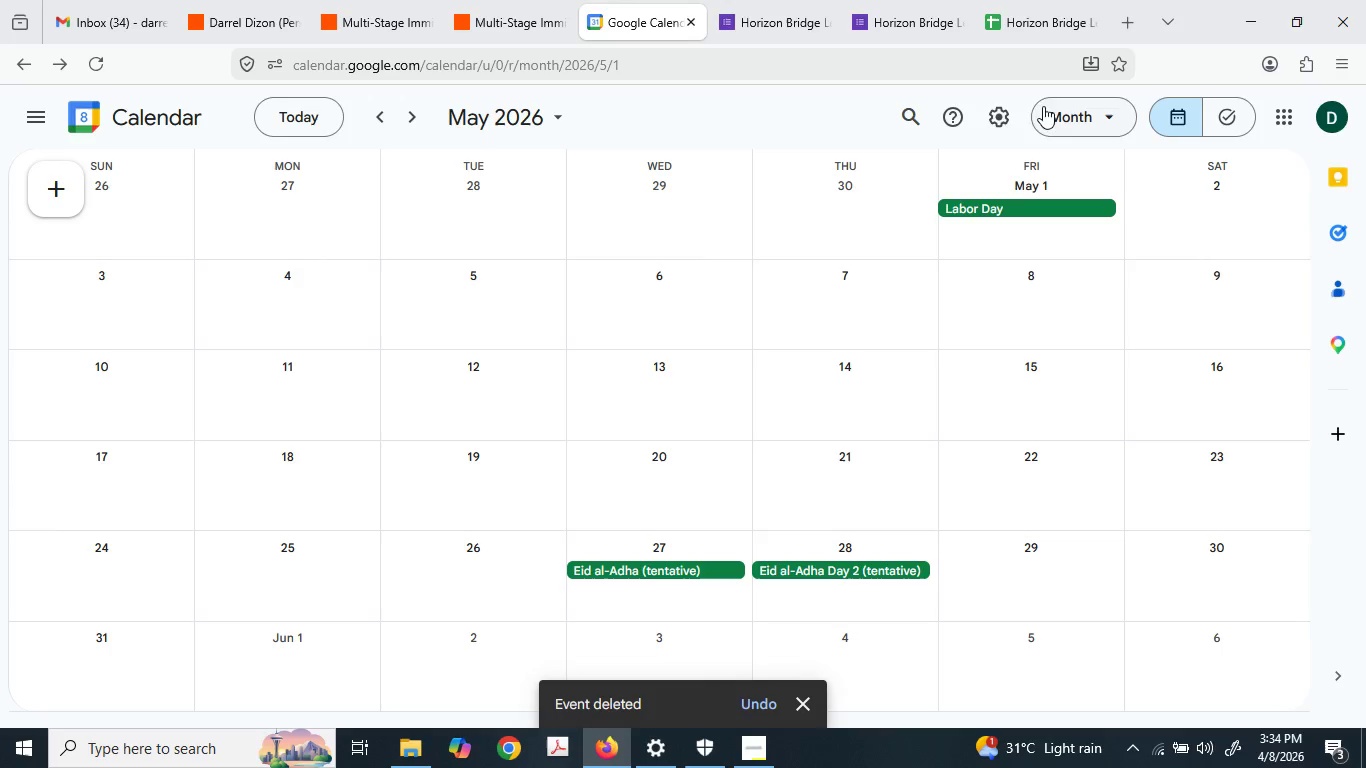 
left_click([1009, 103])
 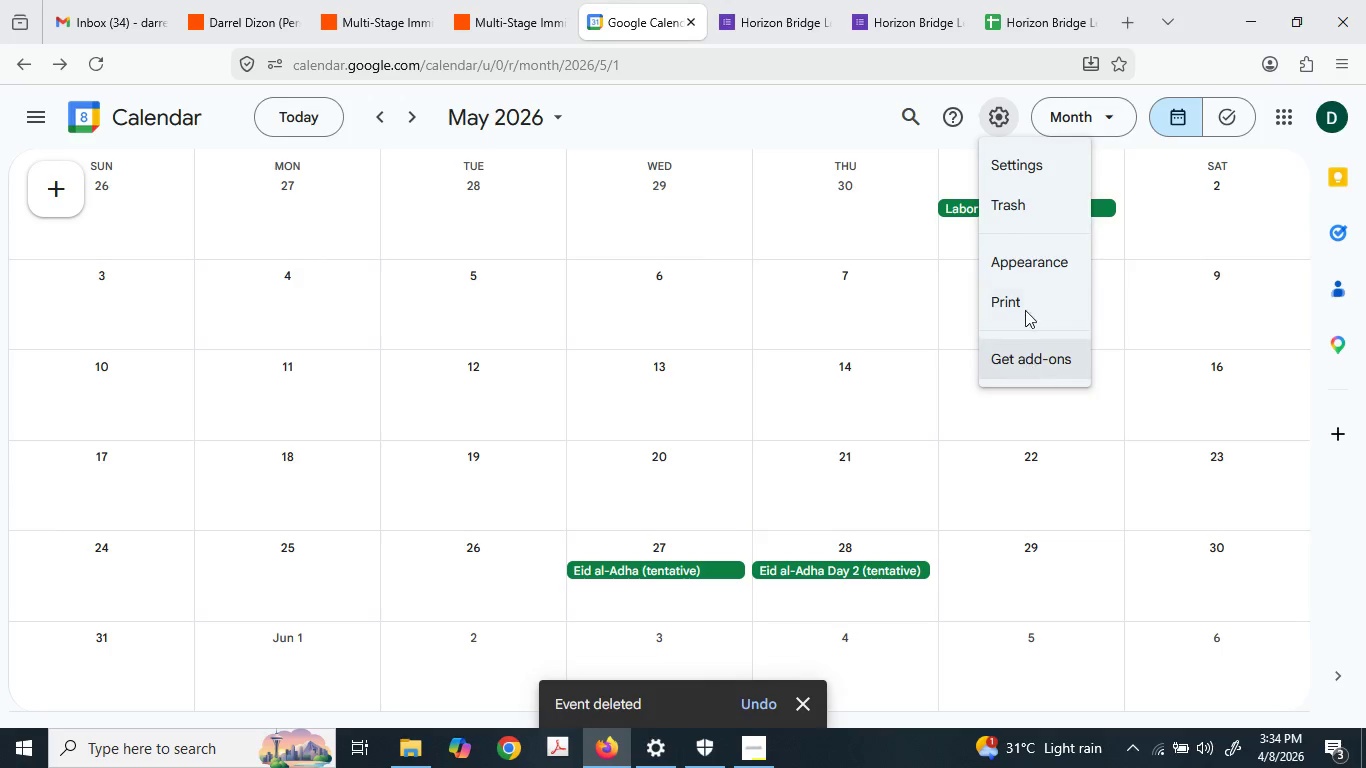 
left_click([1019, 179])
 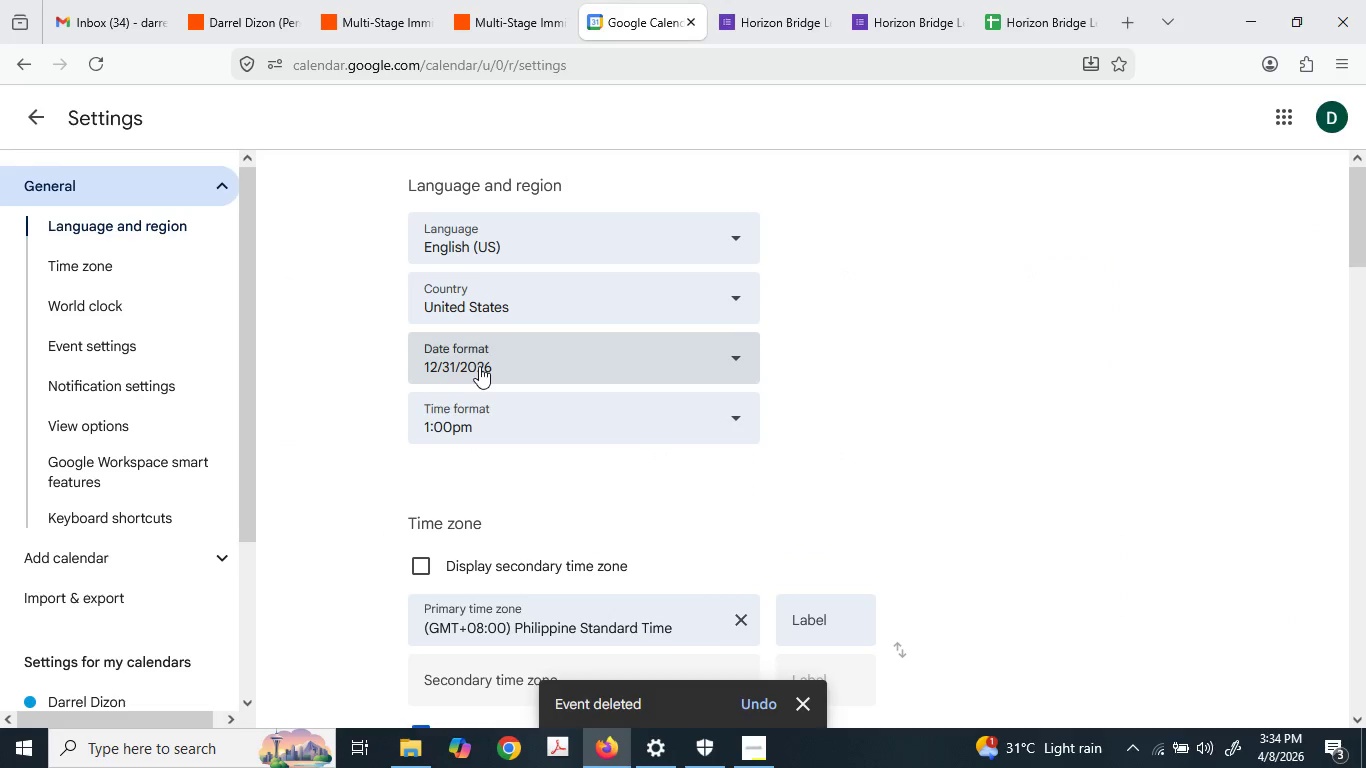 
scroll: coordinate [99, 490], scroll_direction: down, amount: 4.0
 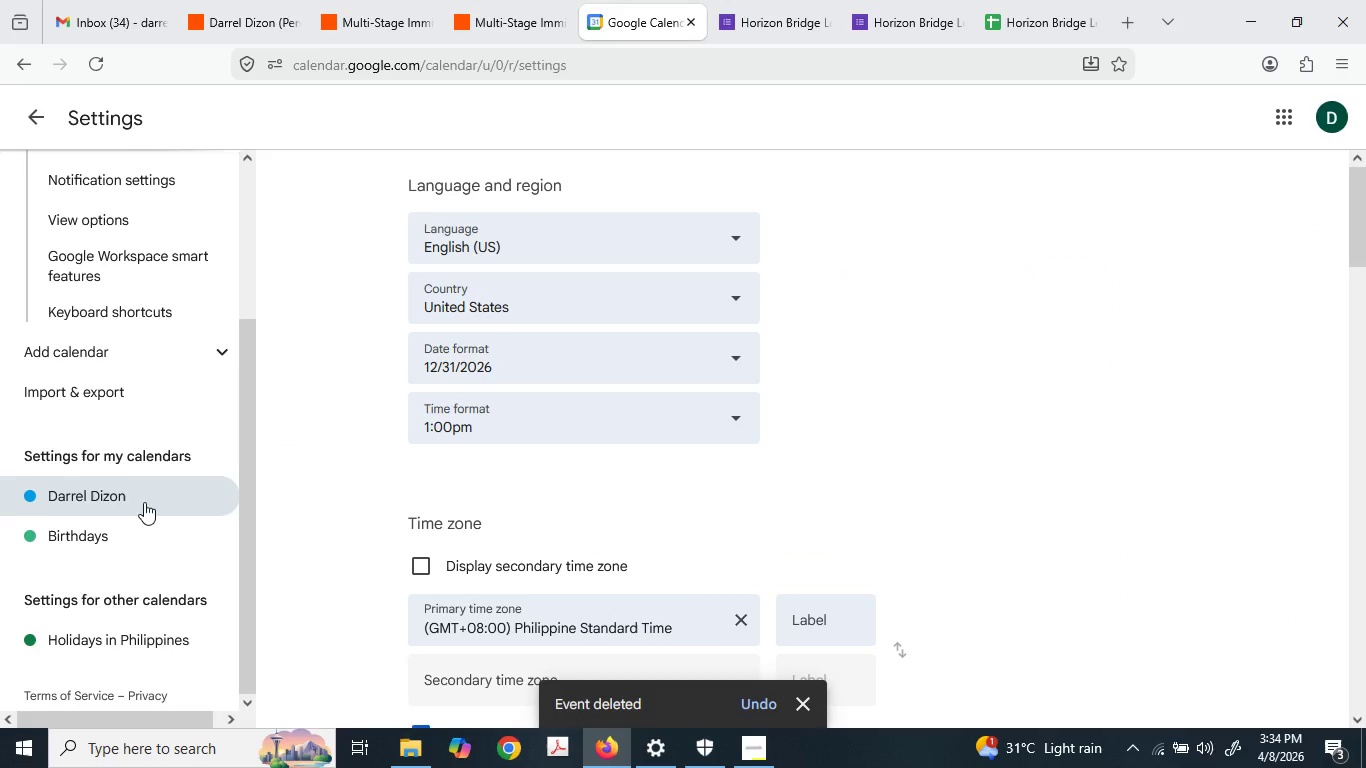 
scroll: coordinate [139, 492], scroll_direction: up, amount: 2.0
 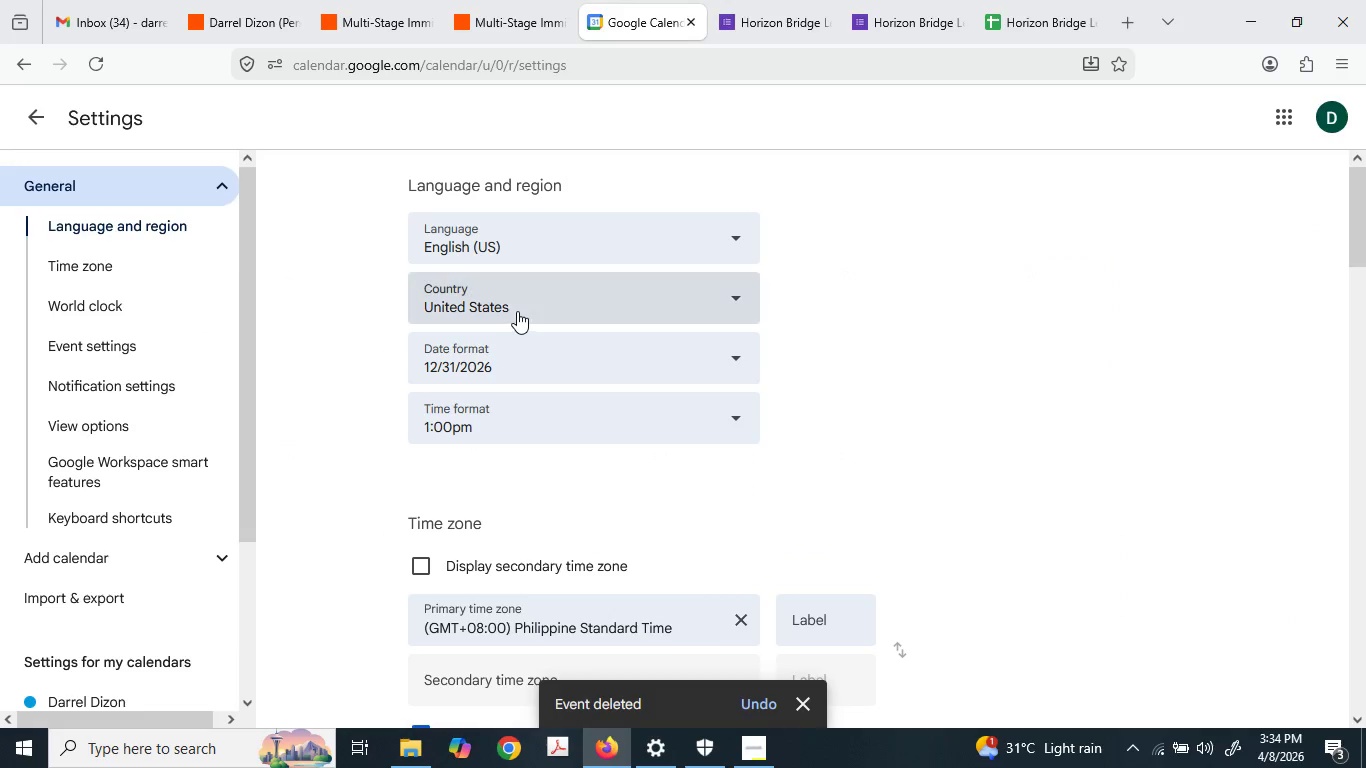 
scroll: coordinate [547, 405], scroll_direction: down, amount: 1.0
 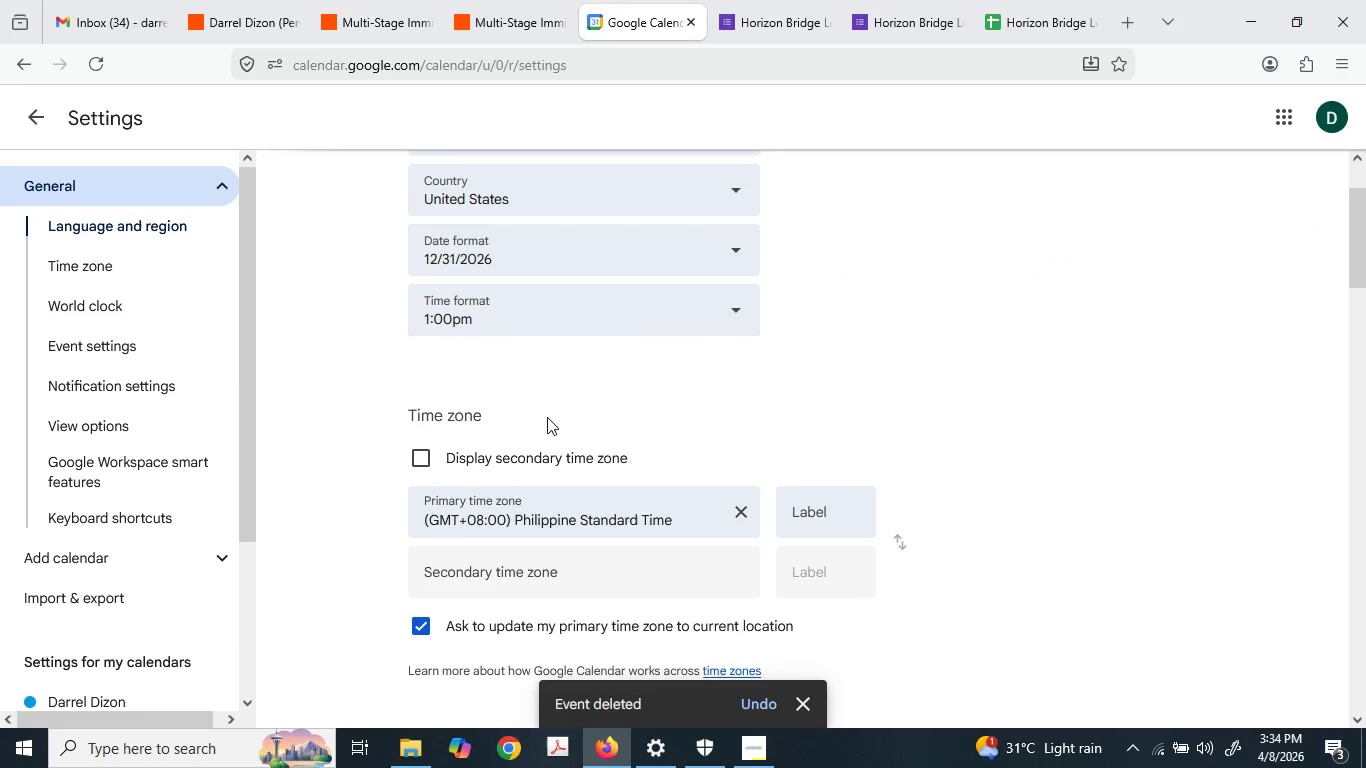 
left_click([538, 392])
 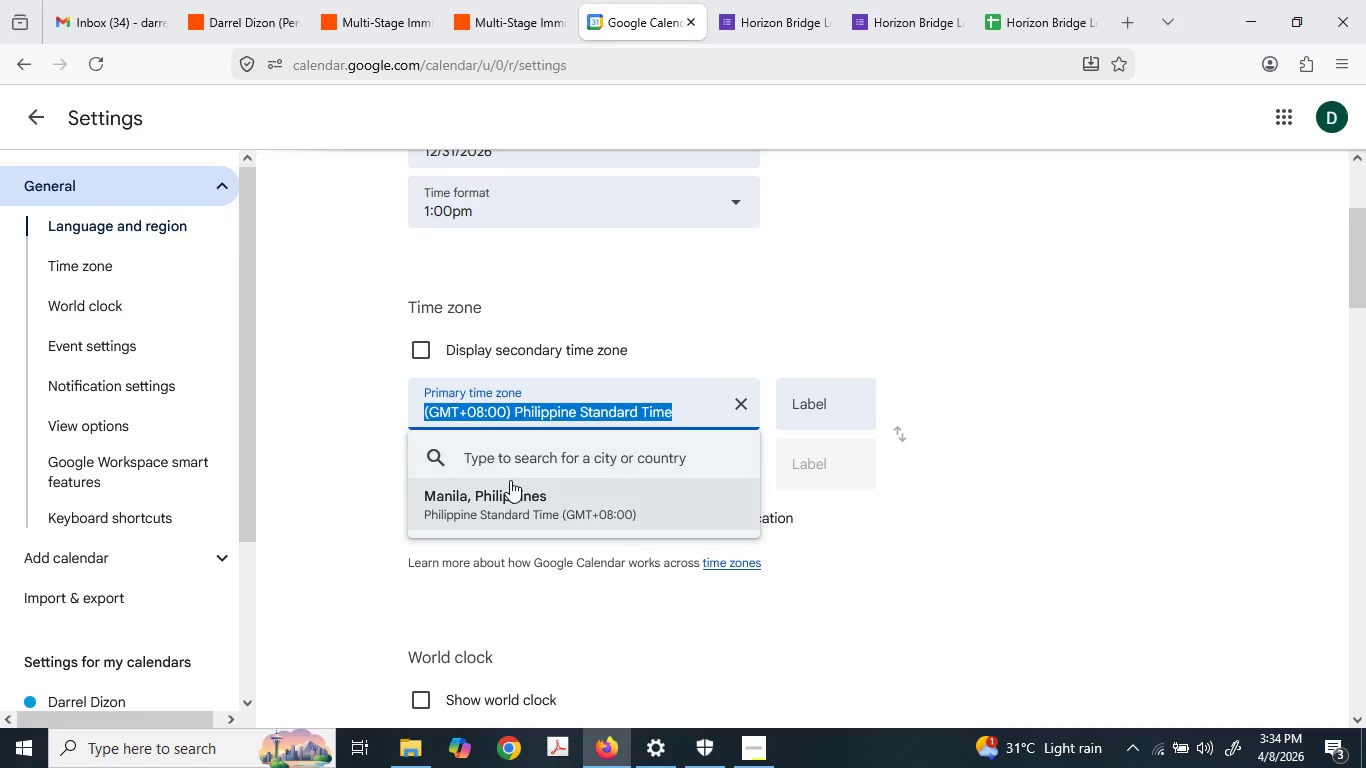 
scroll: coordinate [547, 417], scroll_direction: down, amount: 1.0
 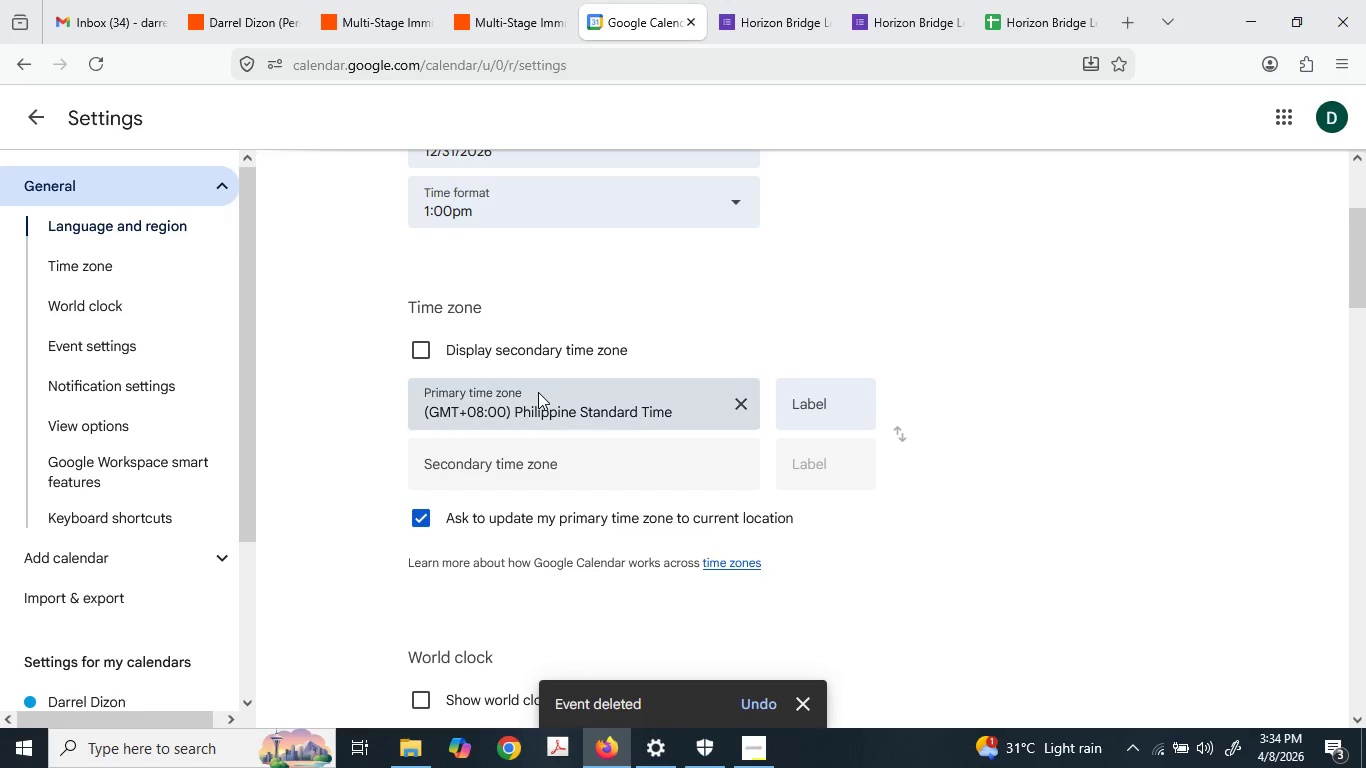 
left_click([509, 469])
 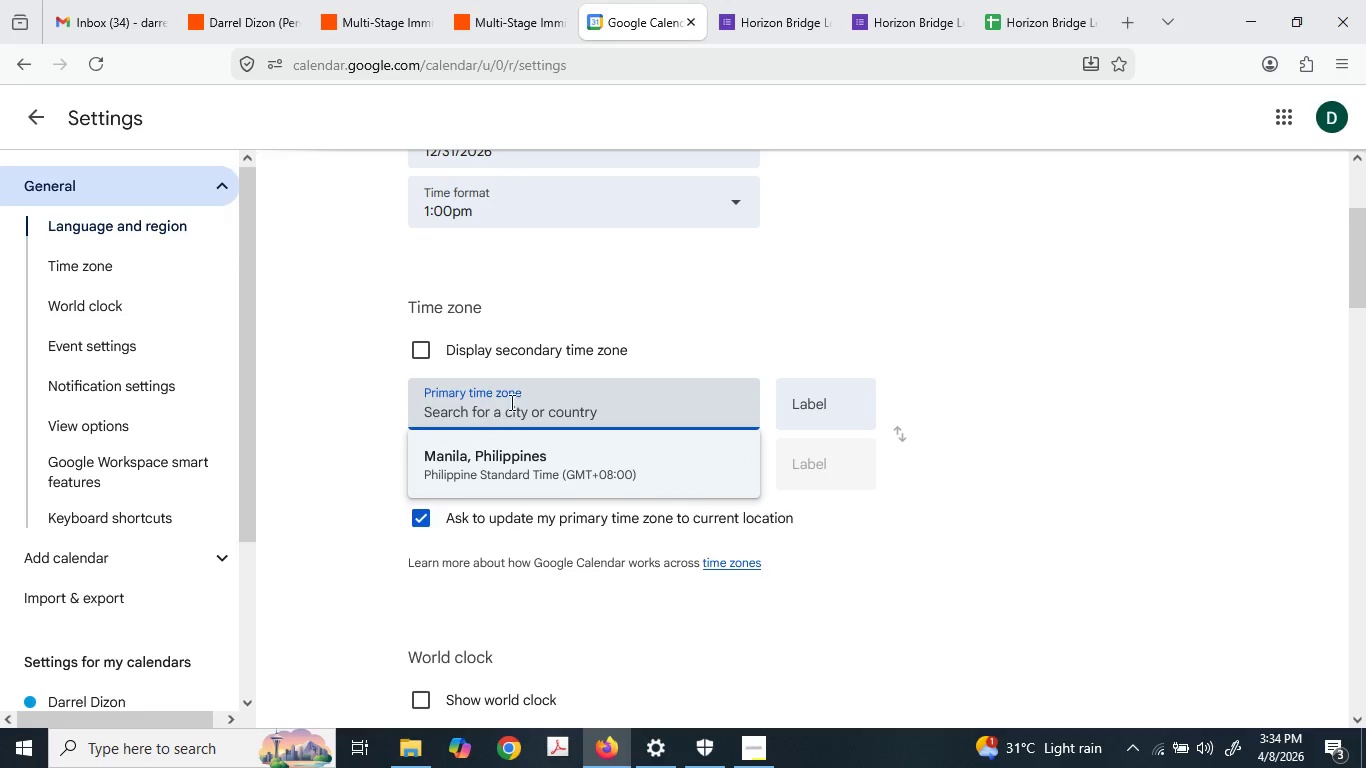 
left_click([517, 412])
 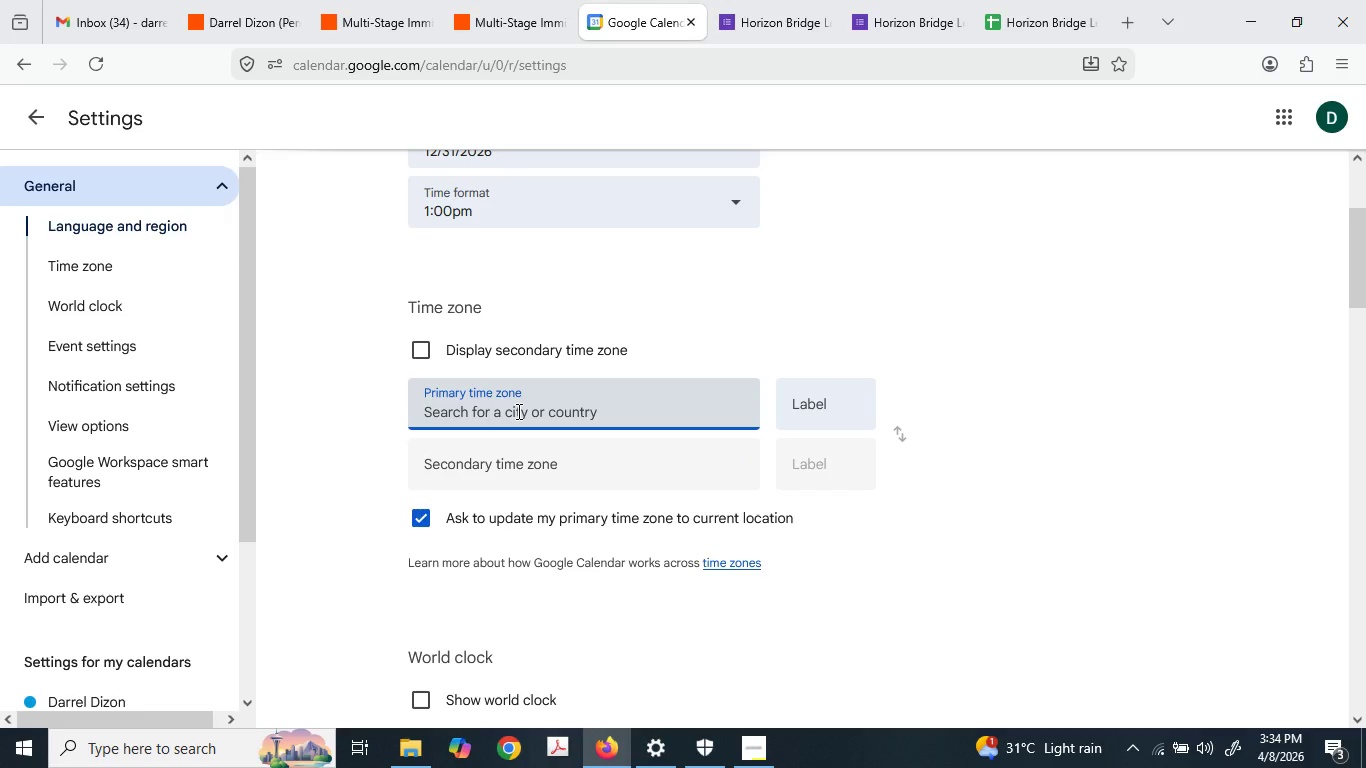 
type(utc)
 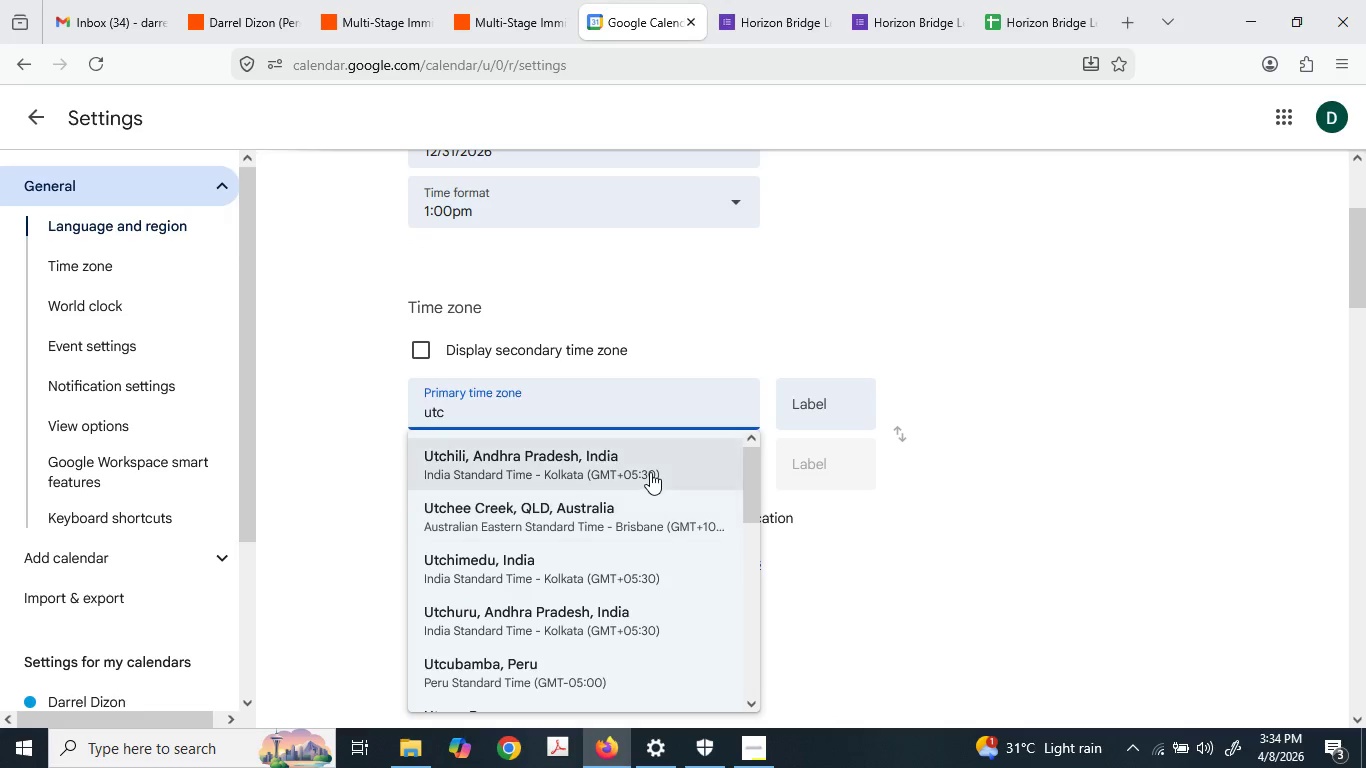 
key(Control+ControlLeft)
 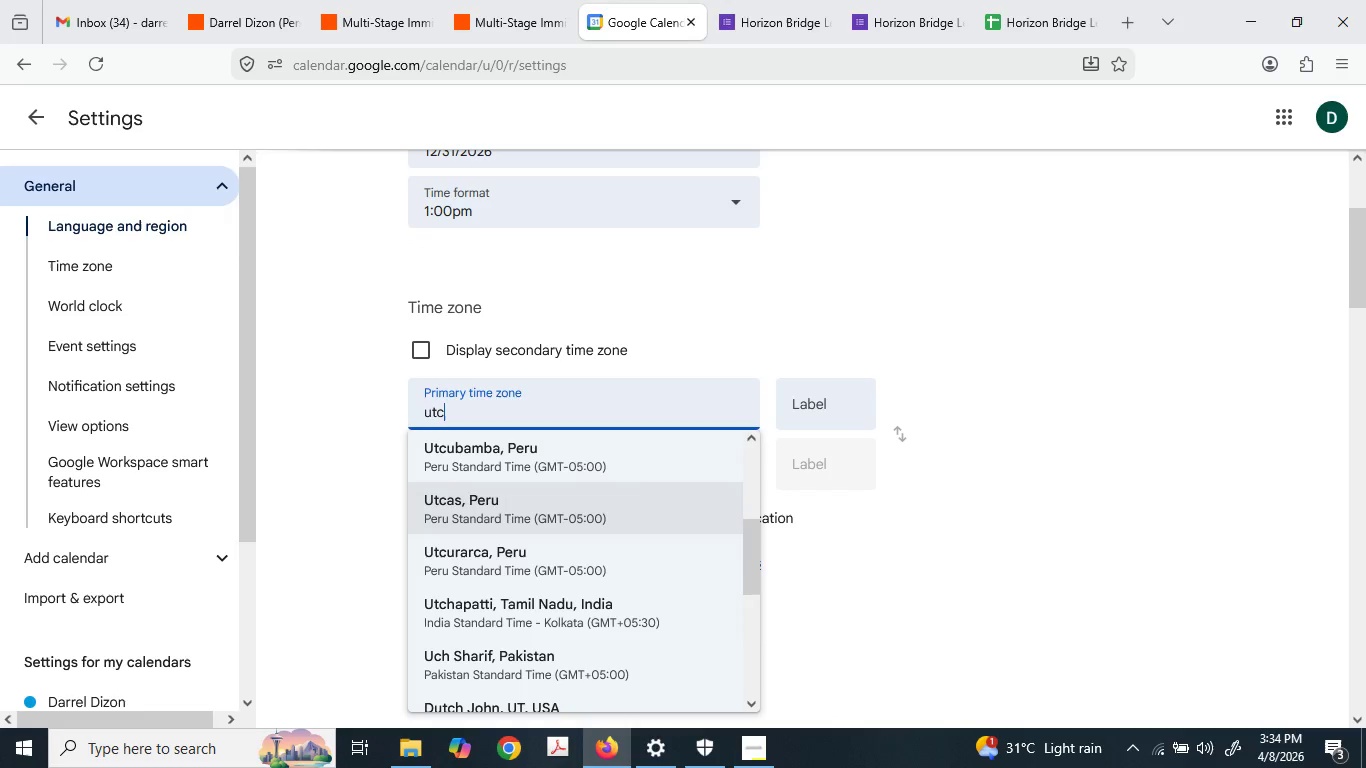 
key(Control+S)
 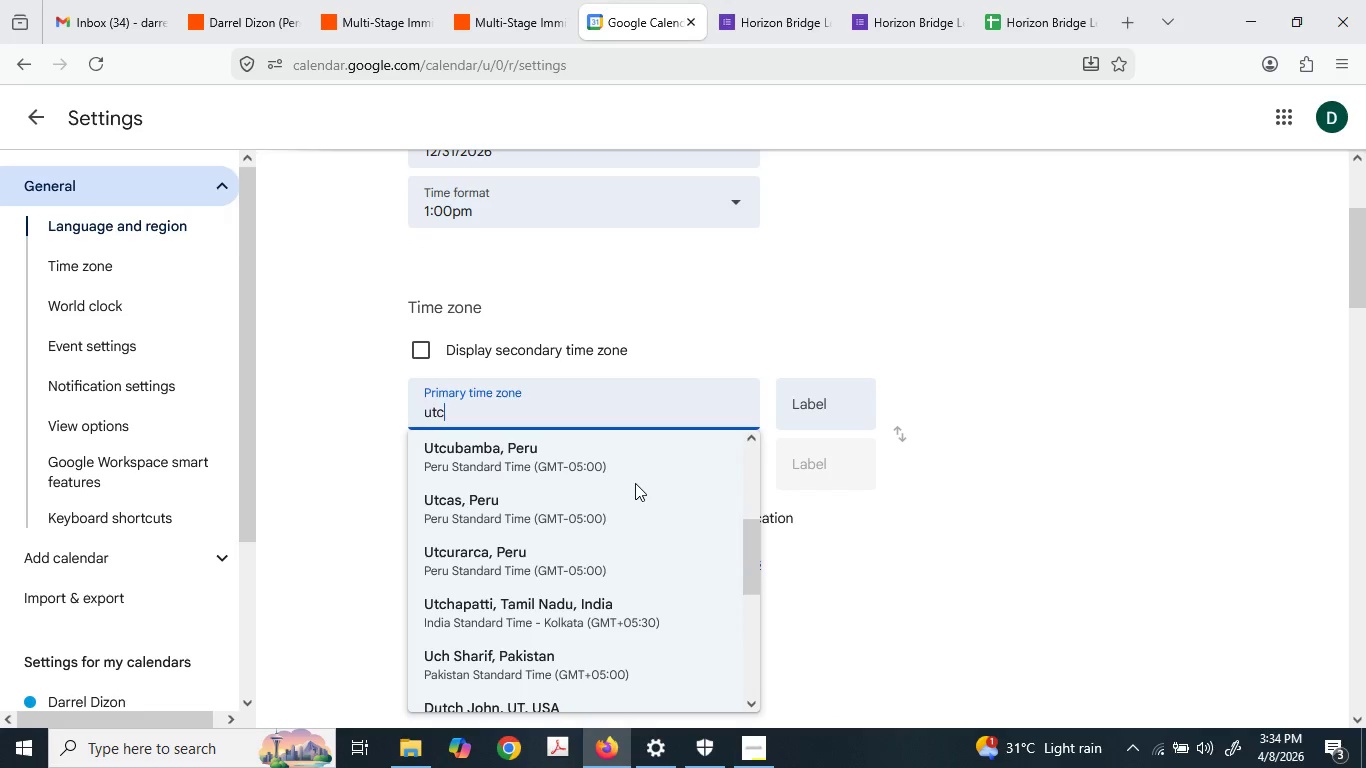 
scroll: coordinate [650, 472], scroll_direction: down, amount: 2.0
 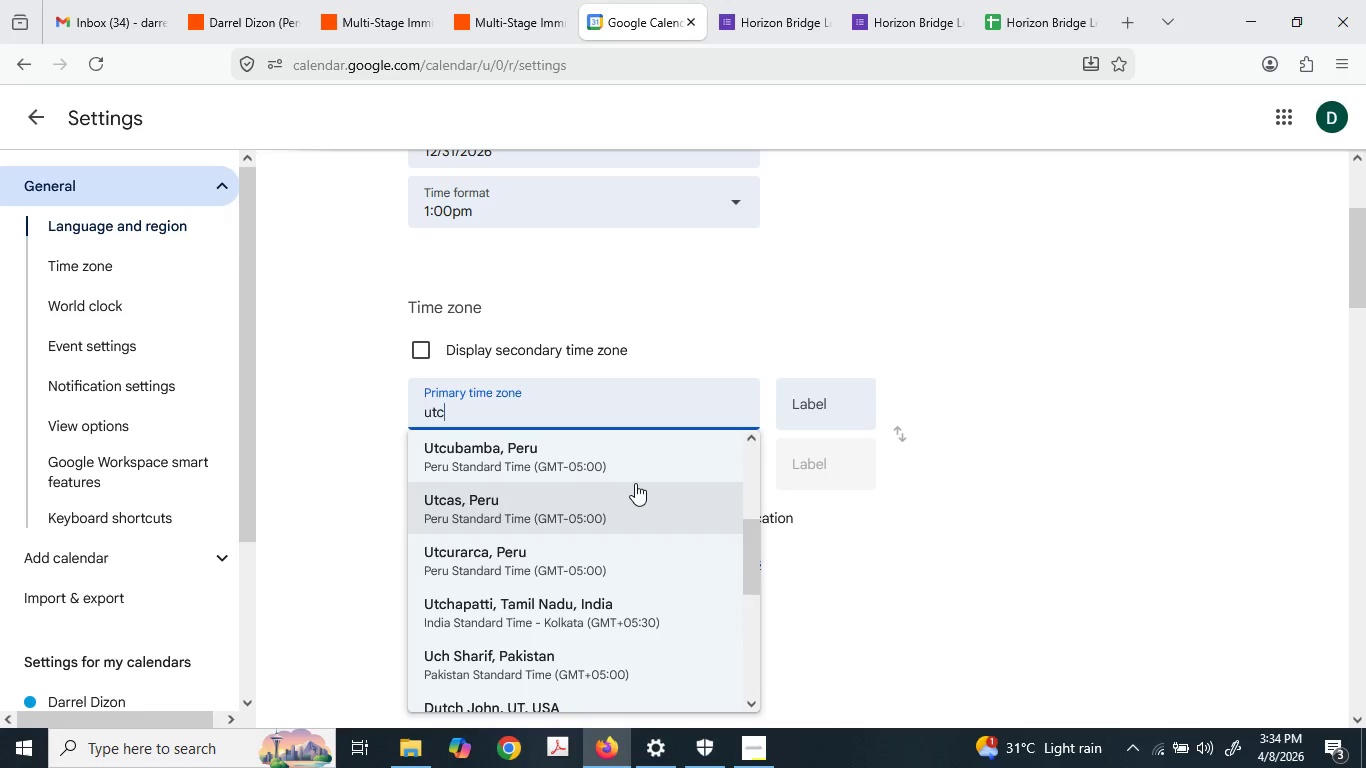 
key(Control+ControlLeft)
 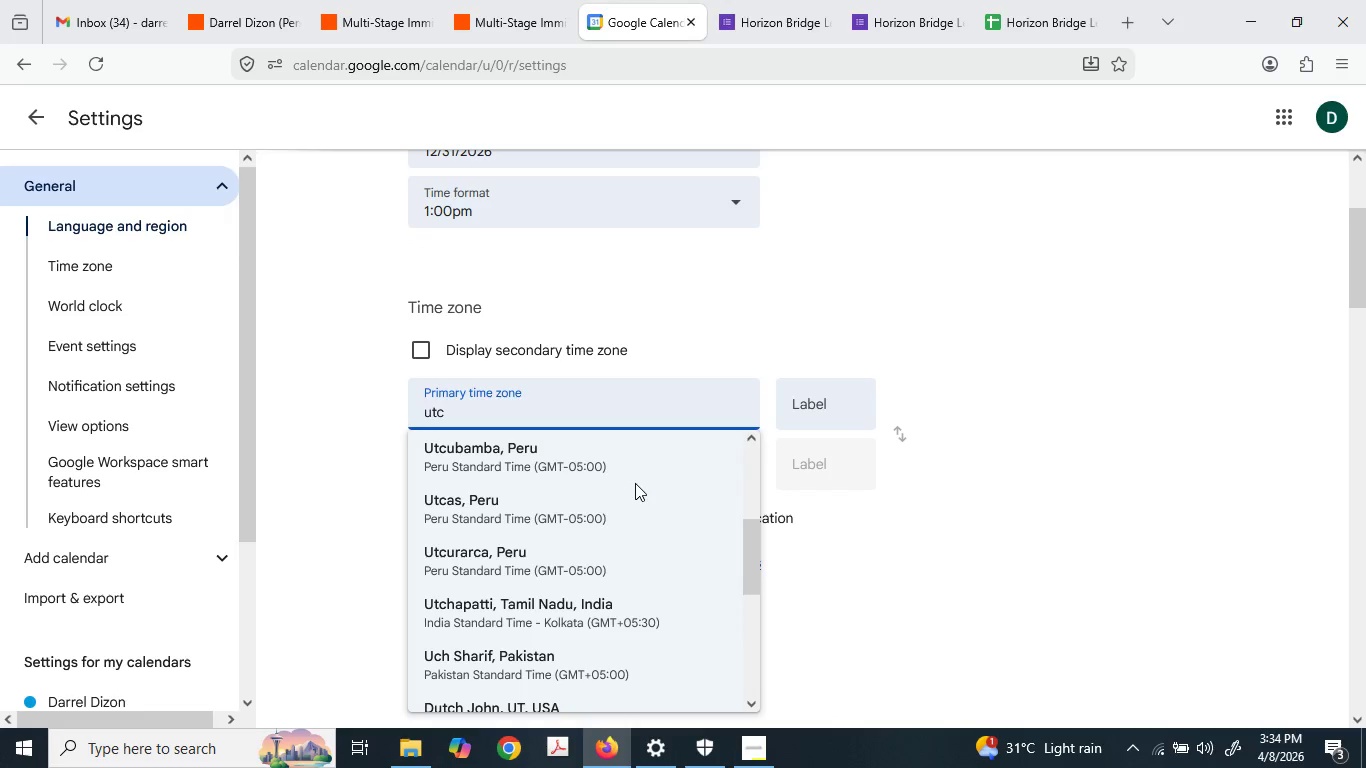 
key(Control+ControlLeft)
 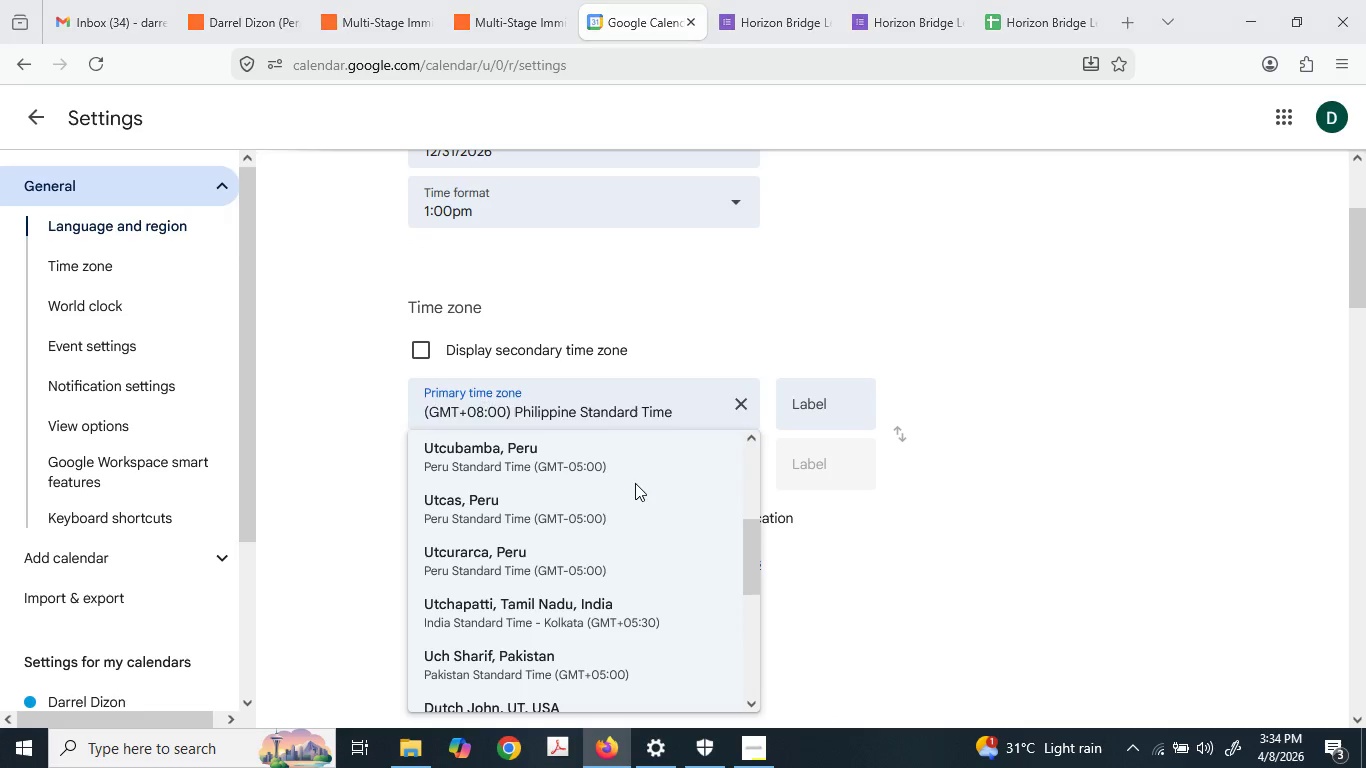 
key(Control+A)
 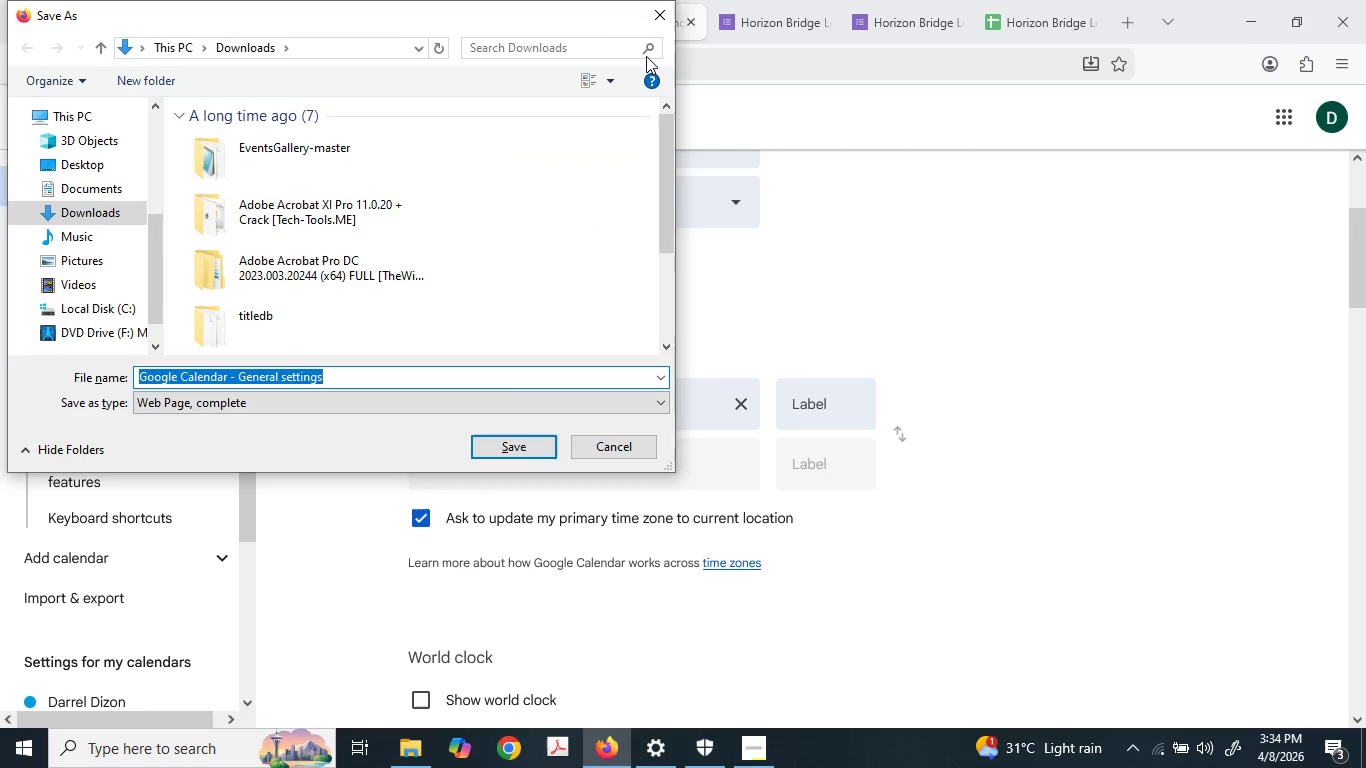 
left_click([663, 12])
 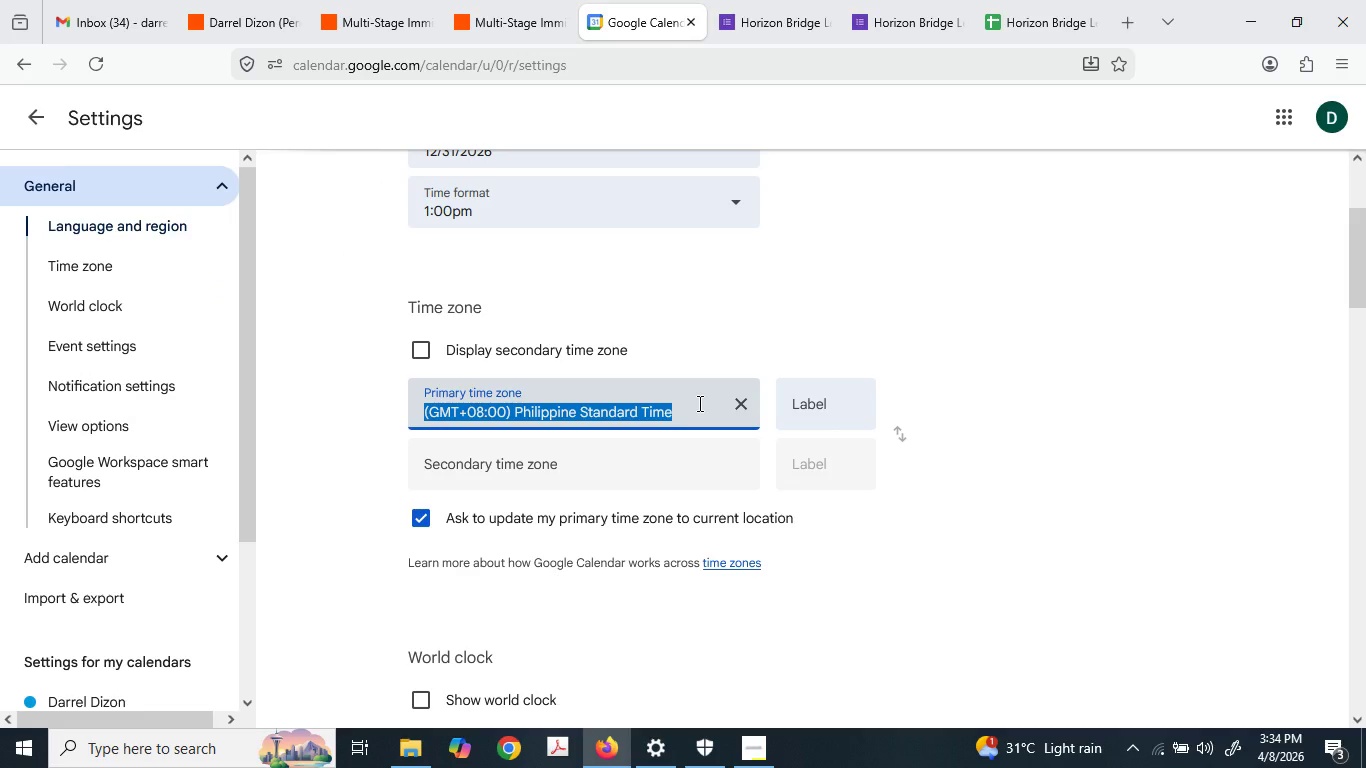 
key(Backspace)
 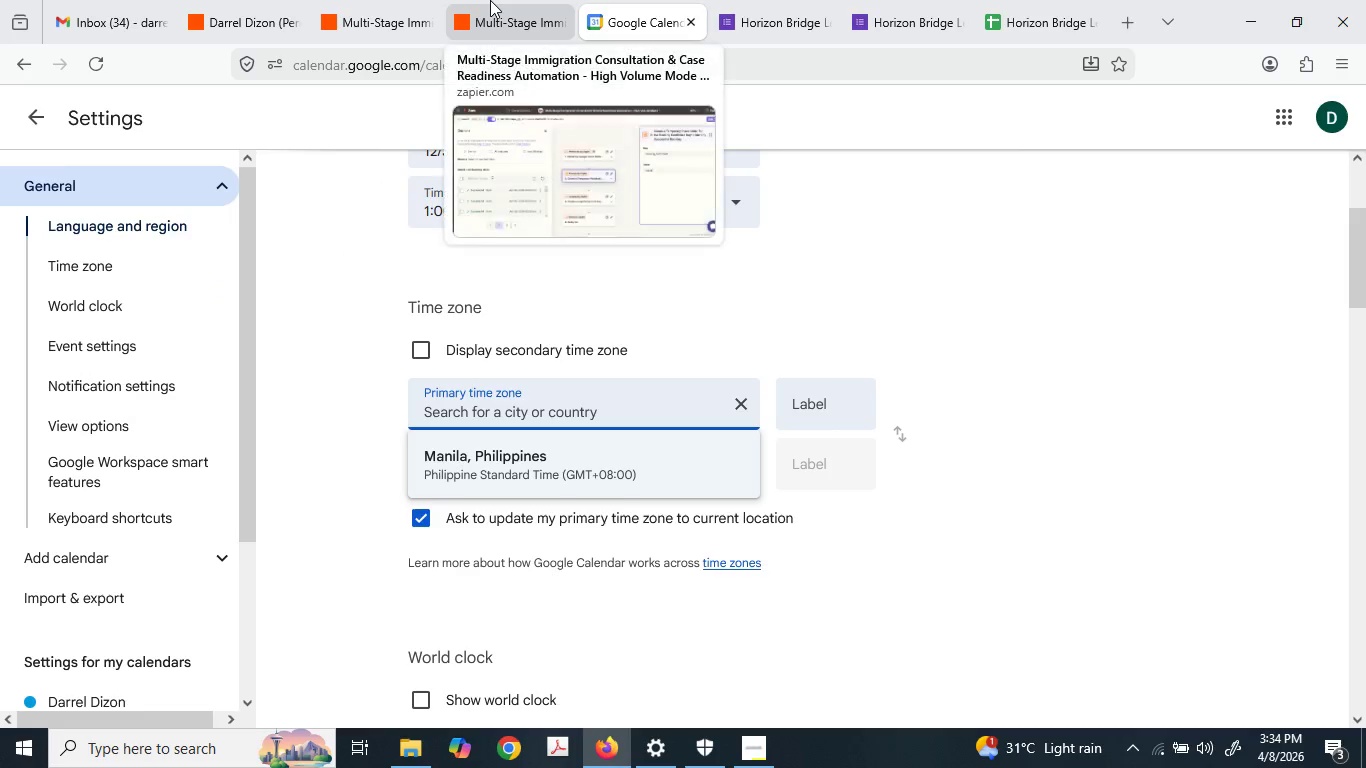 
left_click([484, 0])
 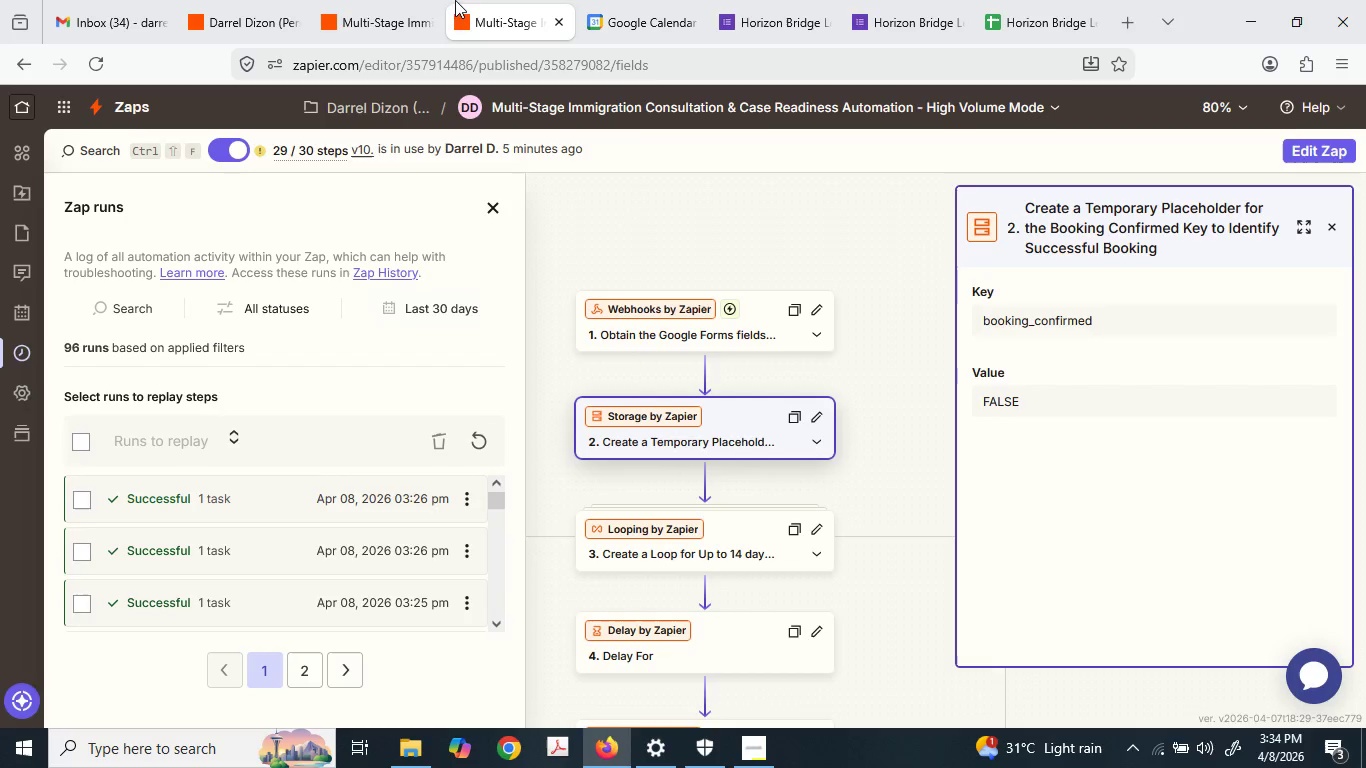 
left_click([395, 0])
 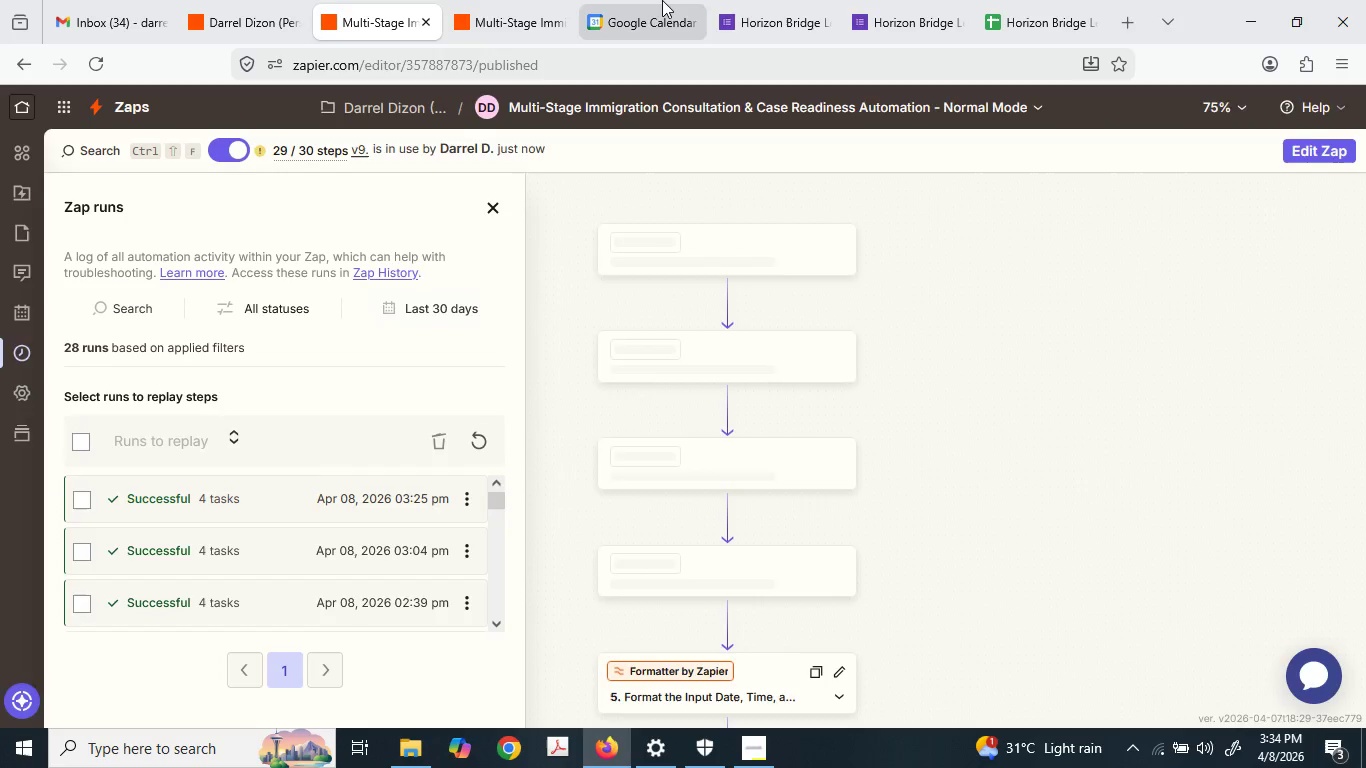 
left_click([664, 0])
 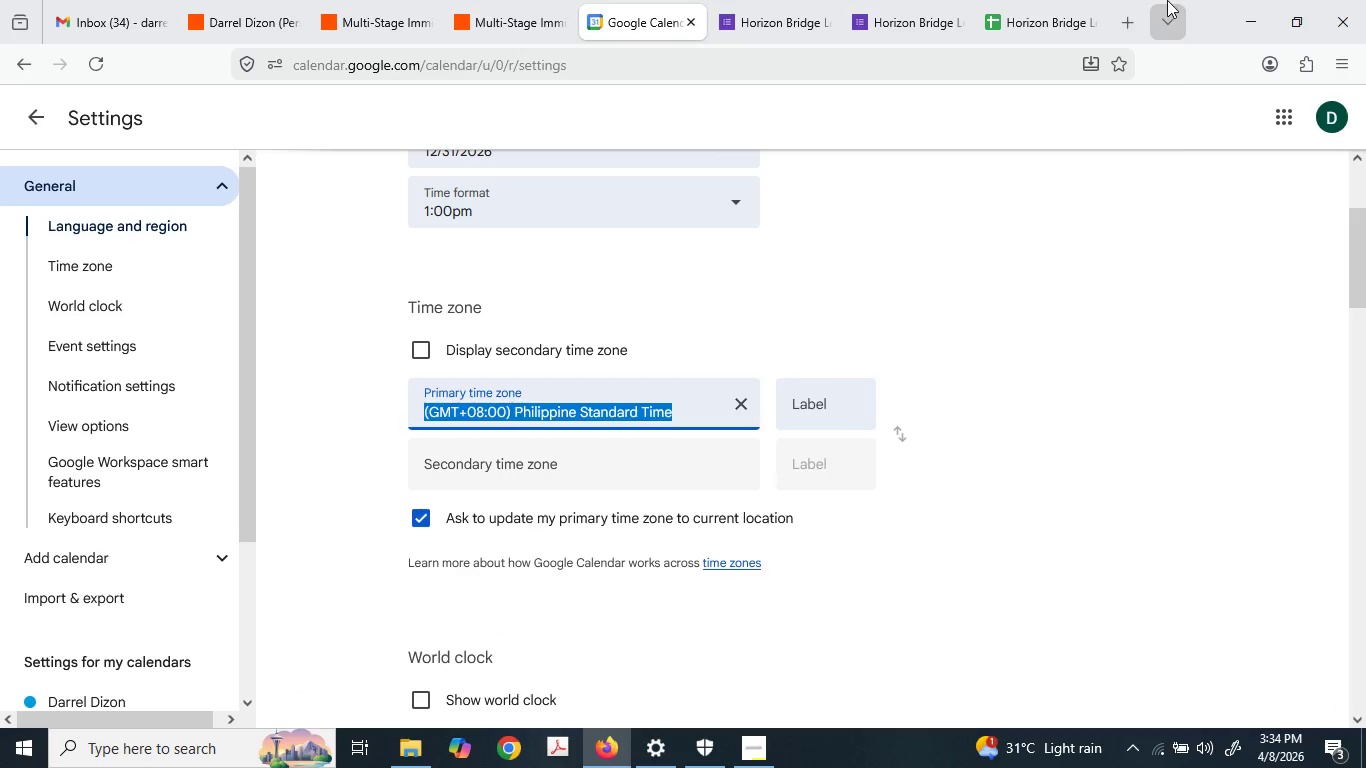 
left_click([1164, 2])
 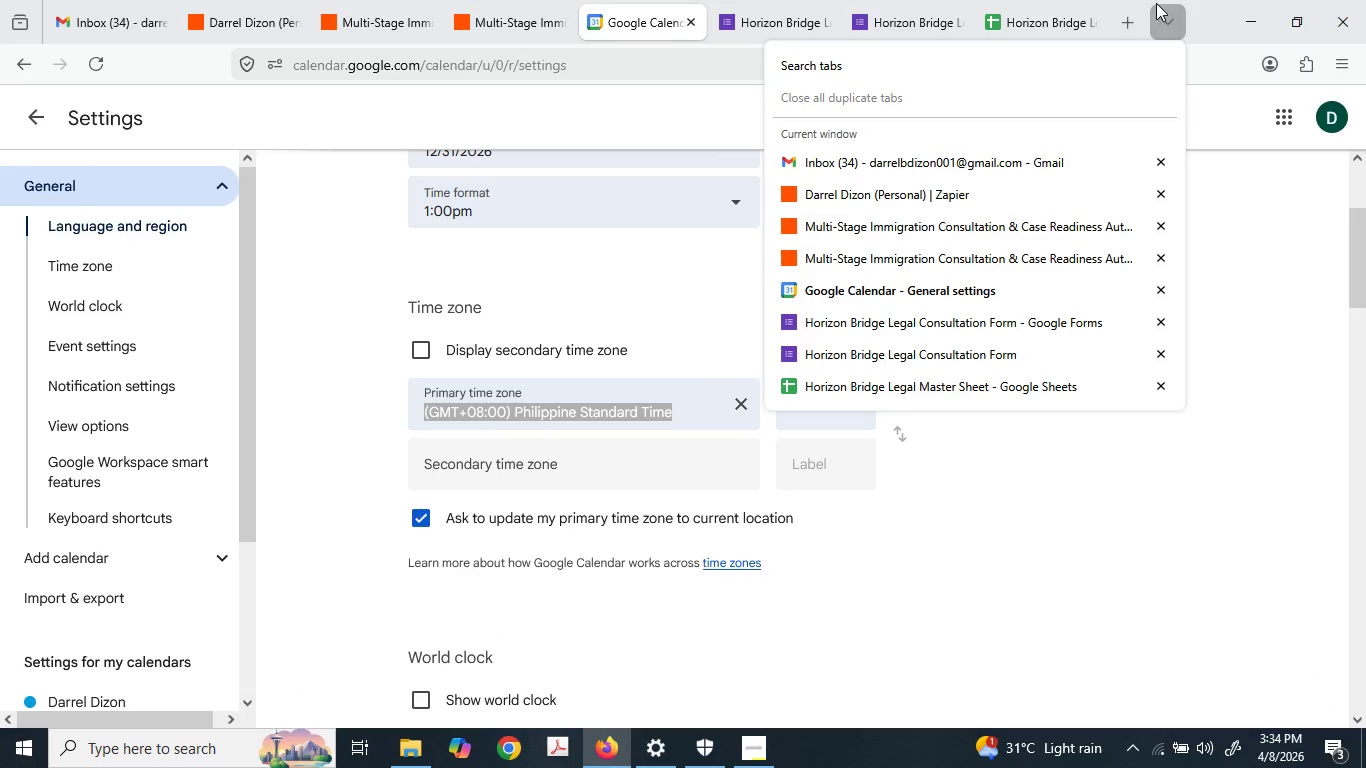 
left_click_drag(start_coordinate=[1156, 3], to_coordinate=[1151, 3])
 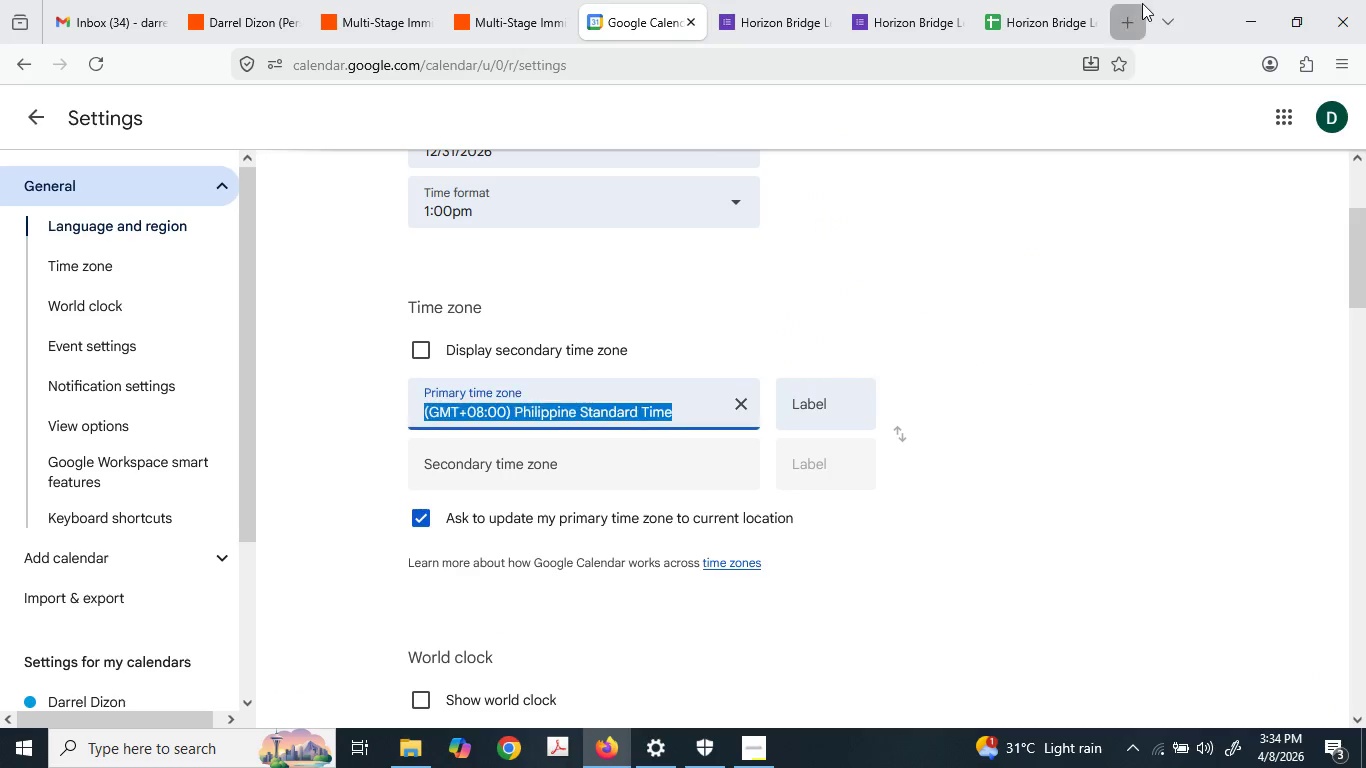 
double_click([1142, 3])
 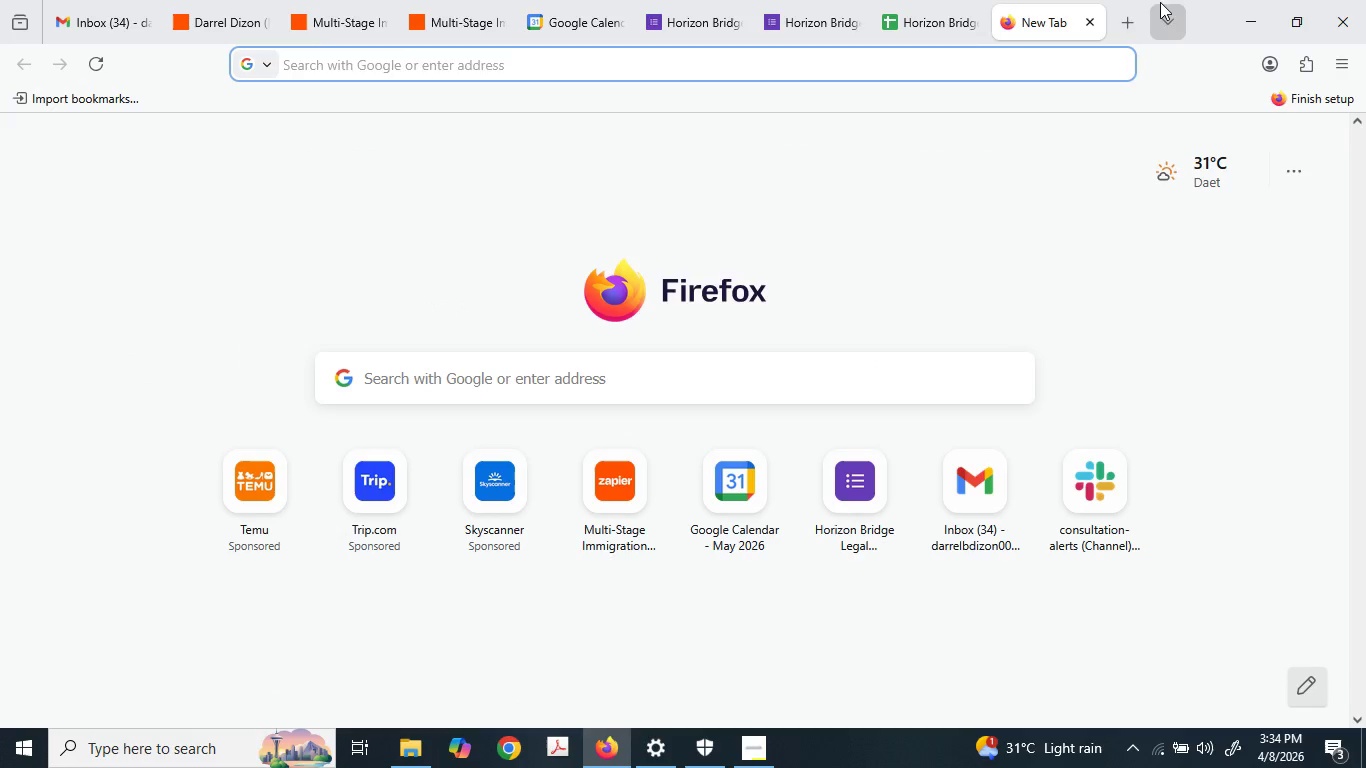 
type(utc which )
 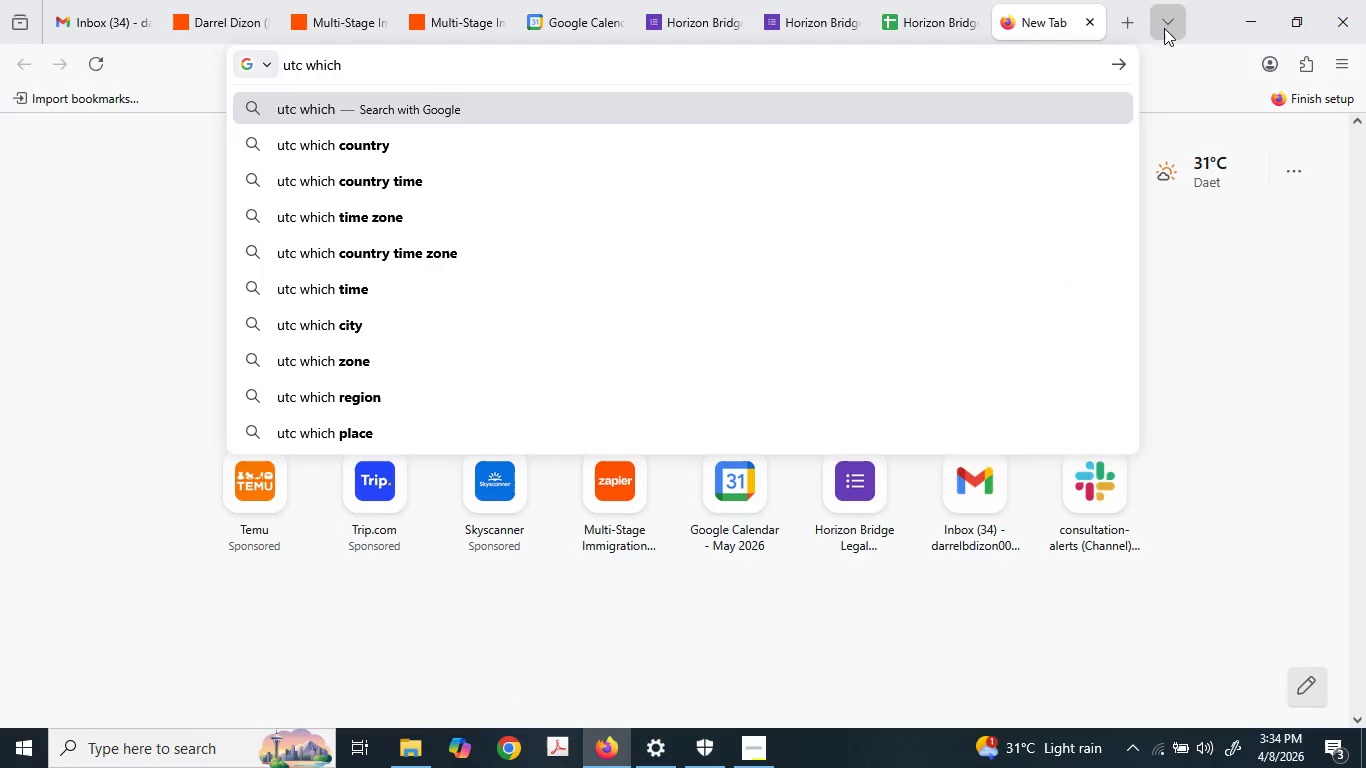 
type(city)
 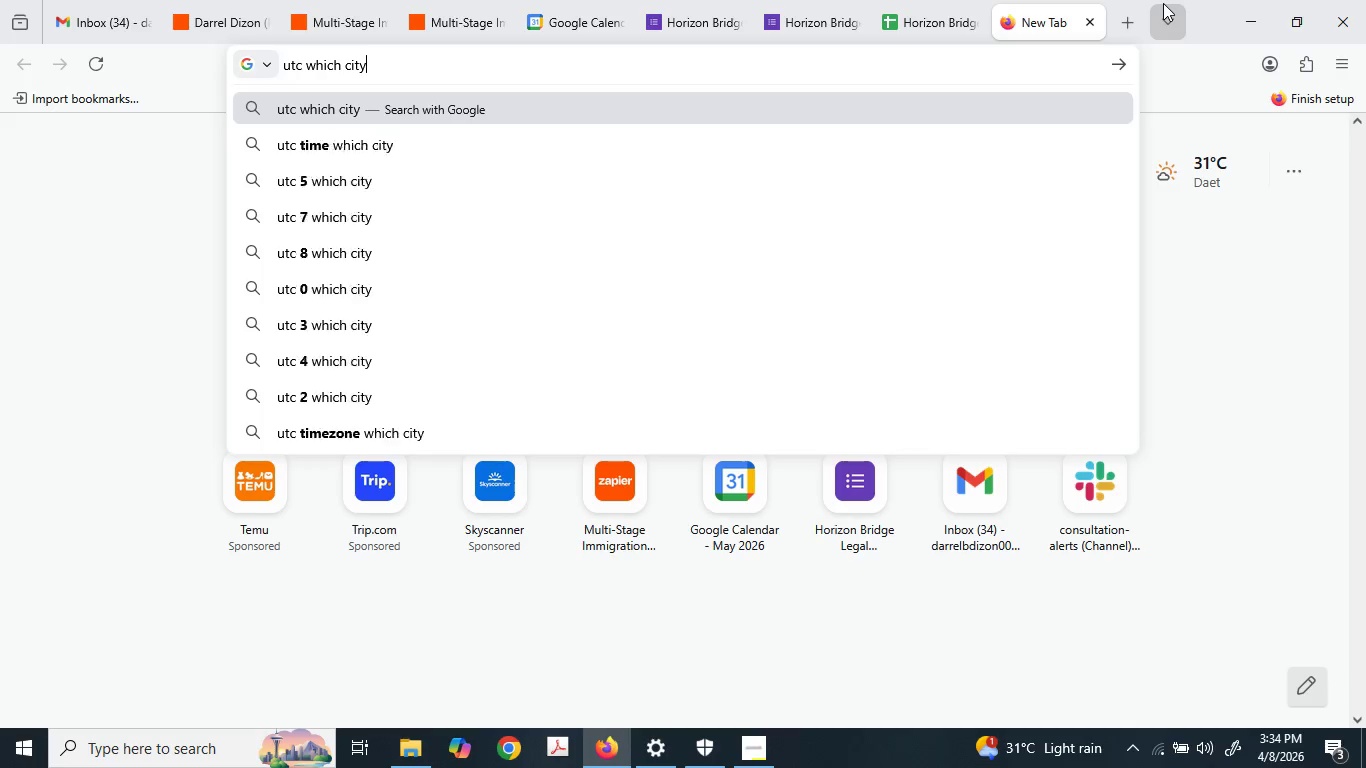 
key(Enter)
 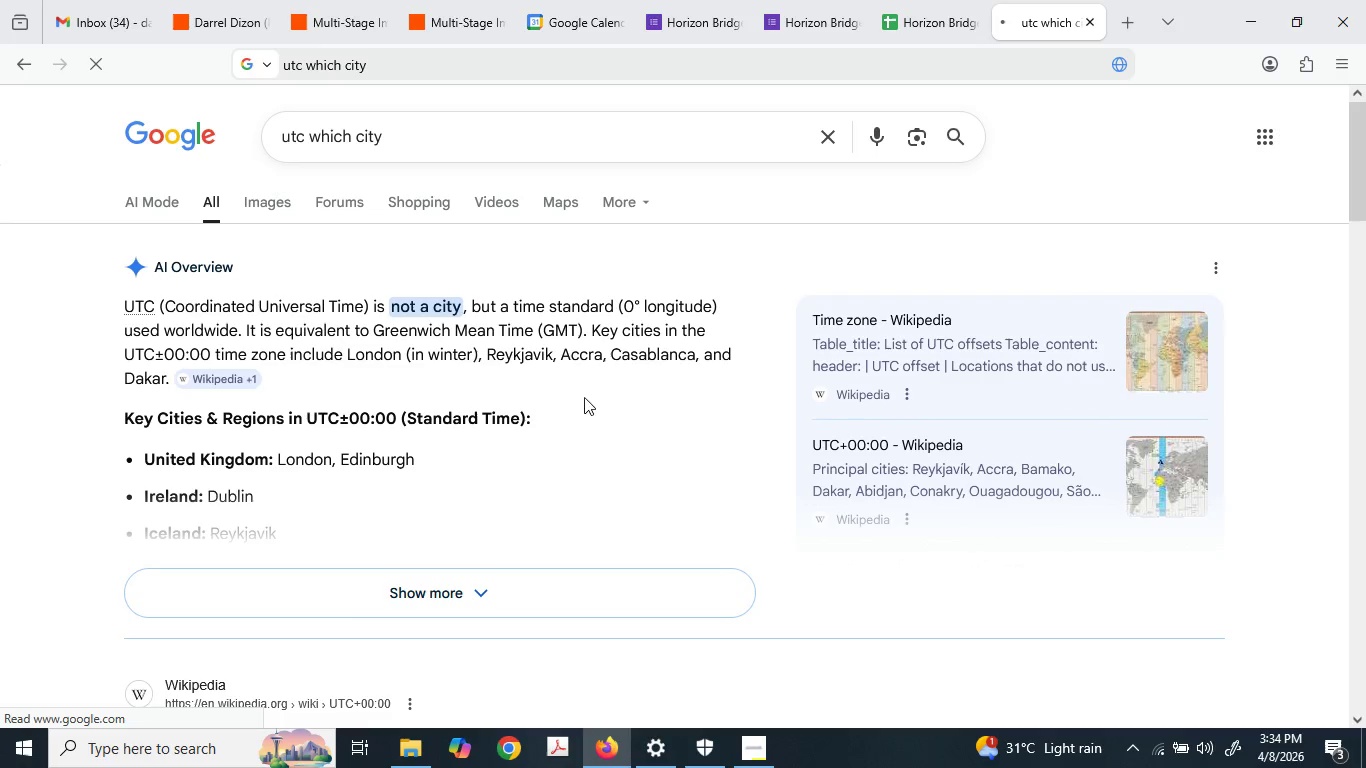 
wait(8.81)
 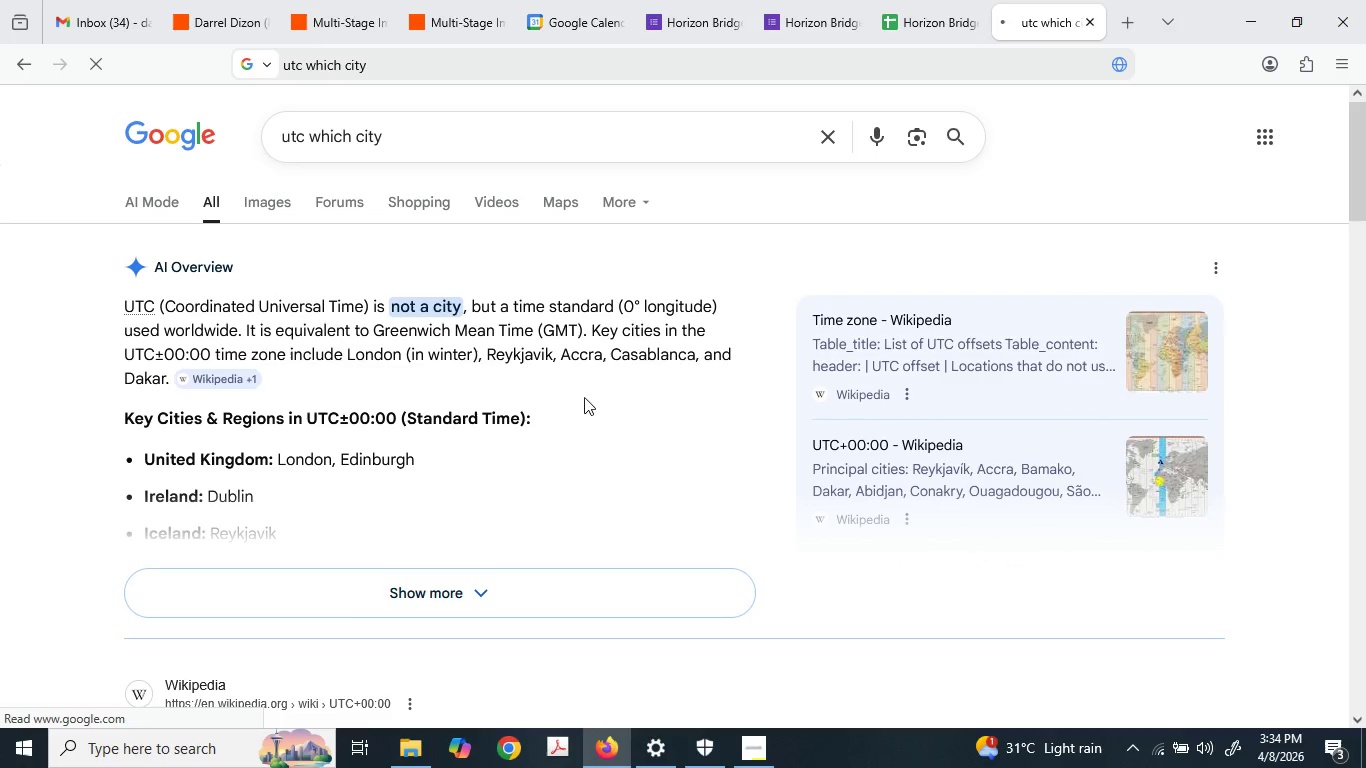 
mouse_move([1127, 30])
 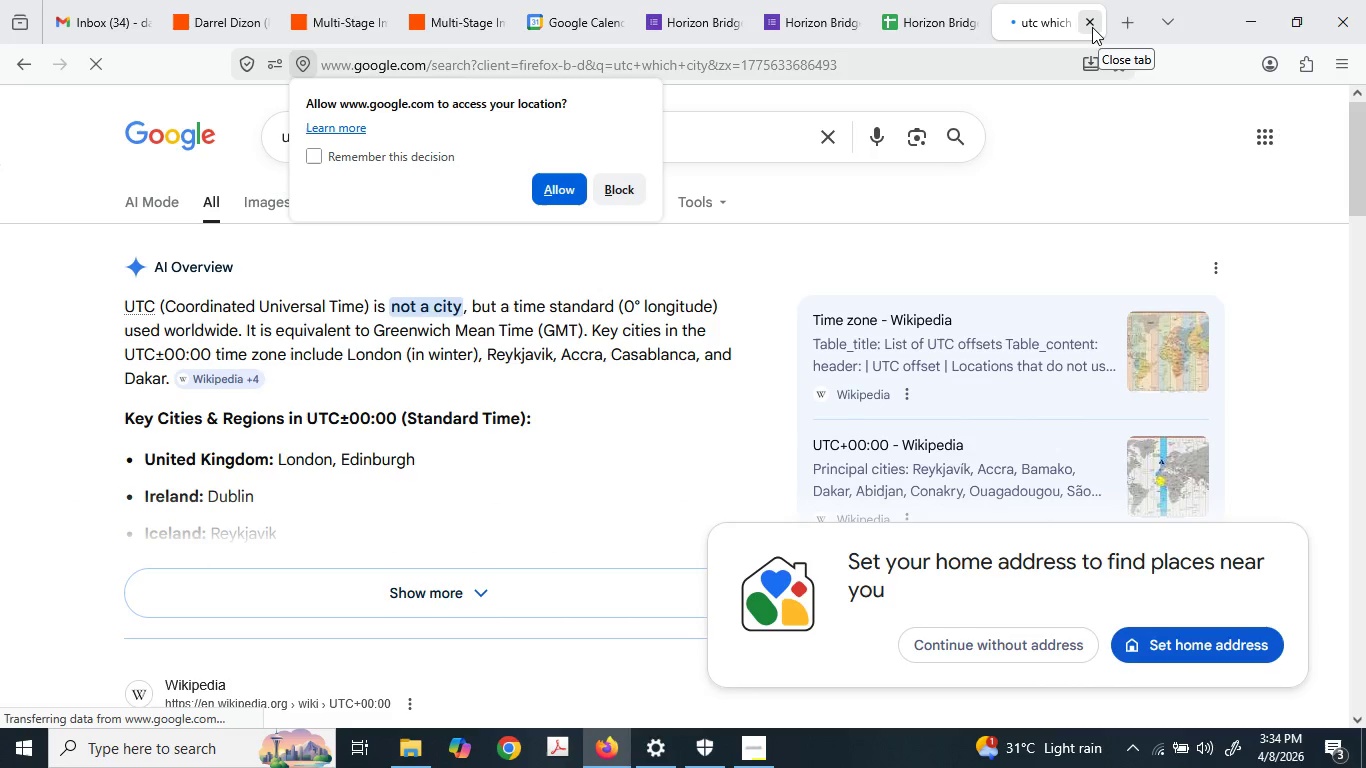 
left_click([309, 598])
 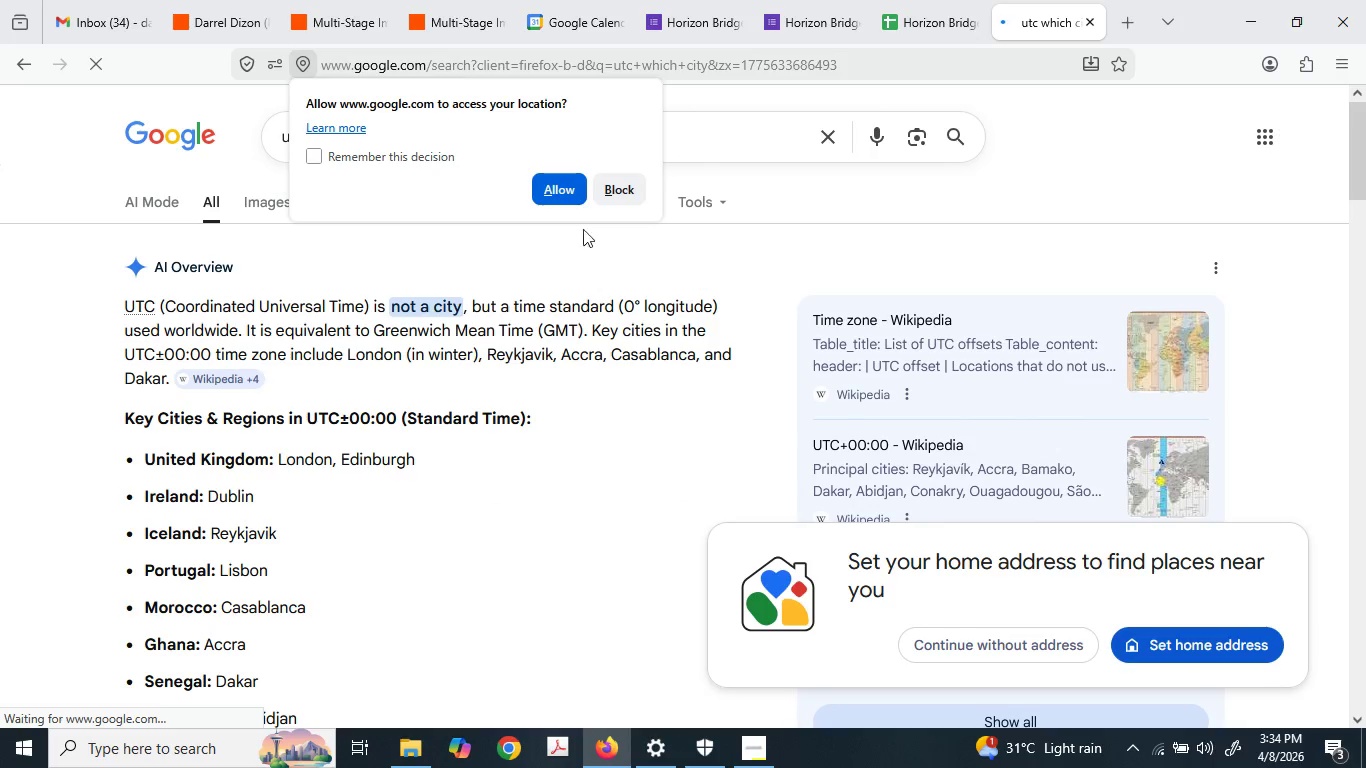 
left_click([442, 0])
 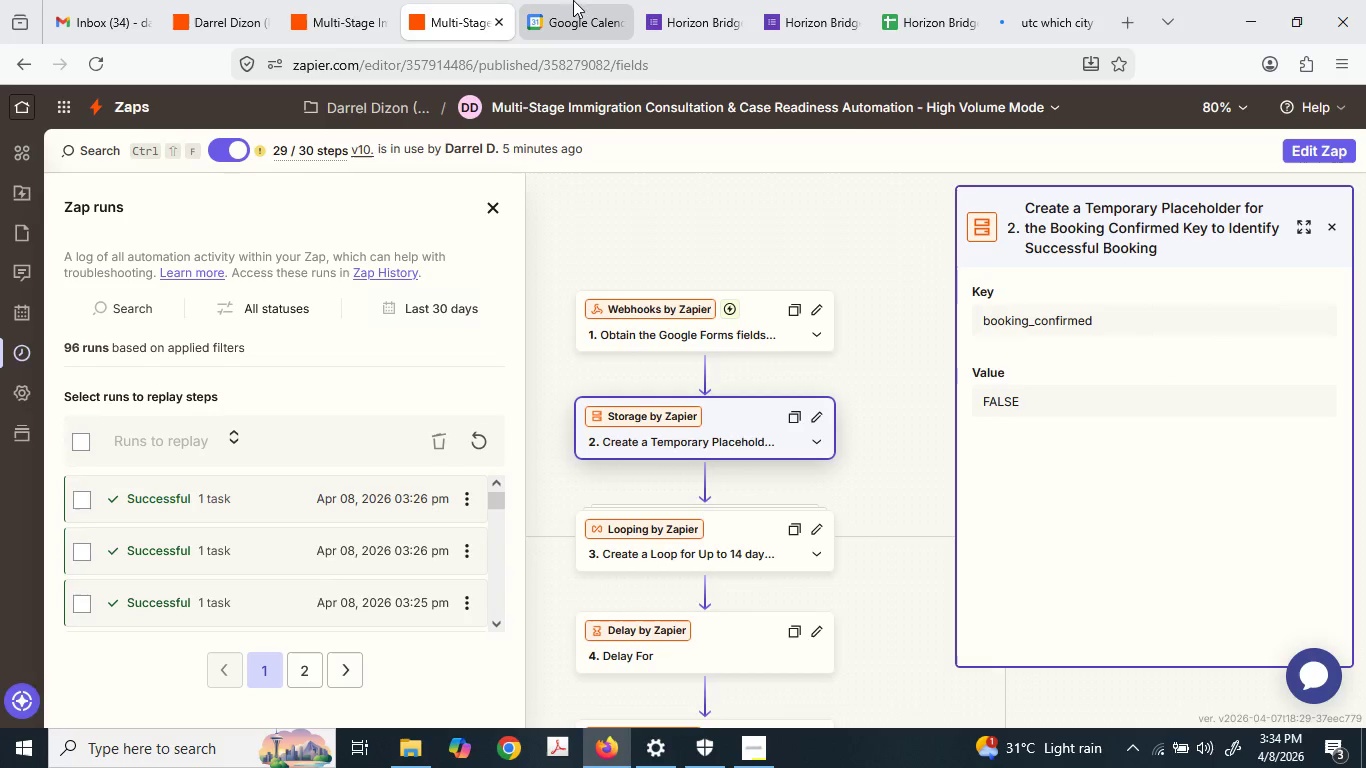 
left_click([592, 0])
 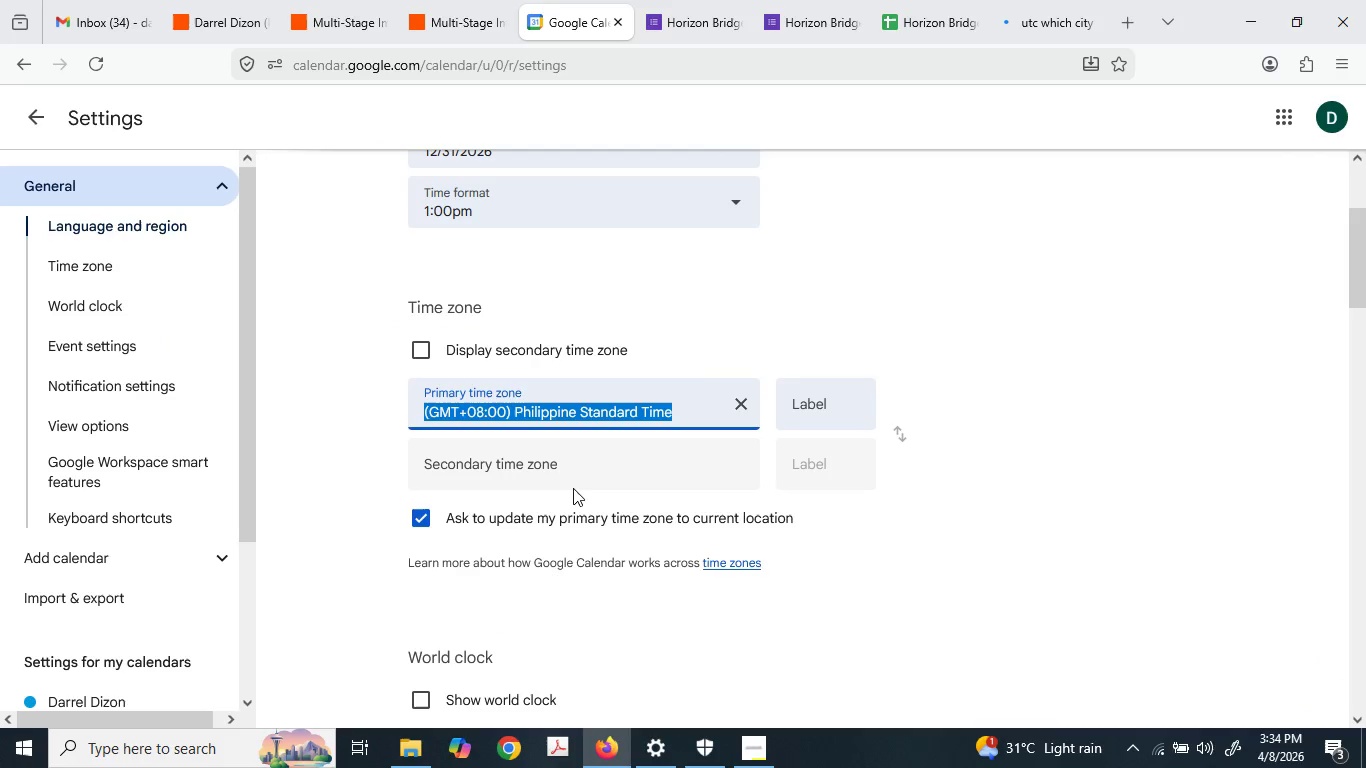 
type(unite)
 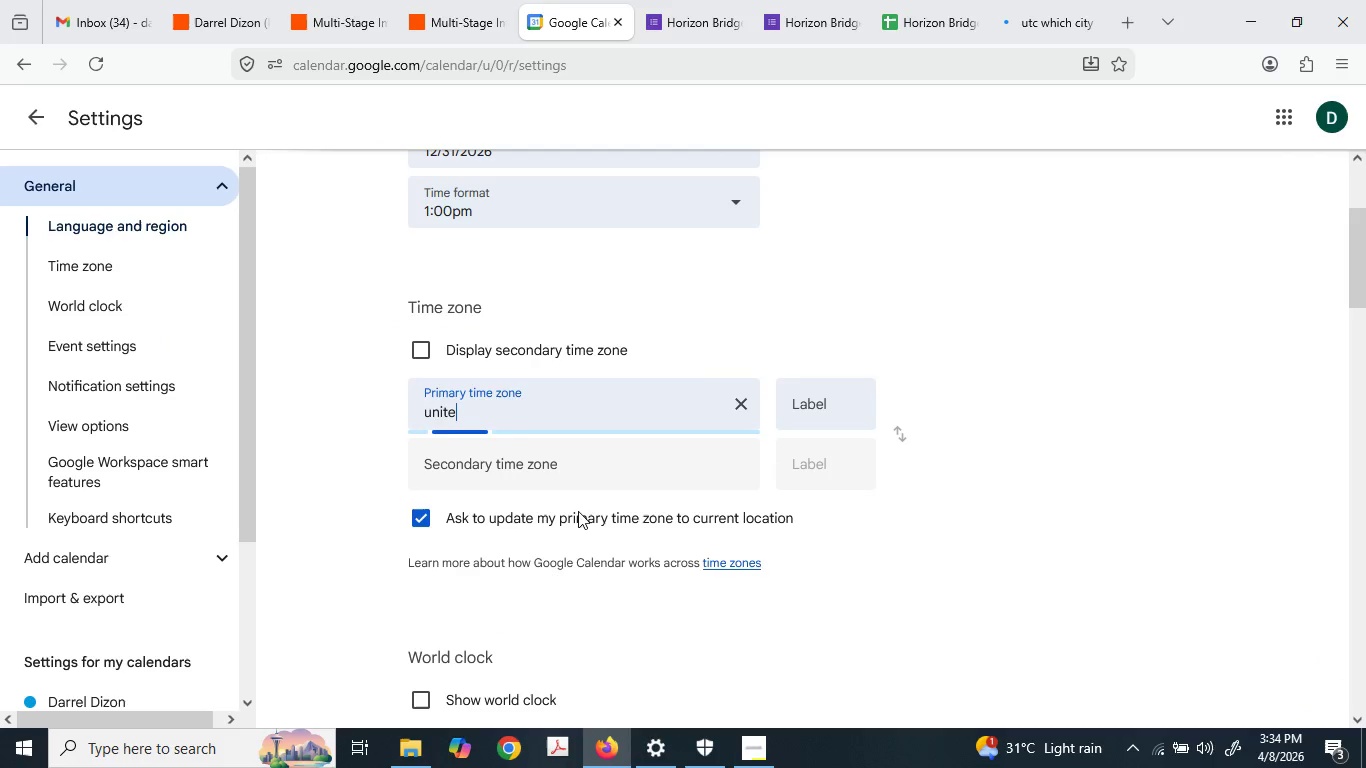 
mouse_move([581, 475])
 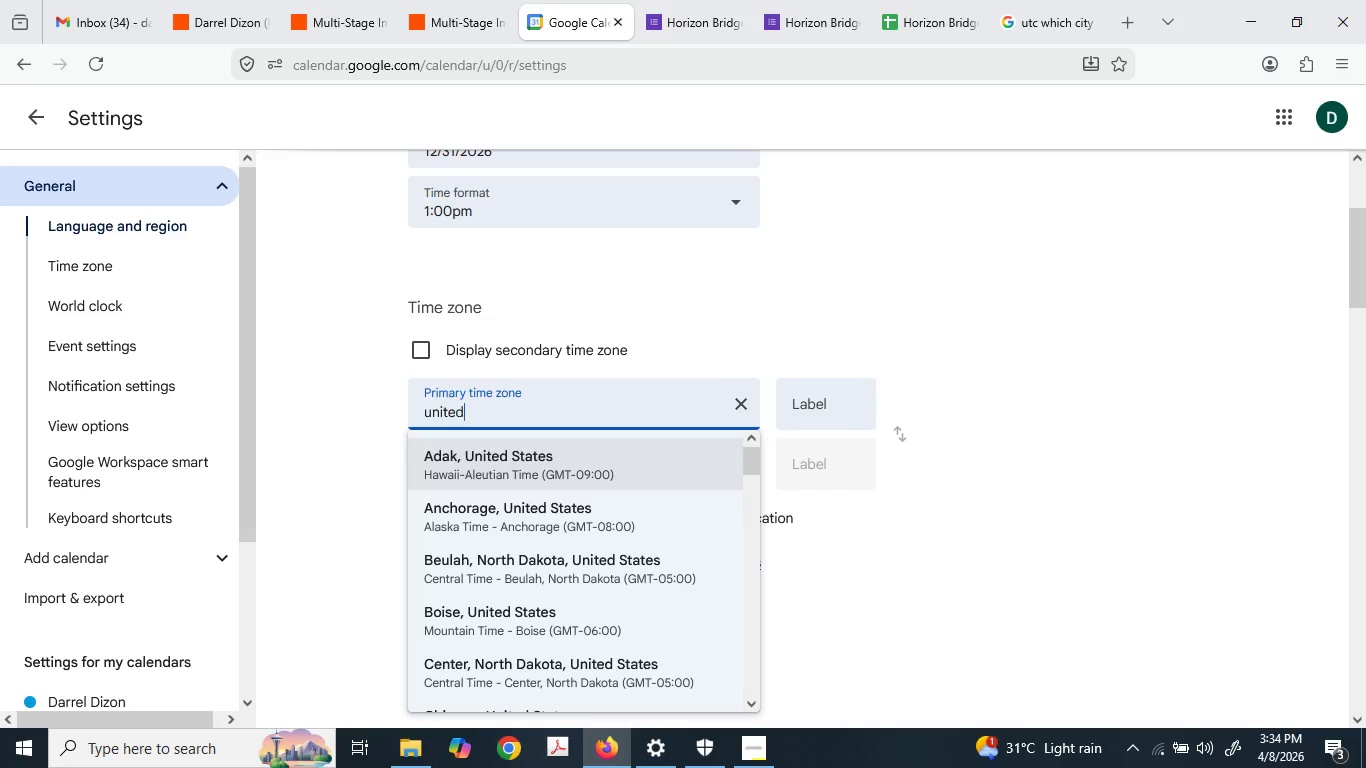 
type(d jk)
key(Backspace)
key(Backspace)
type(ki)
 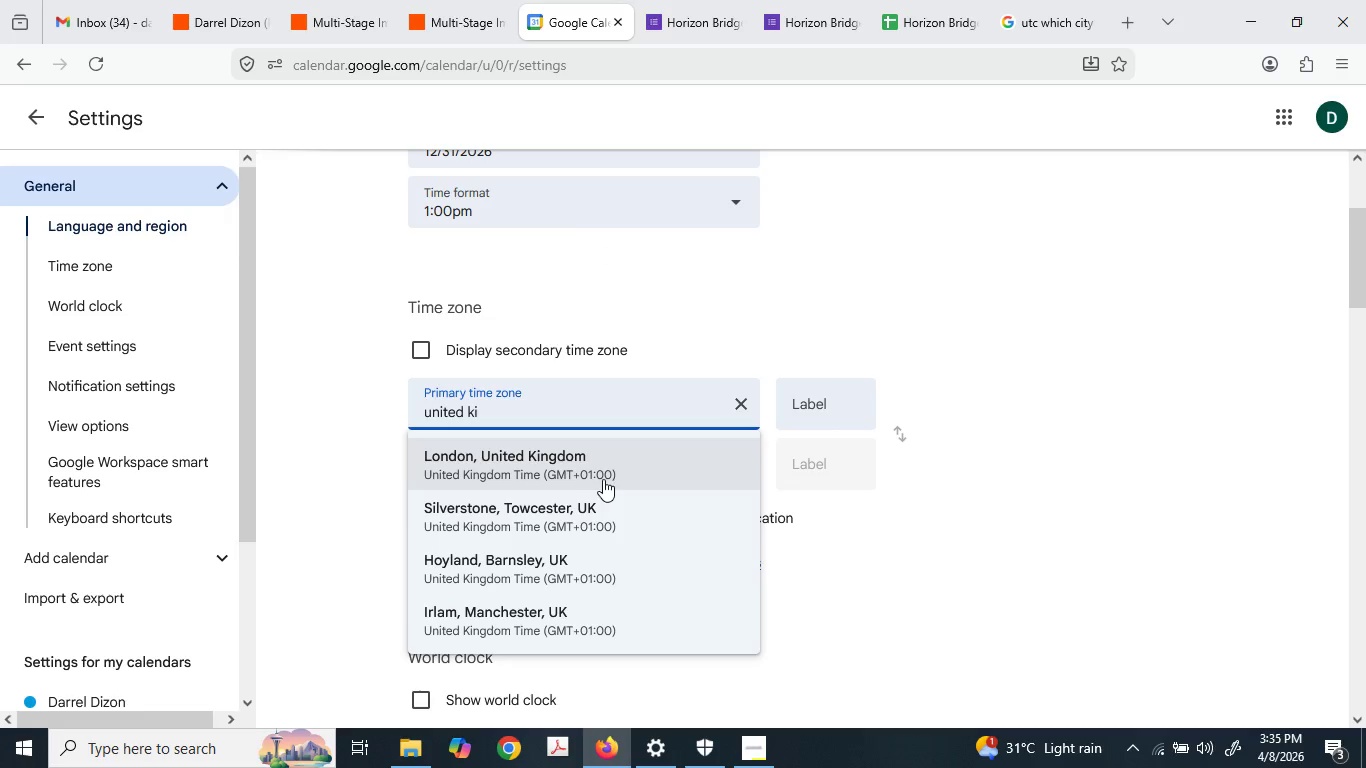 
left_click([606, 481])
 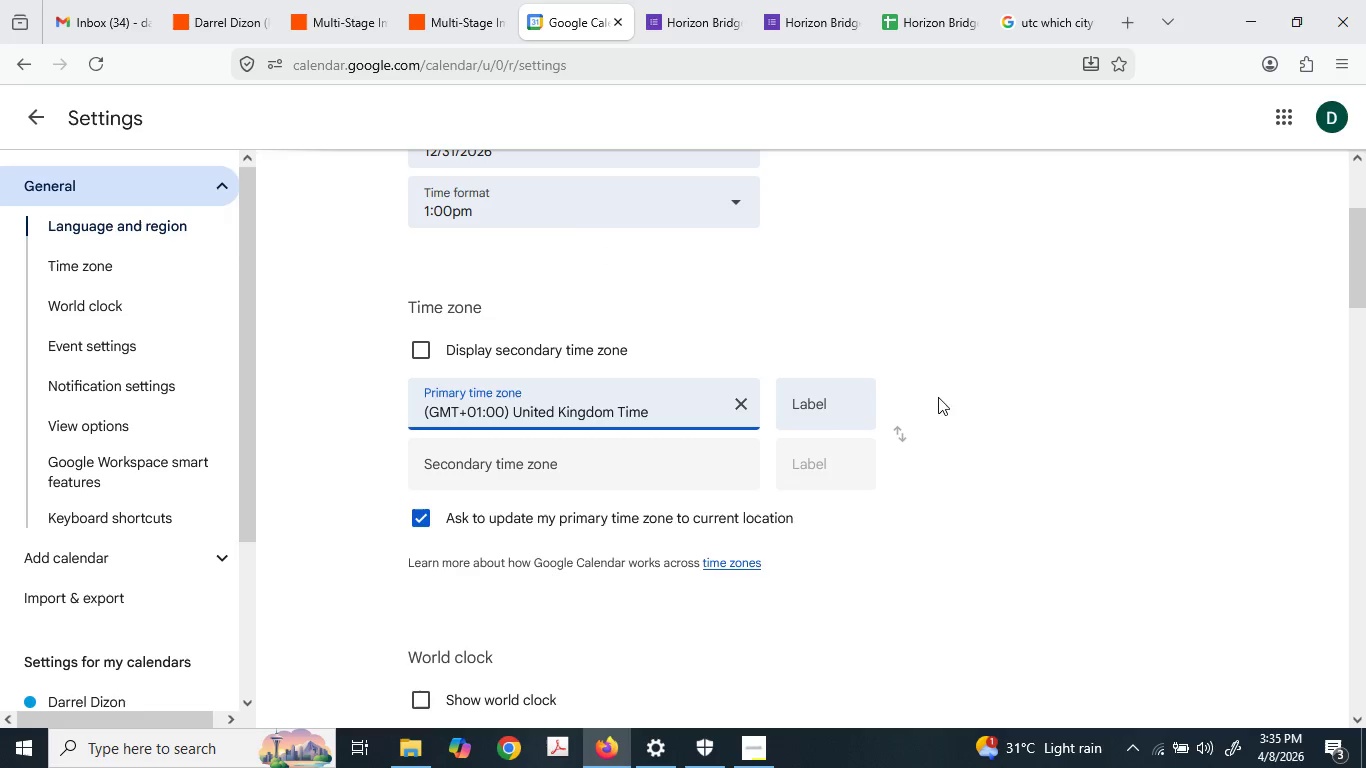 
scroll: coordinate [830, 561], scroll_direction: down, amount: 1.0
 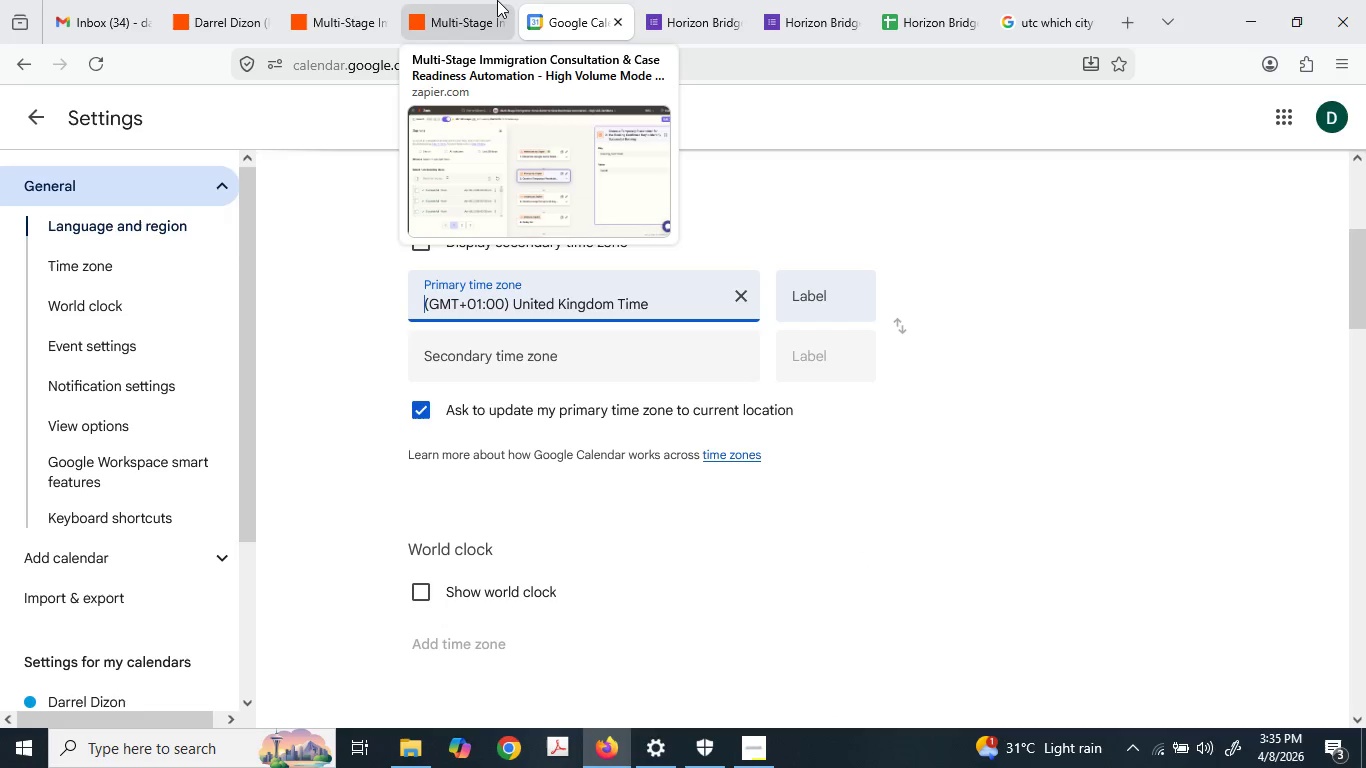 
left_click([497, 0])
 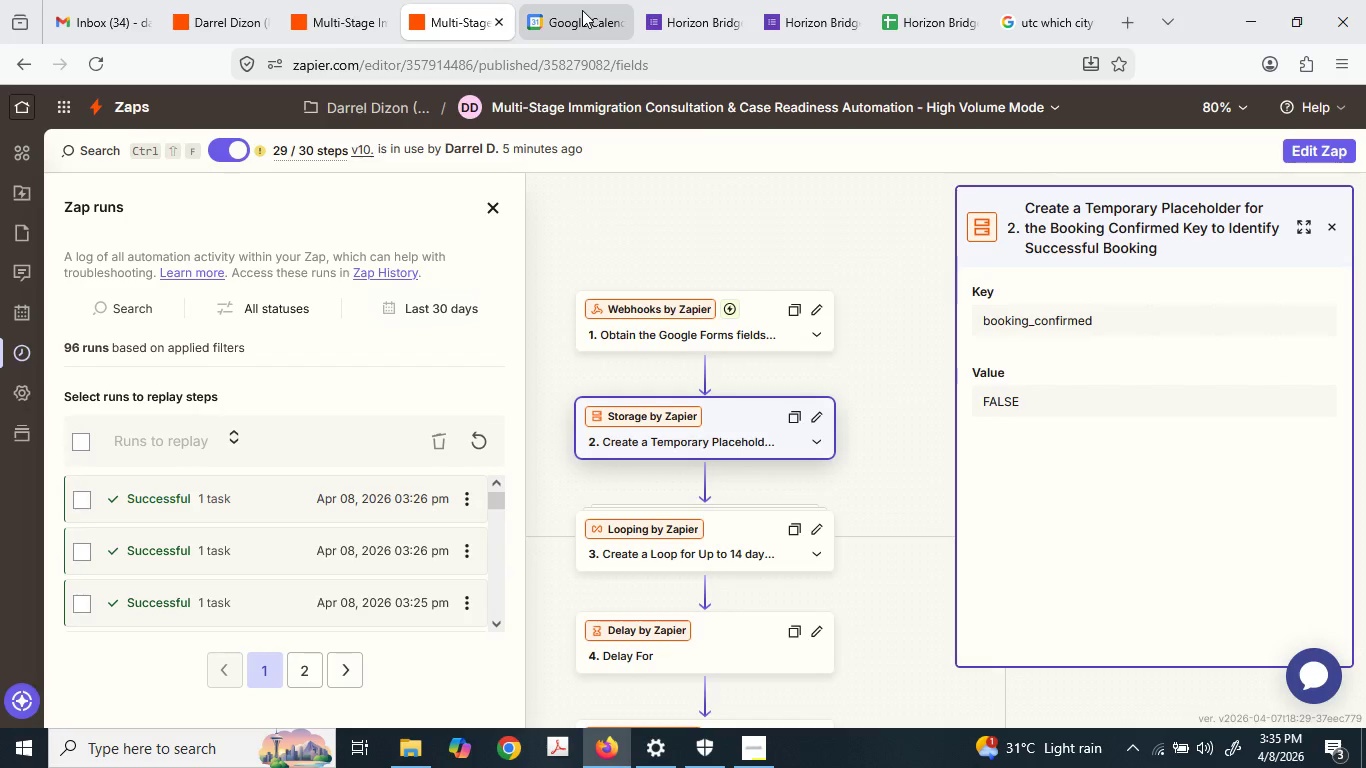 
left_click([540, 0])
 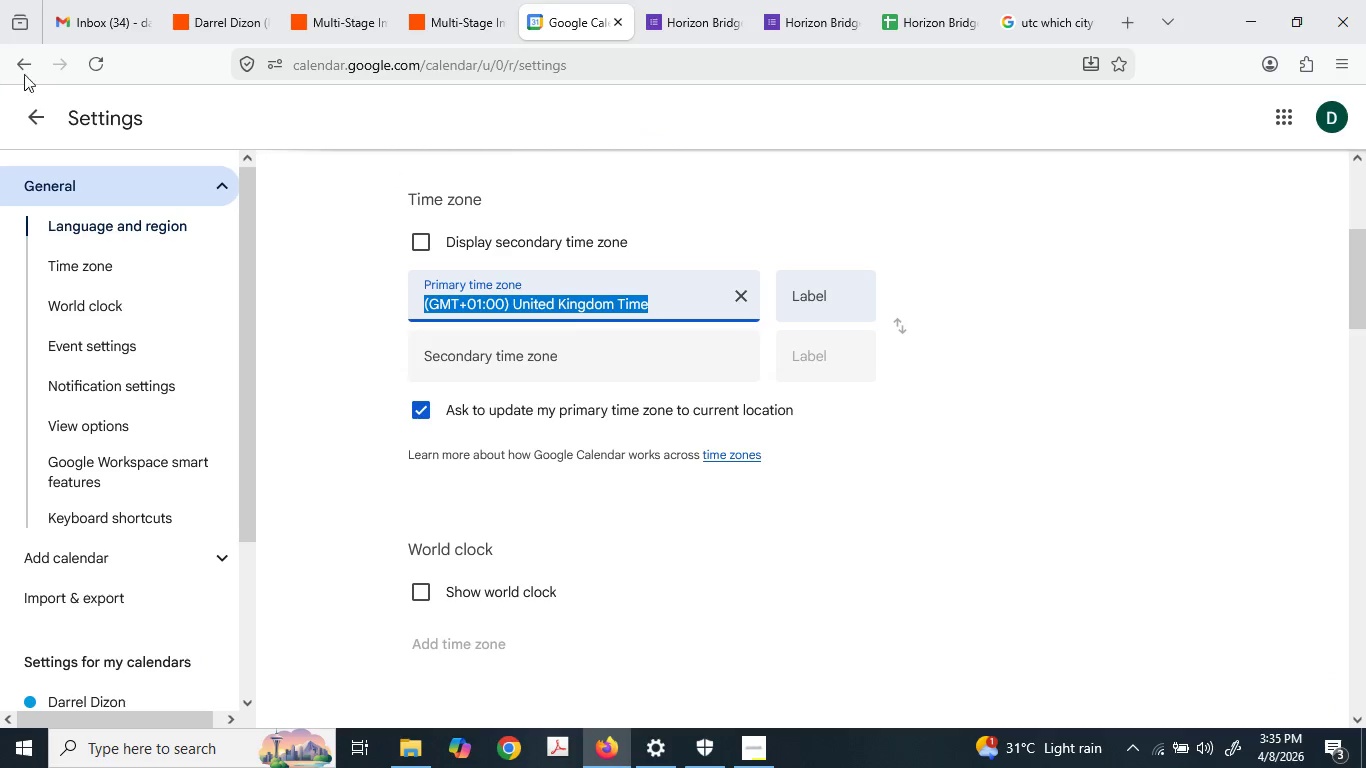 
left_click([33, 65])
 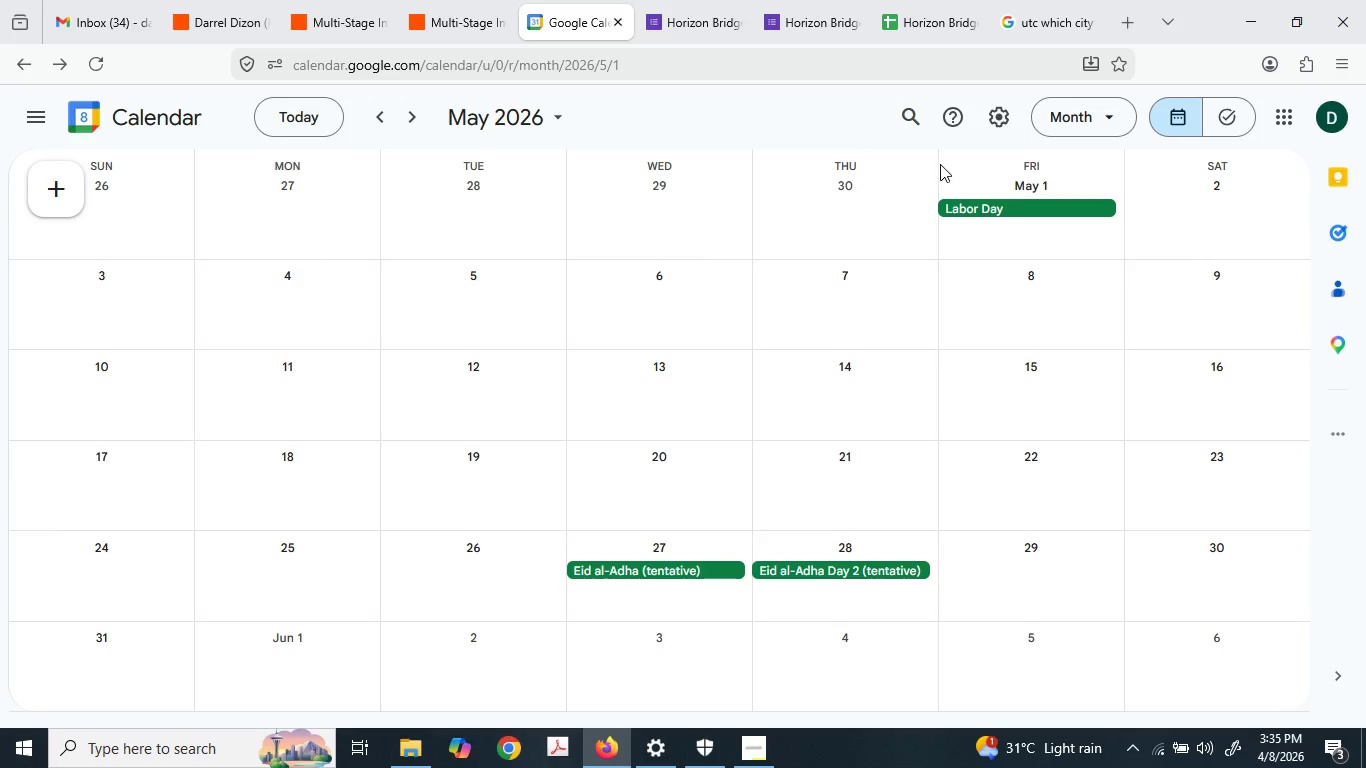 
left_click([406, 0])
 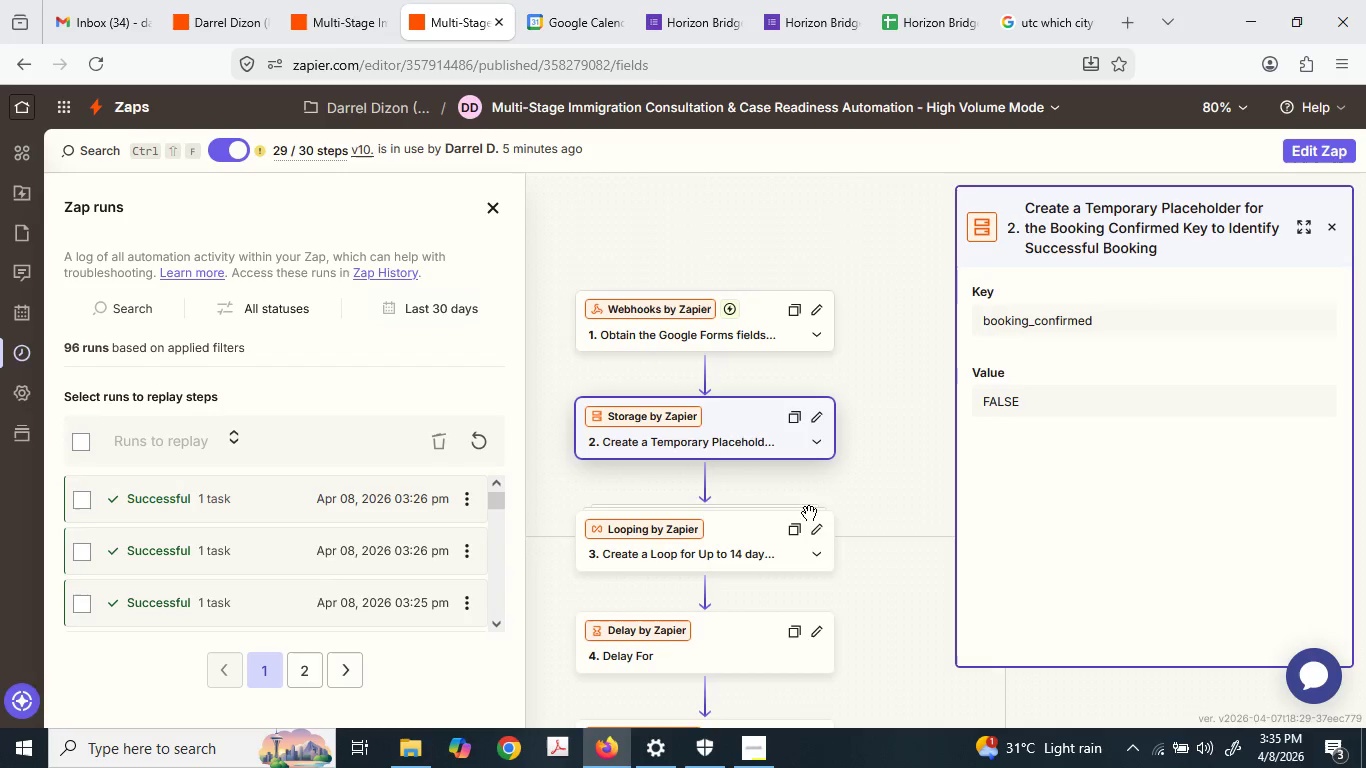 
scroll: coordinate [812, 513], scroll_direction: down, amount: 2.0
 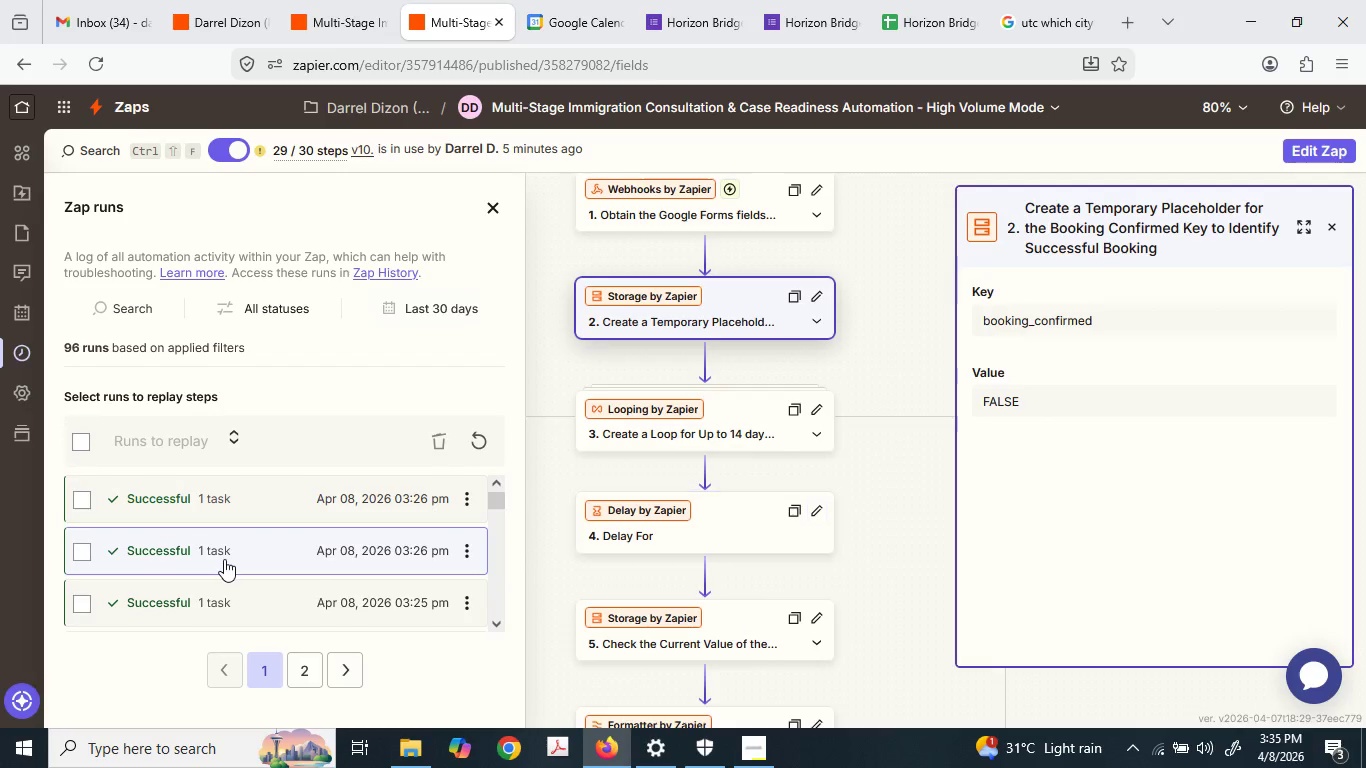 
left_click([314, 600])
 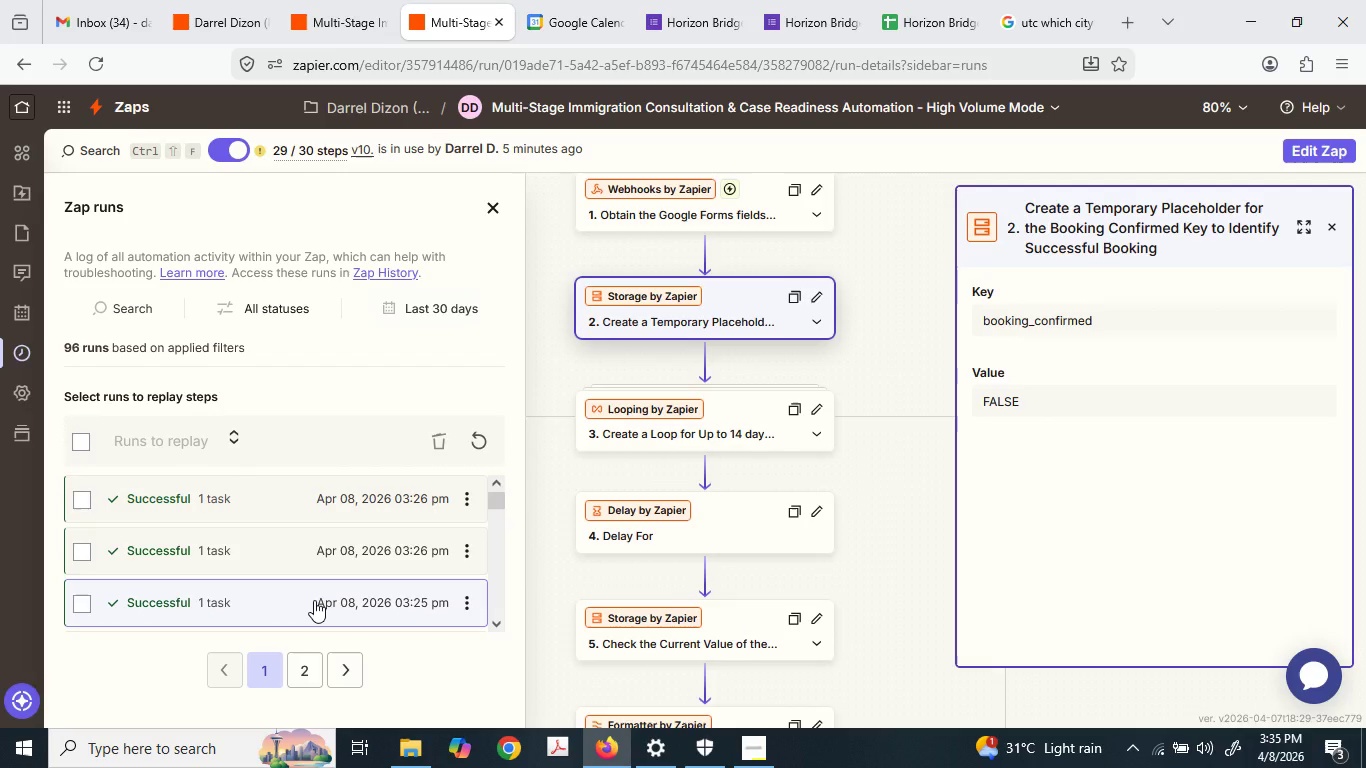 
scroll: coordinate [228, 559], scroll_direction: none, amount: 0.0
 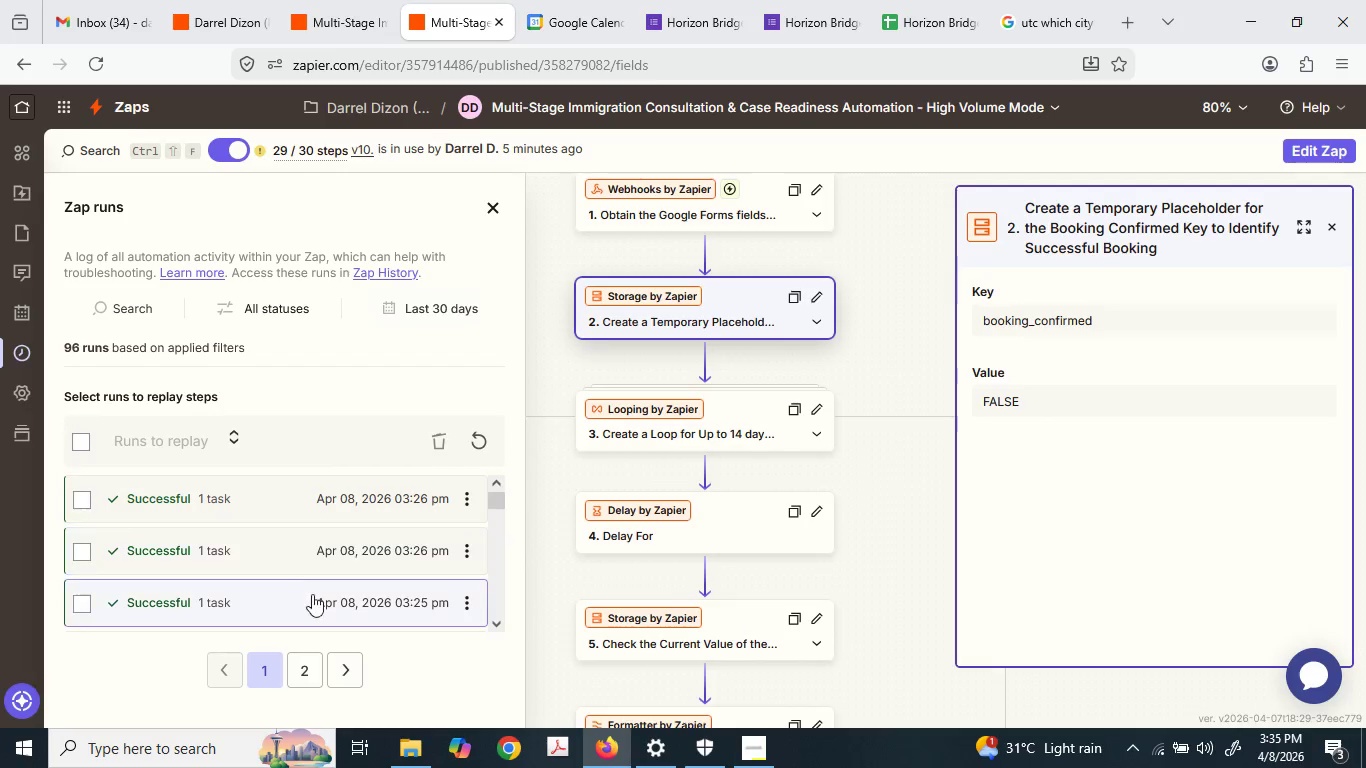 
left_click([314, 600])
 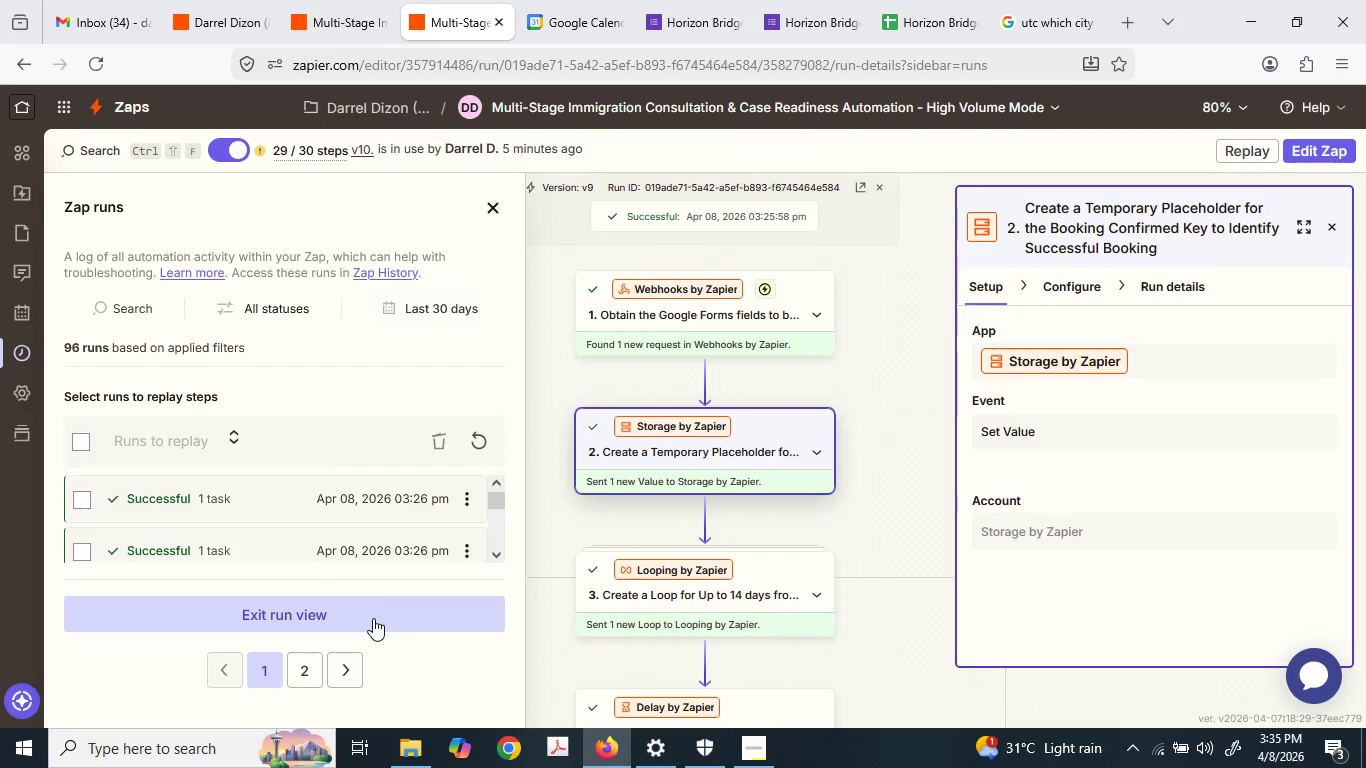 
scroll: coordinate [408, 552], scroll_direction: up, amount: 1.0
 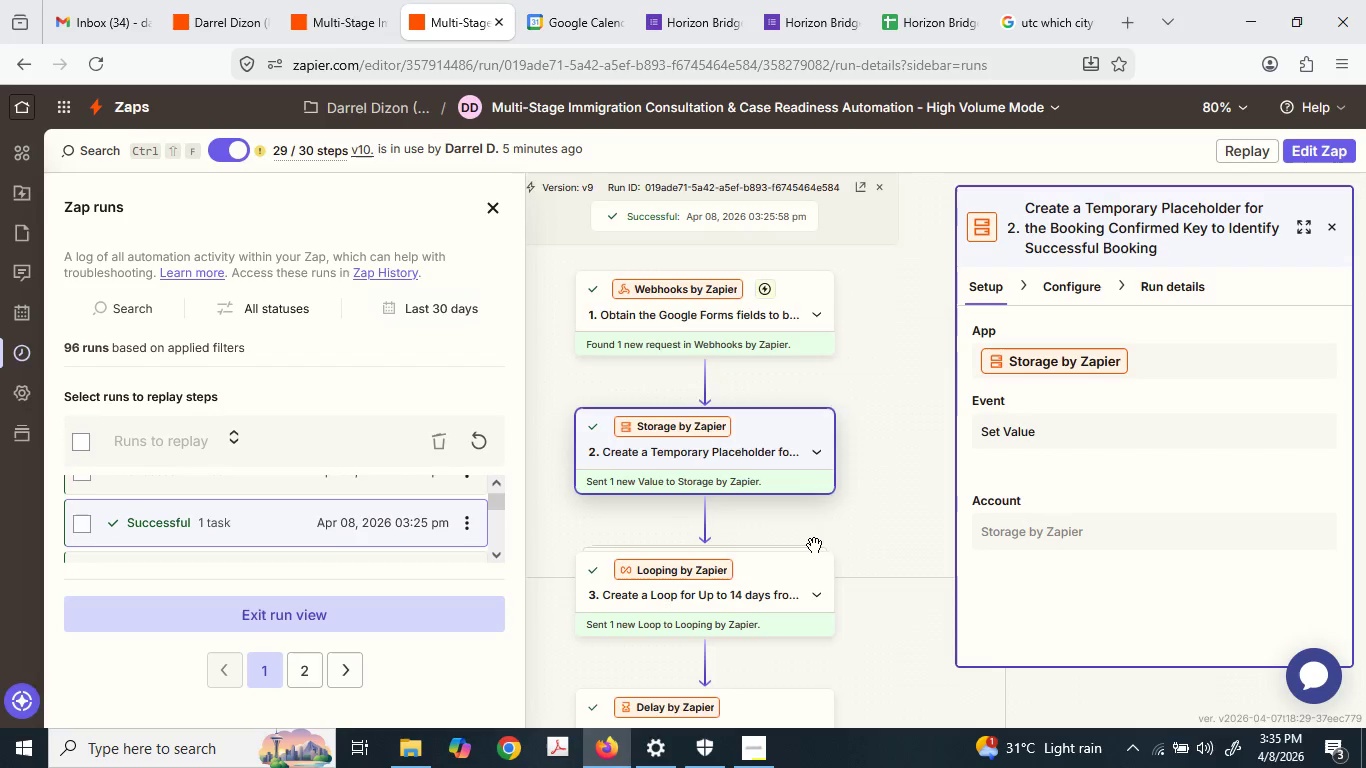 
scroll: coordinate [815, 548], scroll_direction: down, amount: 5.0
 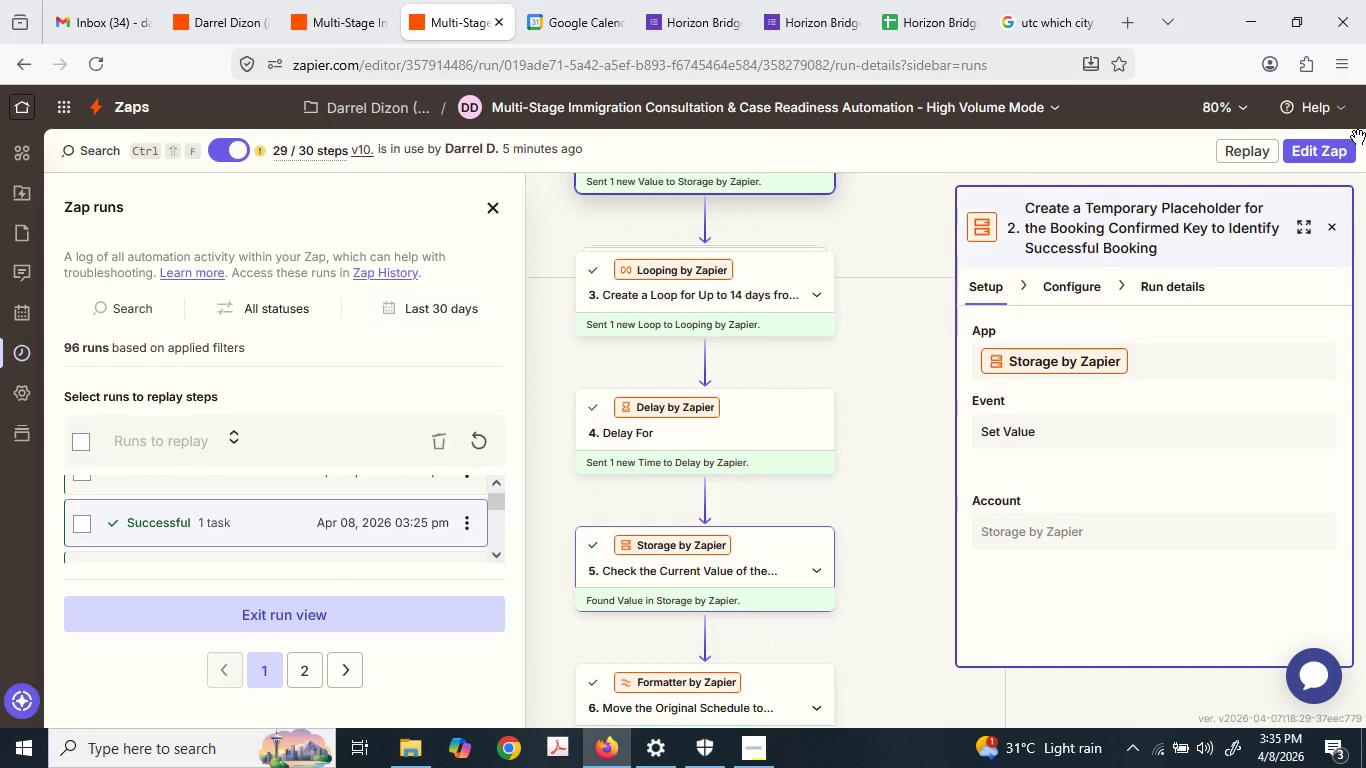 
left_click([1342, 149])
 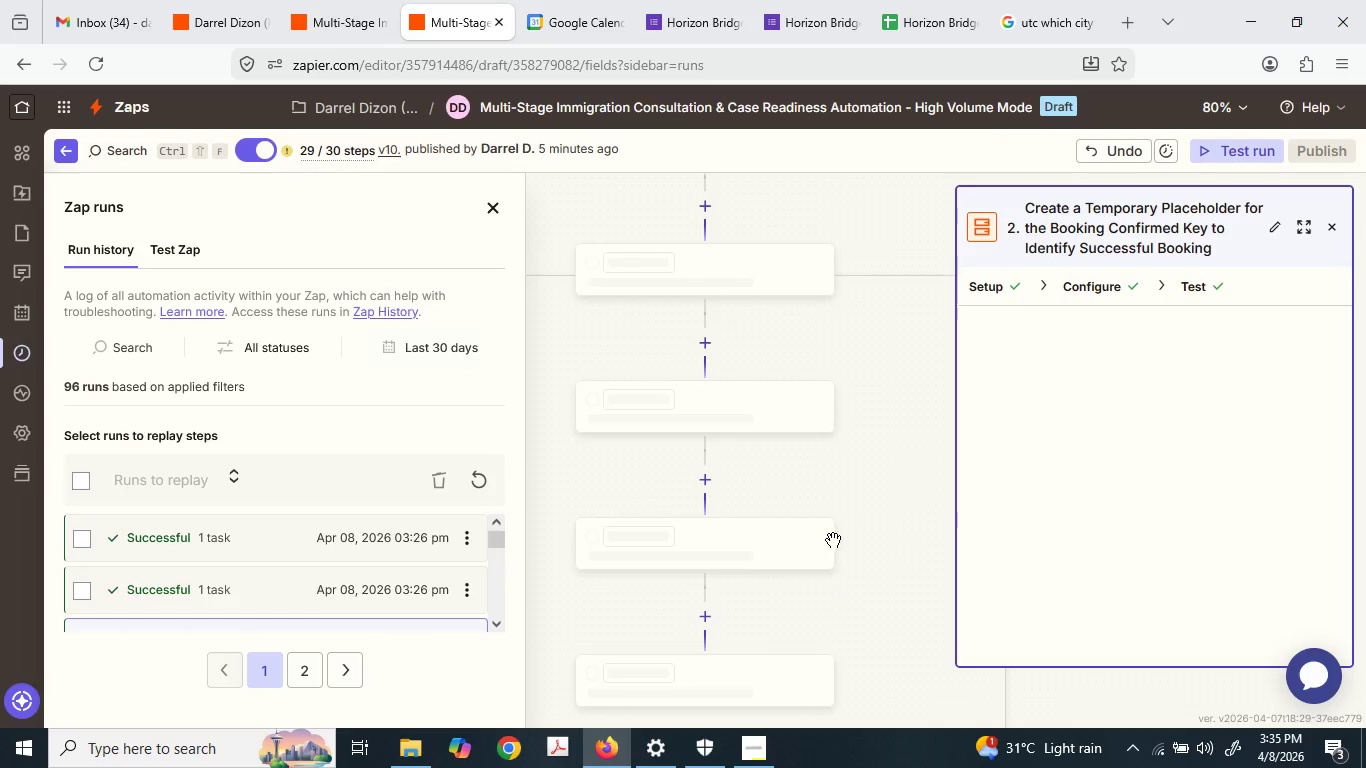 
wait(5.25)
 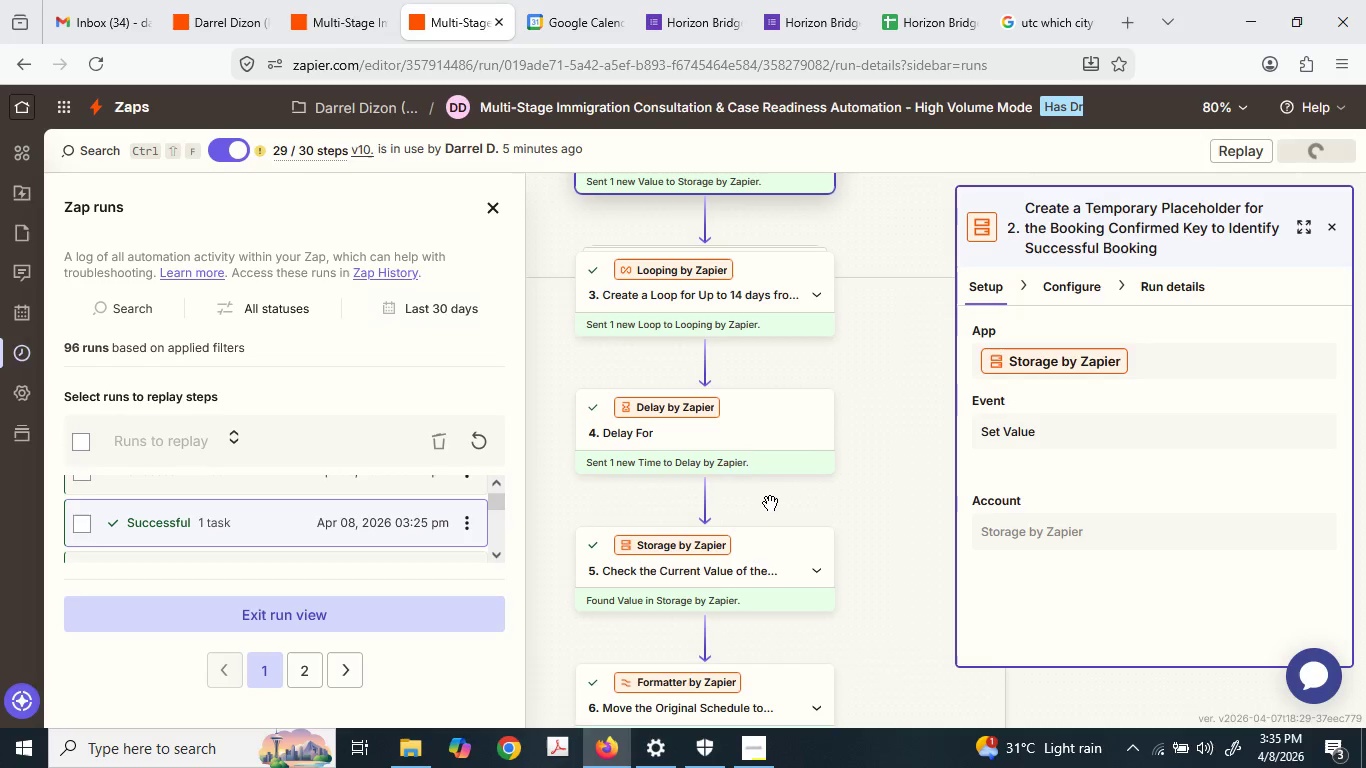 
scroll: coordinate [833, 540], scroll_direction: down, amount: 2.0
 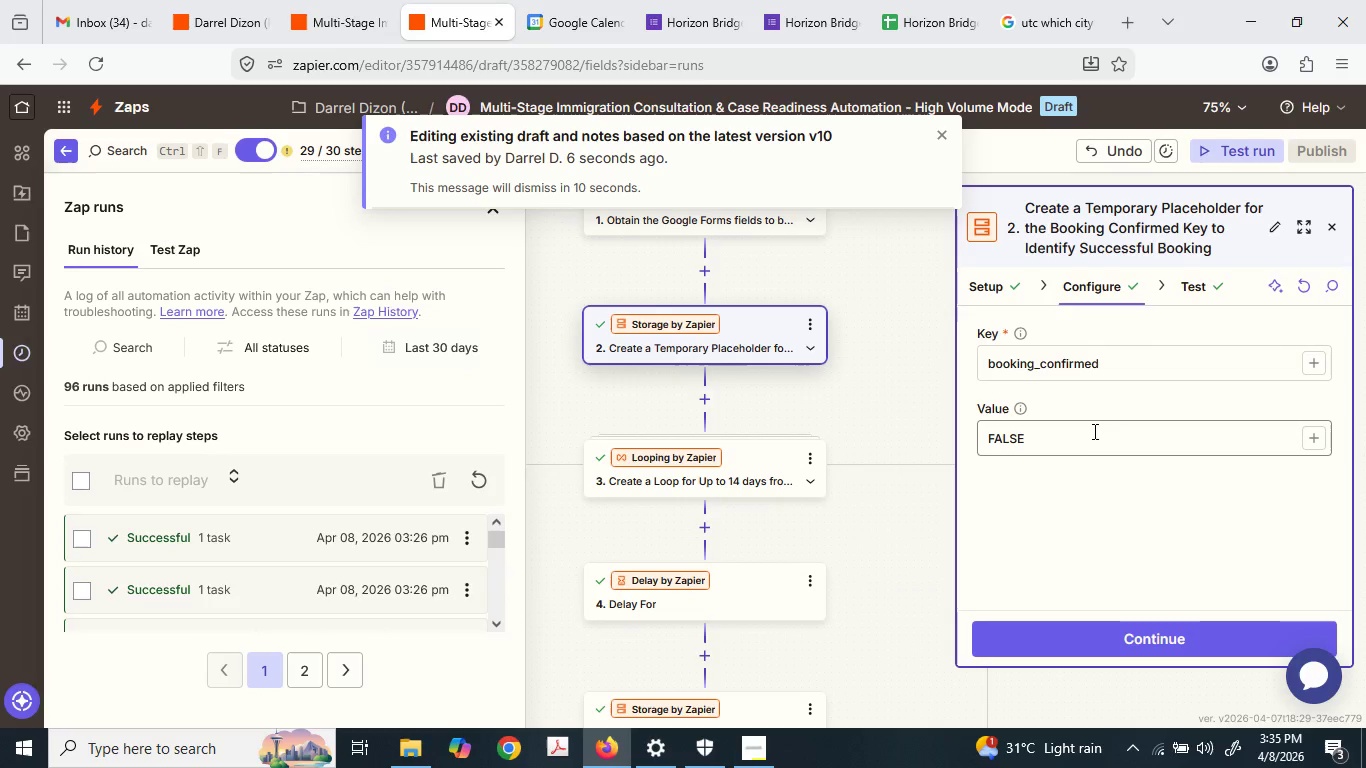 
left_click([1198, 293])
 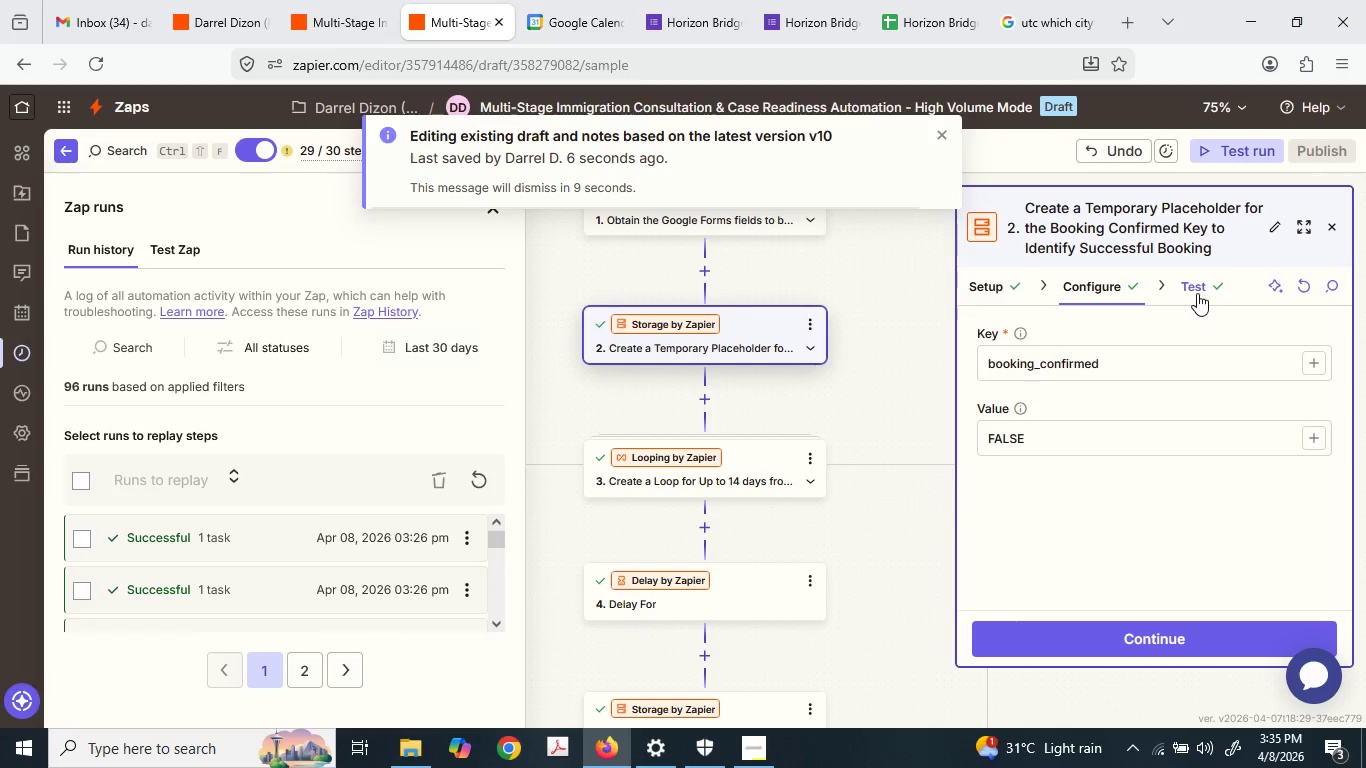 
mouse_move([1191, 332])
 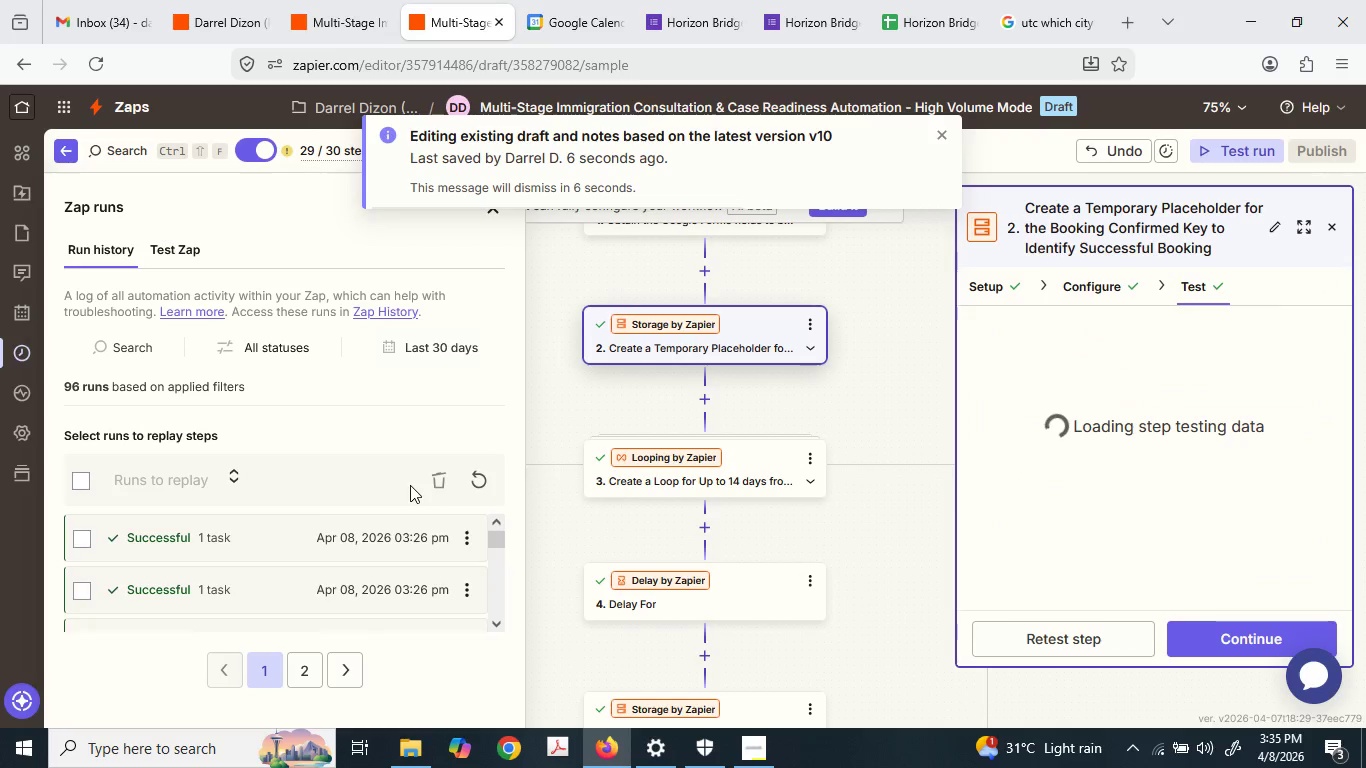 
scroll: coordinate [400, 552], scroll_direction: down, amount: 1.0
 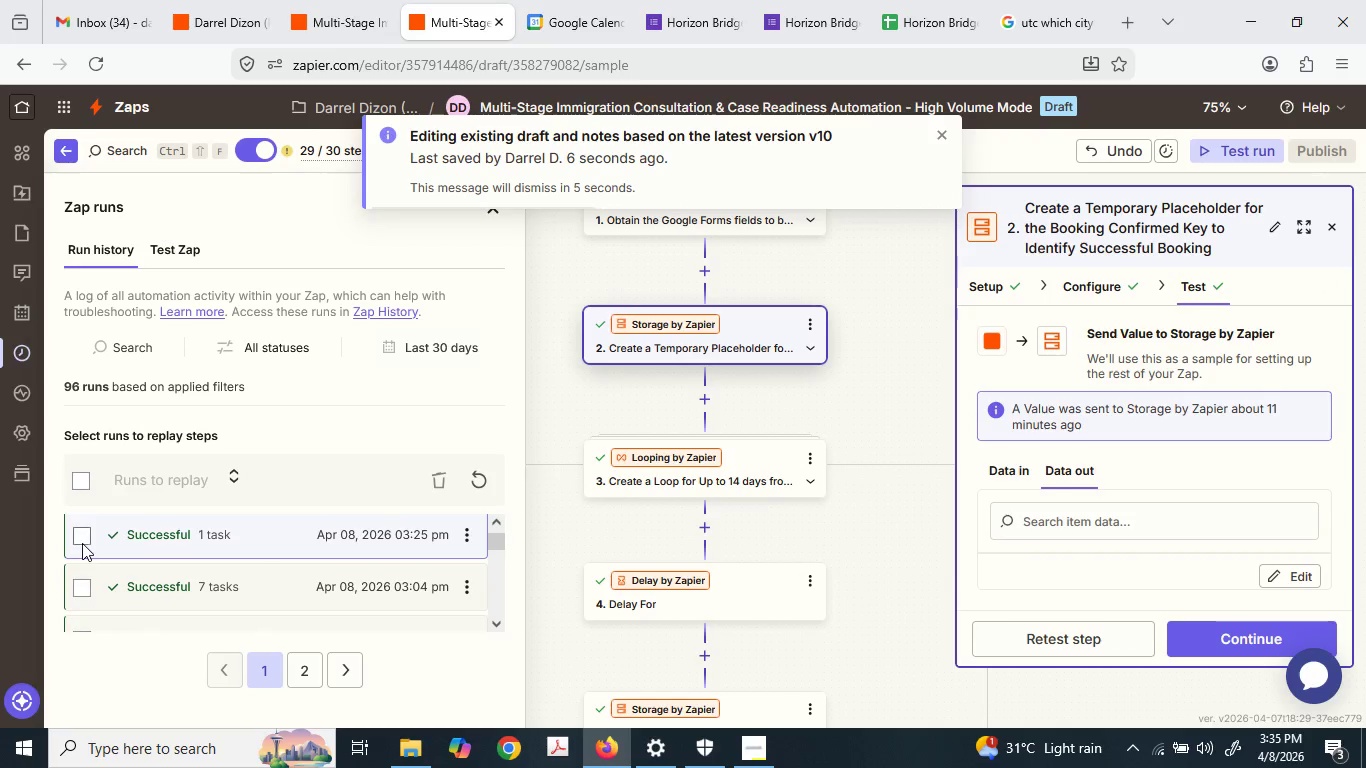 
left_click([75, 537])
 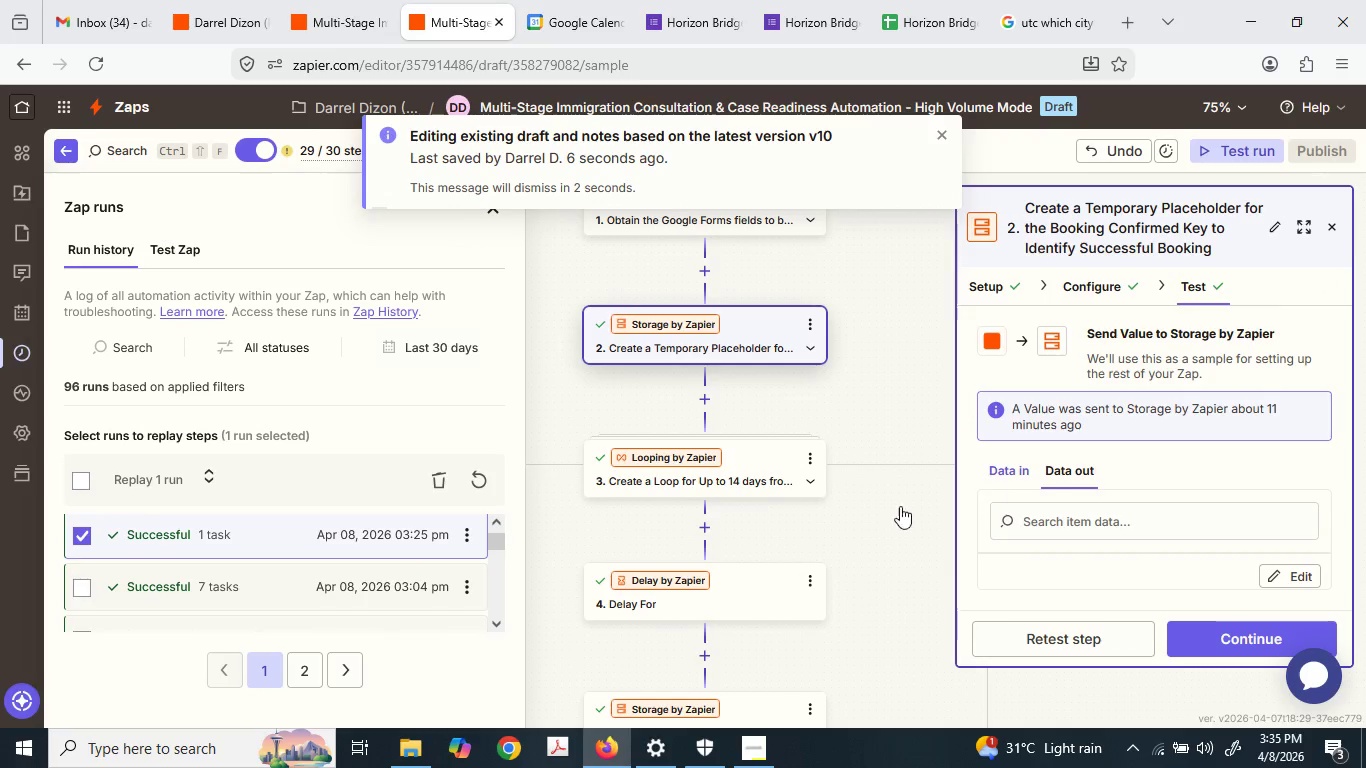 
scroll: coordinate [90, 543], scroll_direction: none, amount: 0.0
 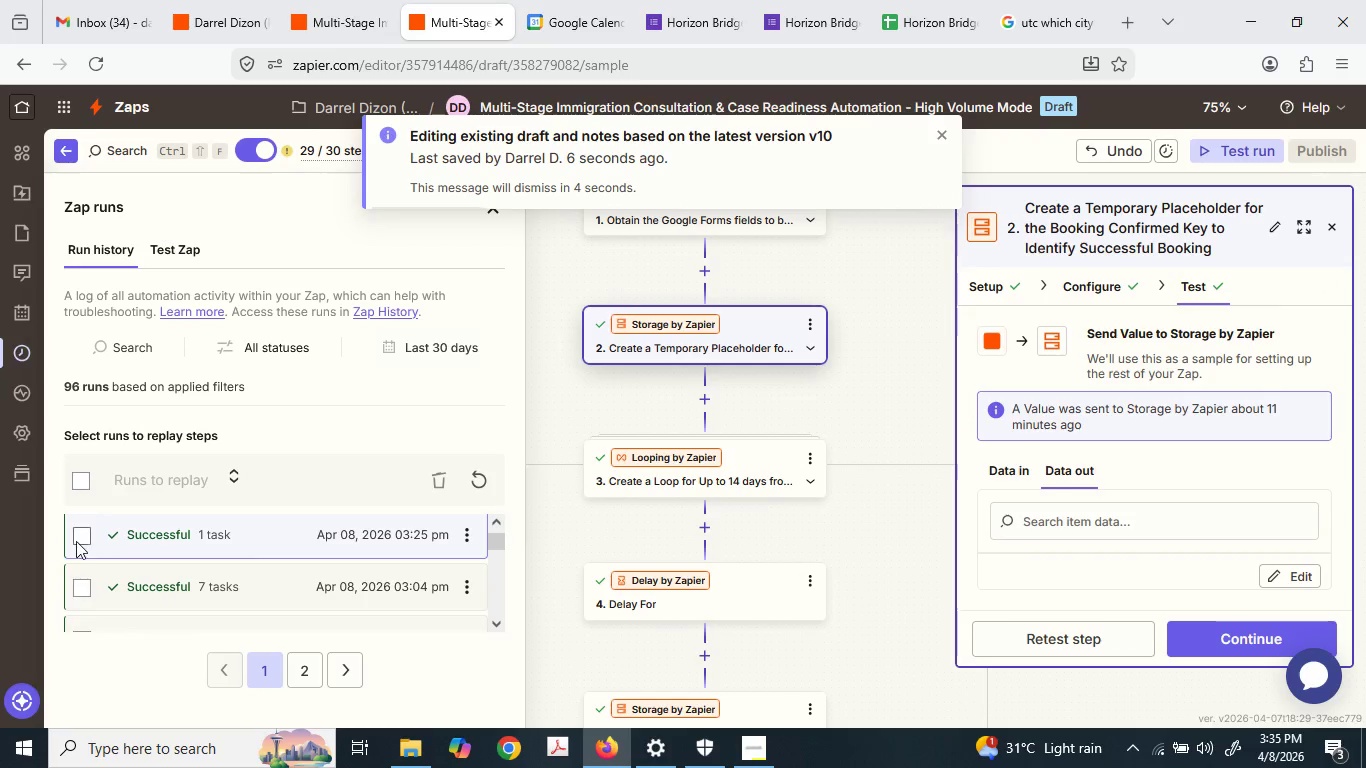 
scroll: coordinate [743, 400], scroll_direction: up, amount: 7.0
 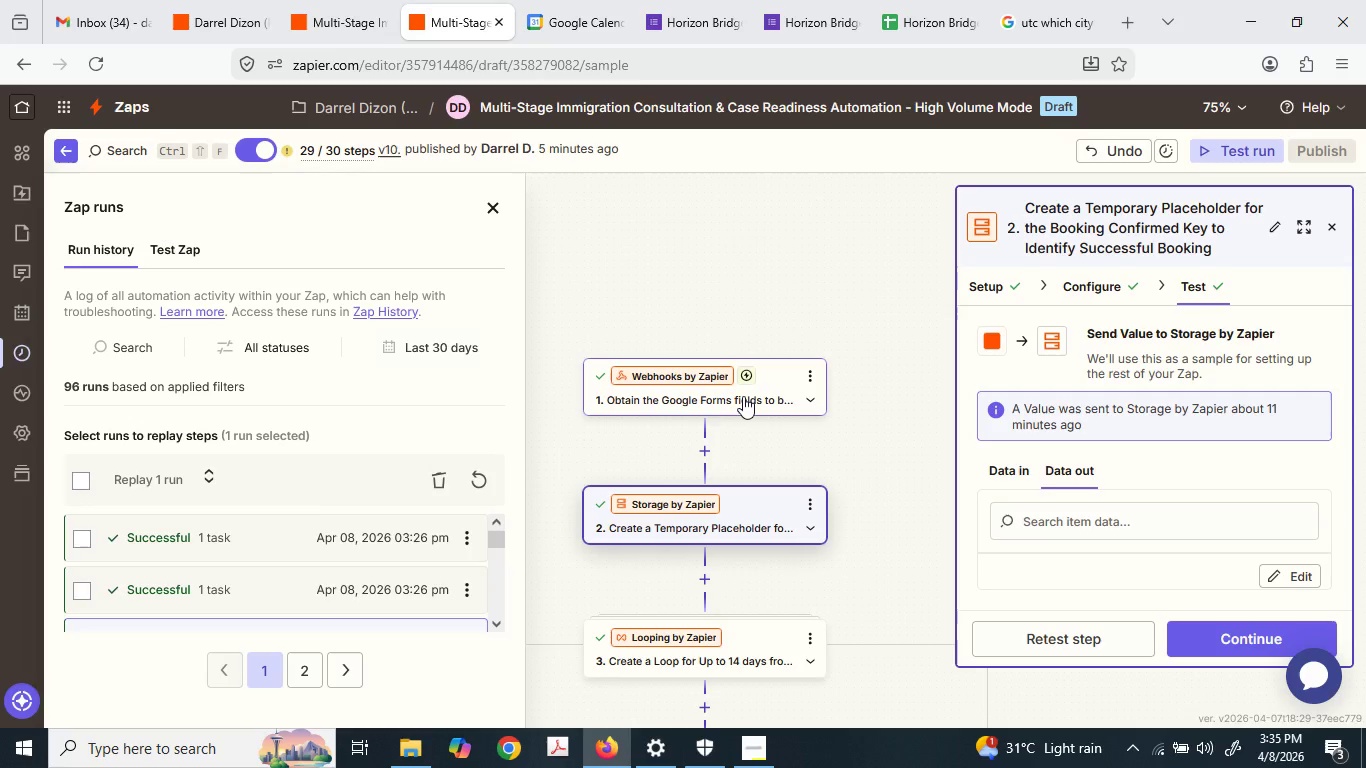 
scroll: coordinate [743, 396], scroll_direction: down, amount: 2.0
 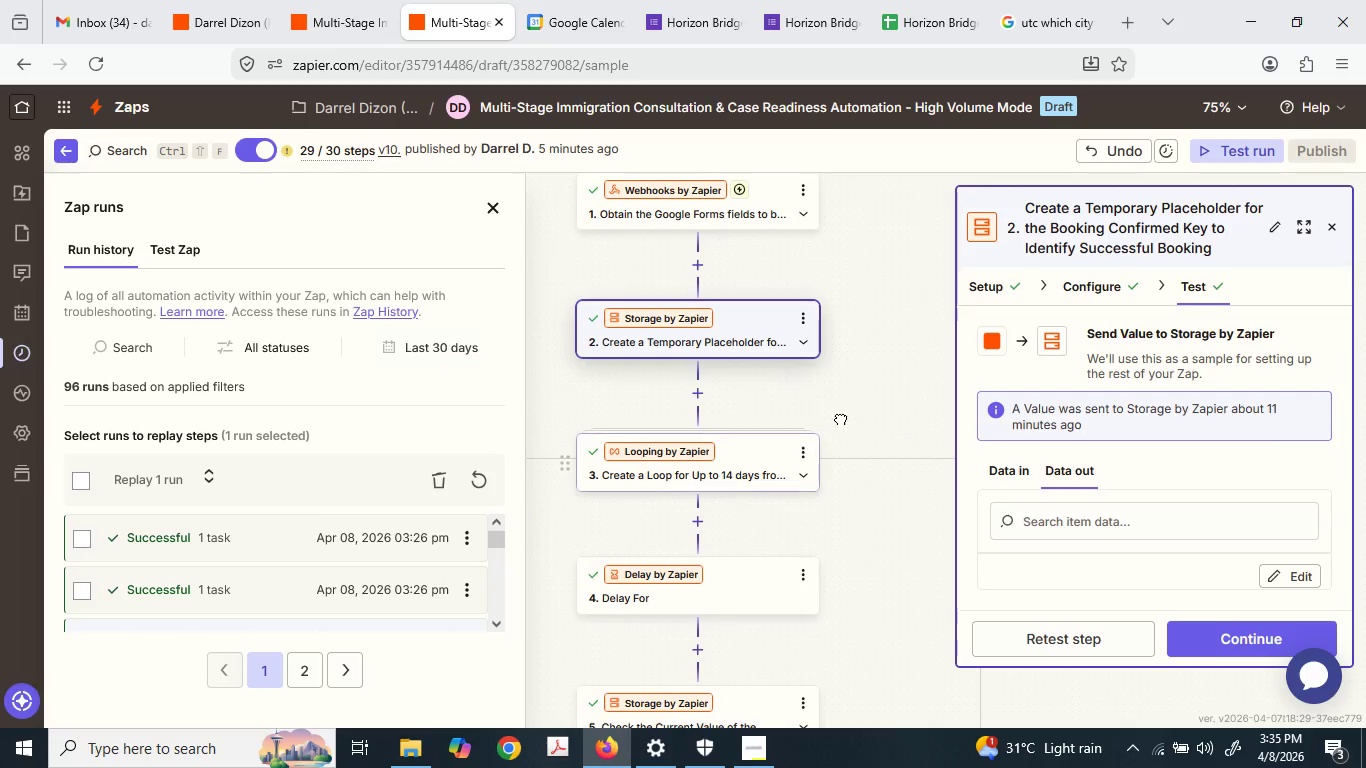 
wait(8.08)
 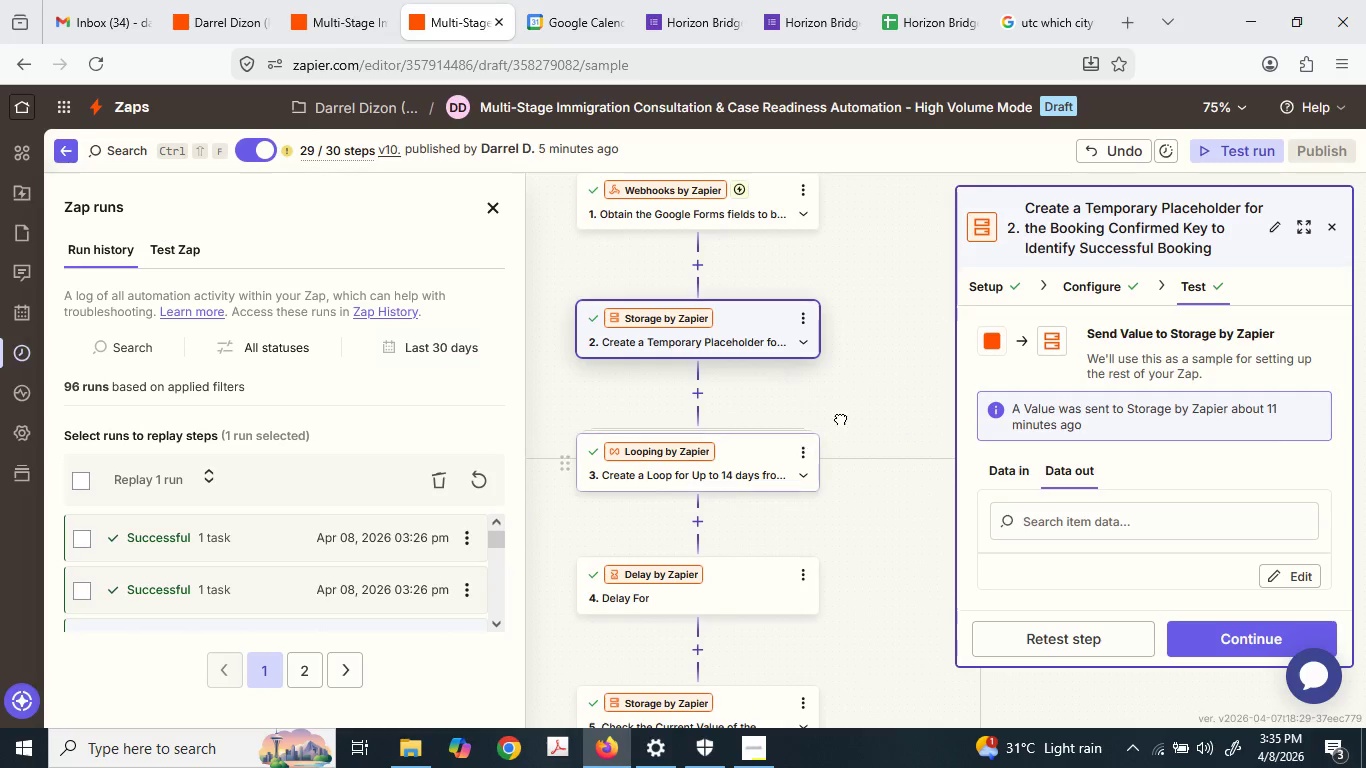 
scroll: coordinate [297, 538], scroll_direction: up, amount: 4.0
 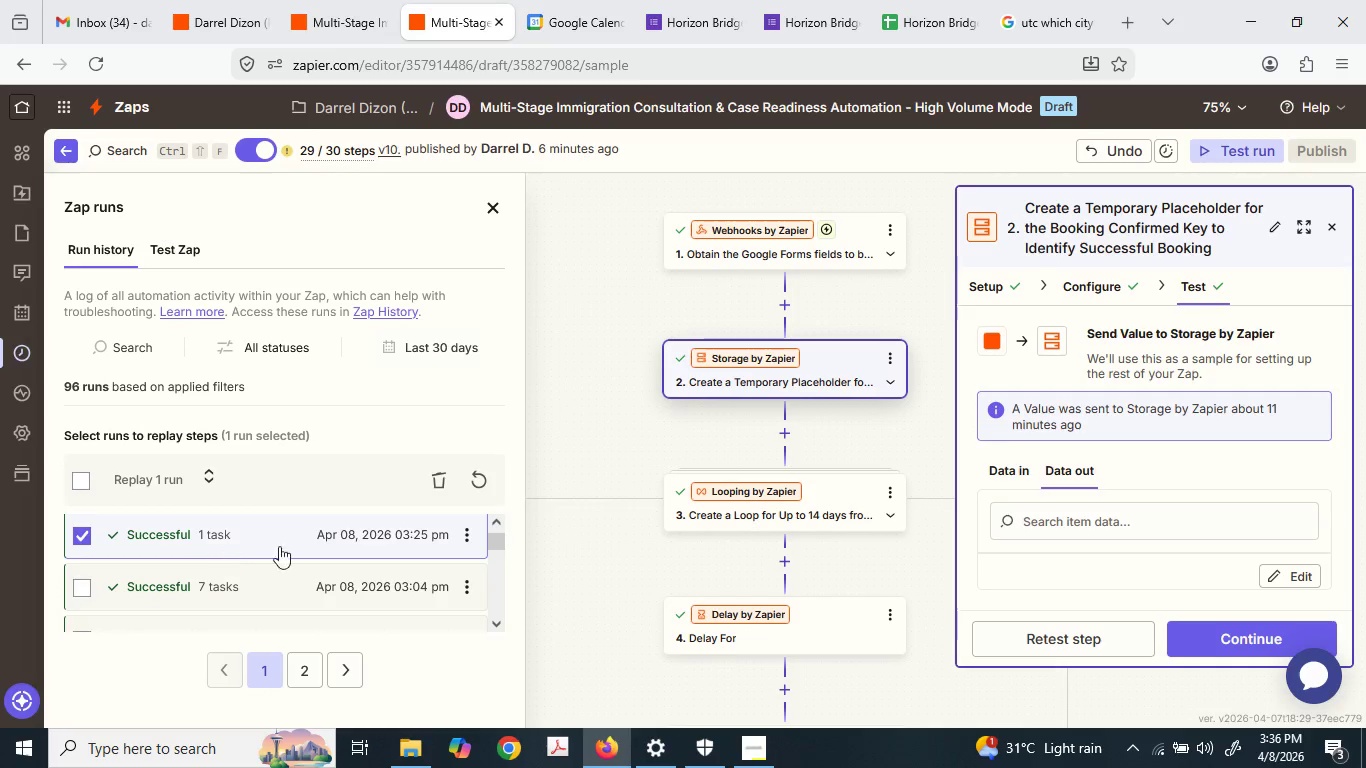 
left_click([319, 548])
 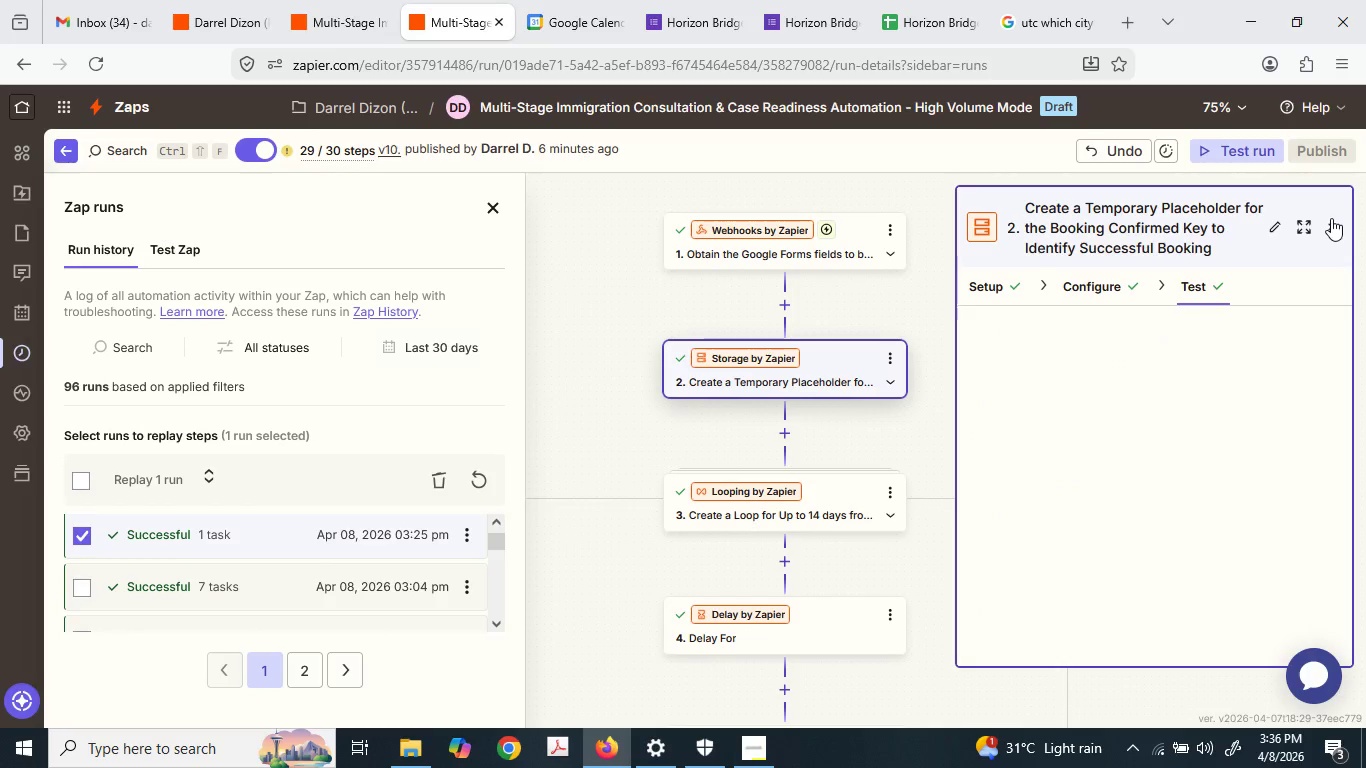 
mouse_move([1322, 231])
 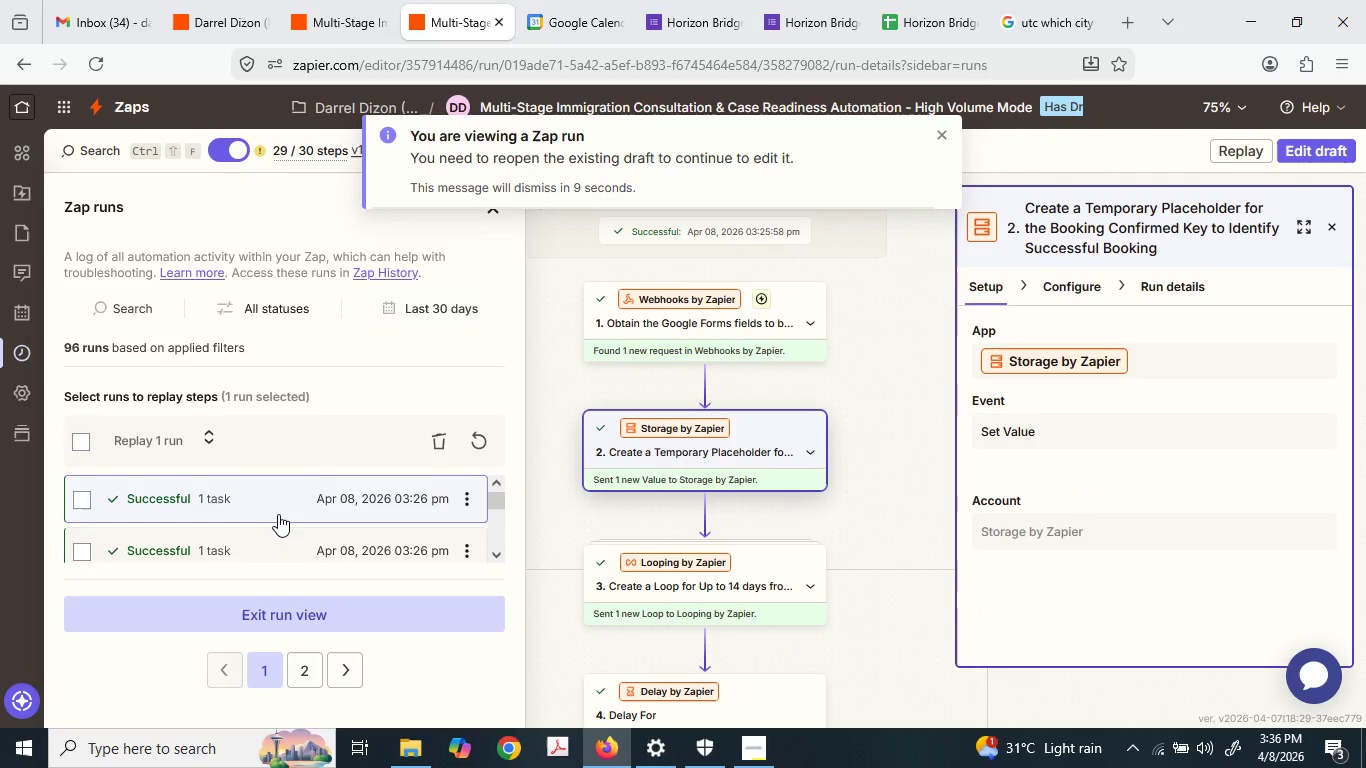 
scroll: coordinate [280, 514], scroll_direction: none, amount: 0.0
 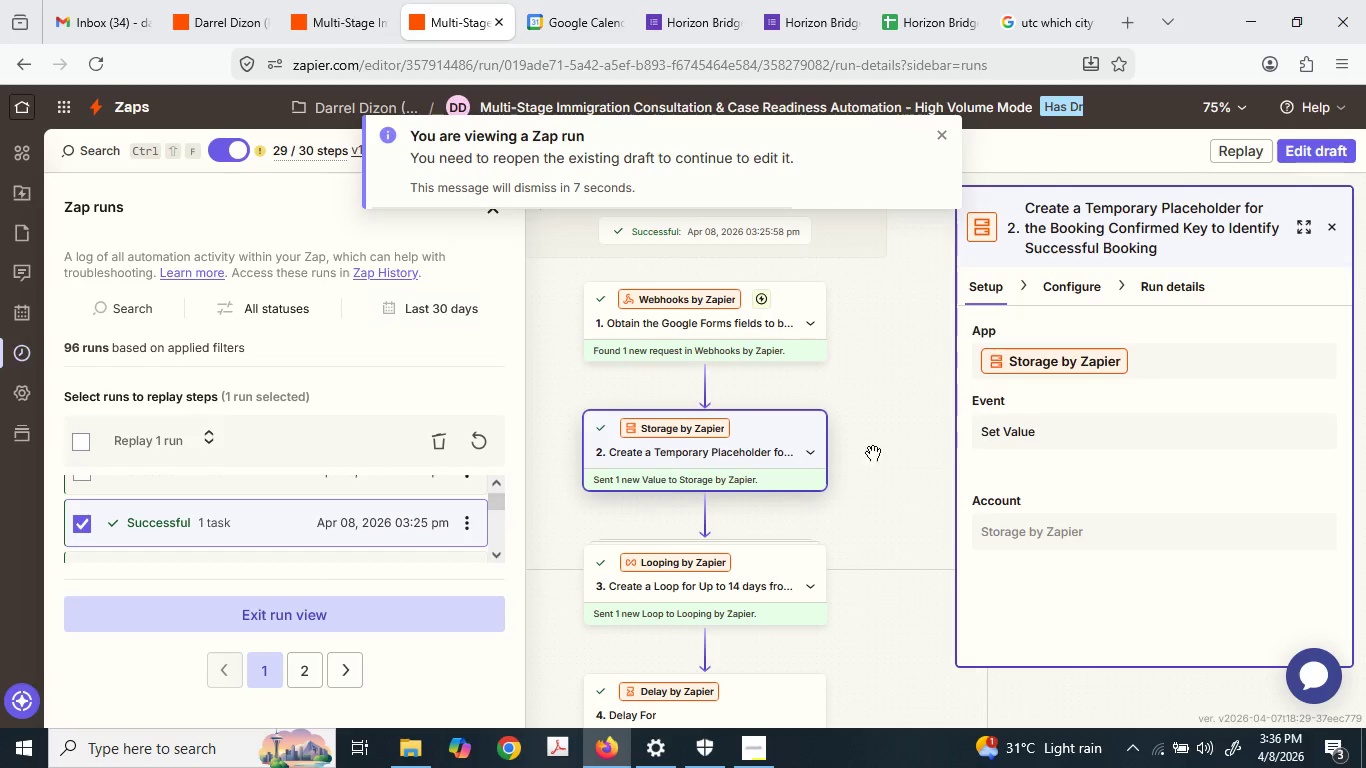 
left_click([1164, 290])
 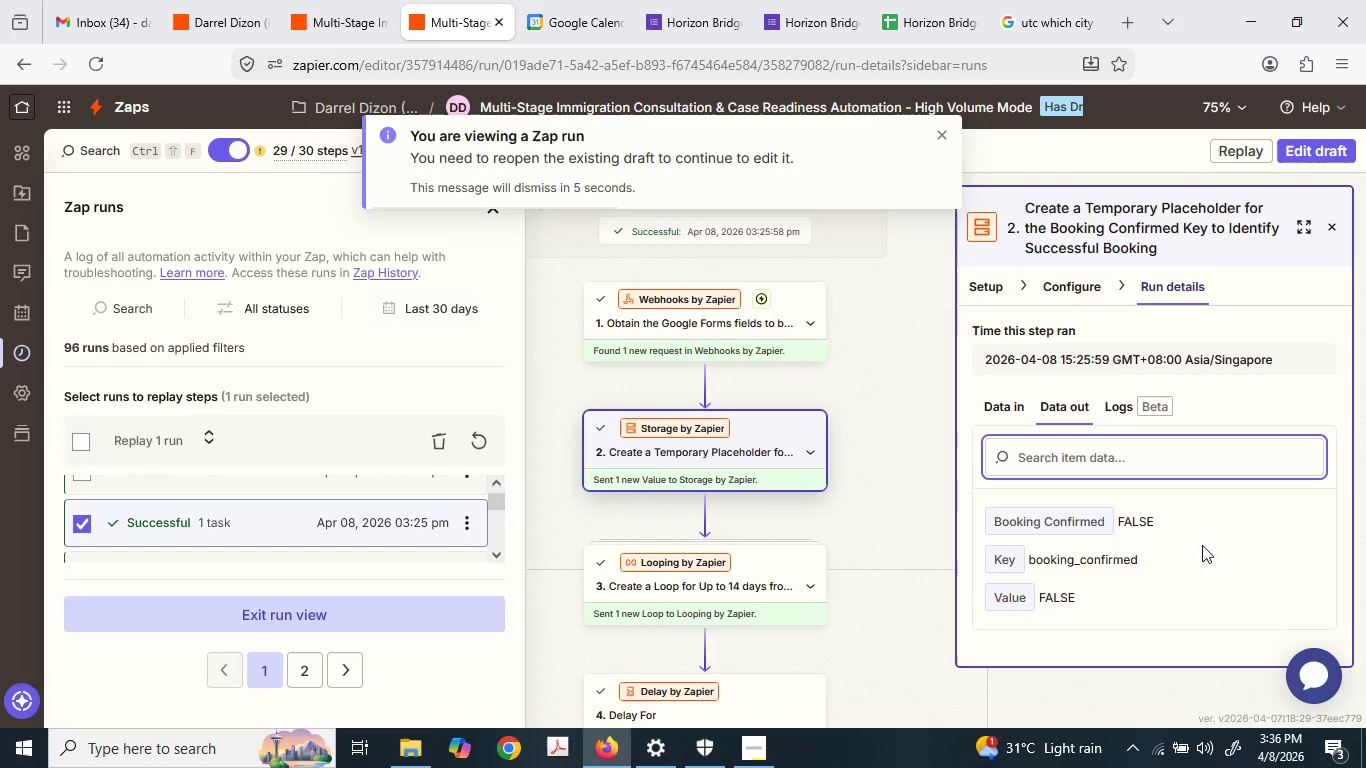 
scroll: coordinate [1197, 569], scroll_direction: down, amount: 2.0
 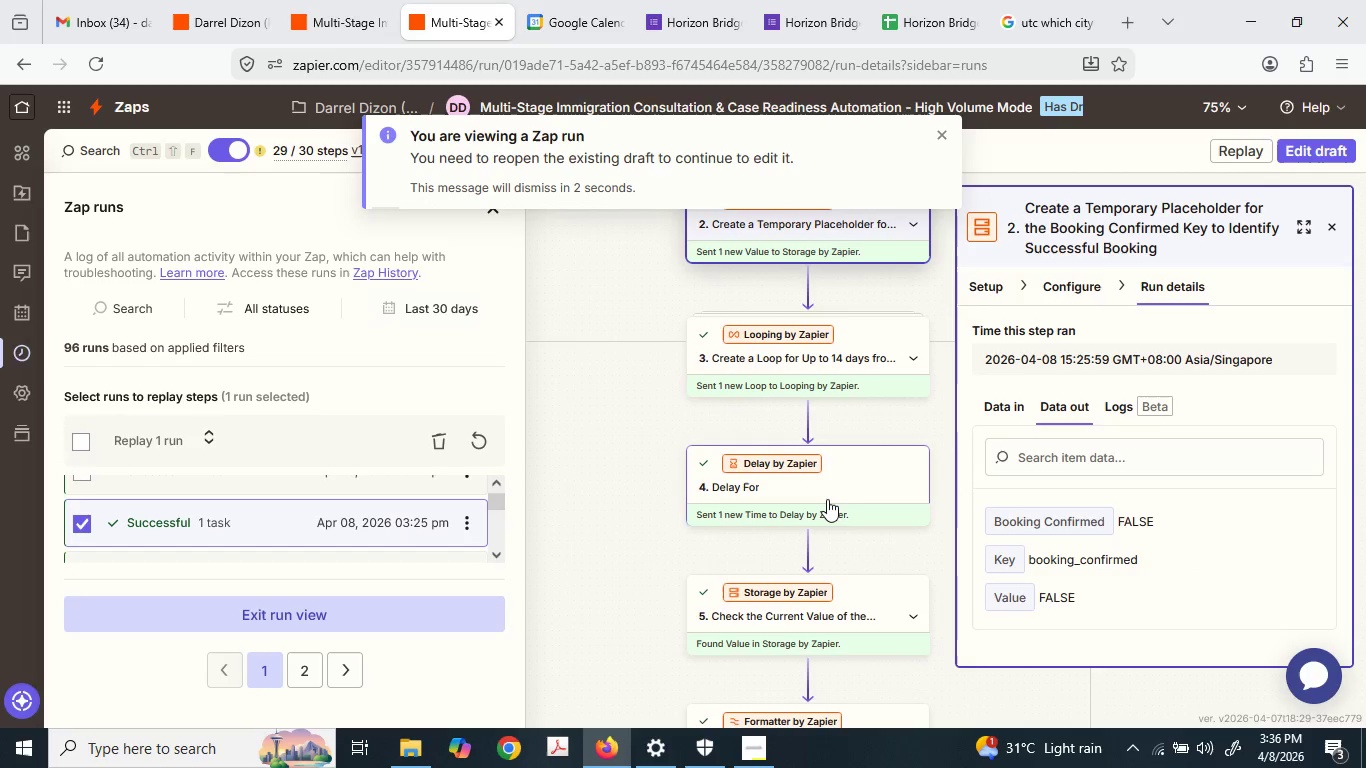 
left_click([828, 459])
 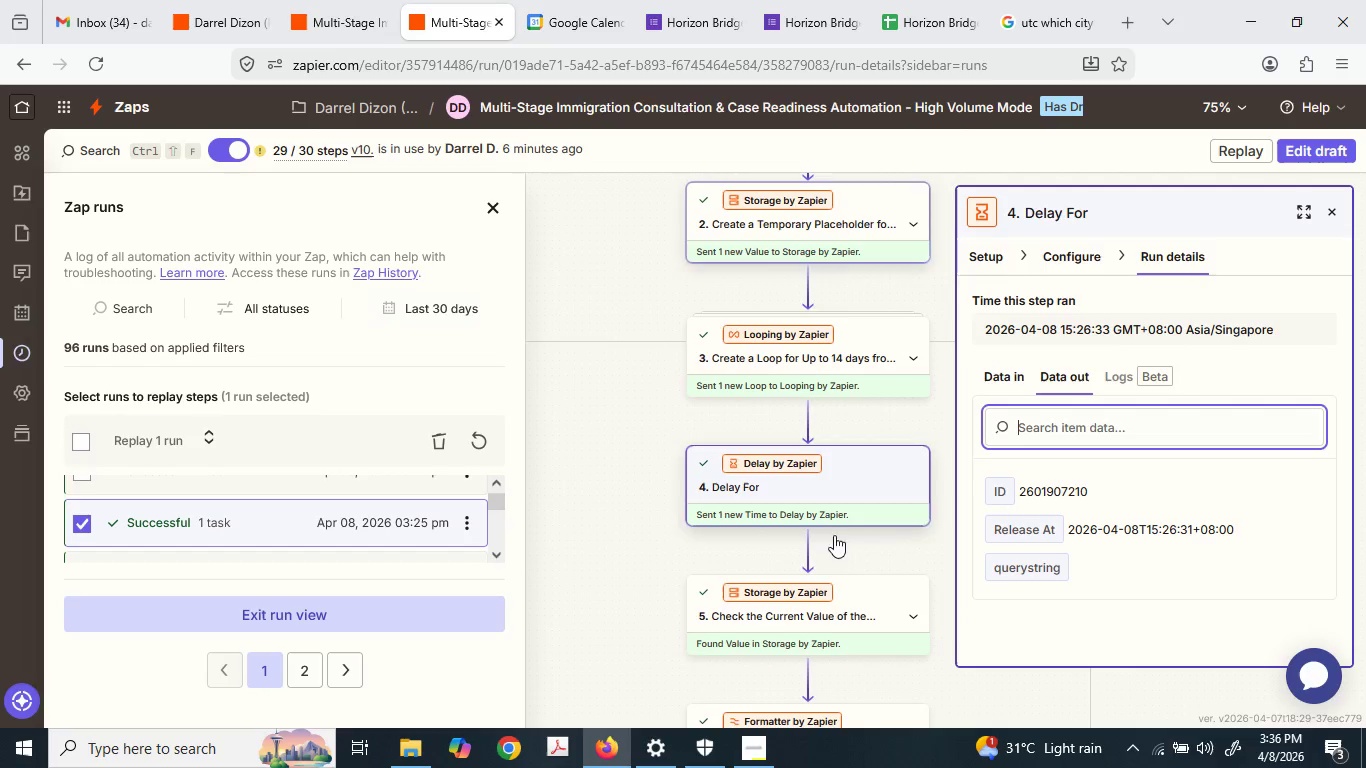 
left_click([823, 602])
 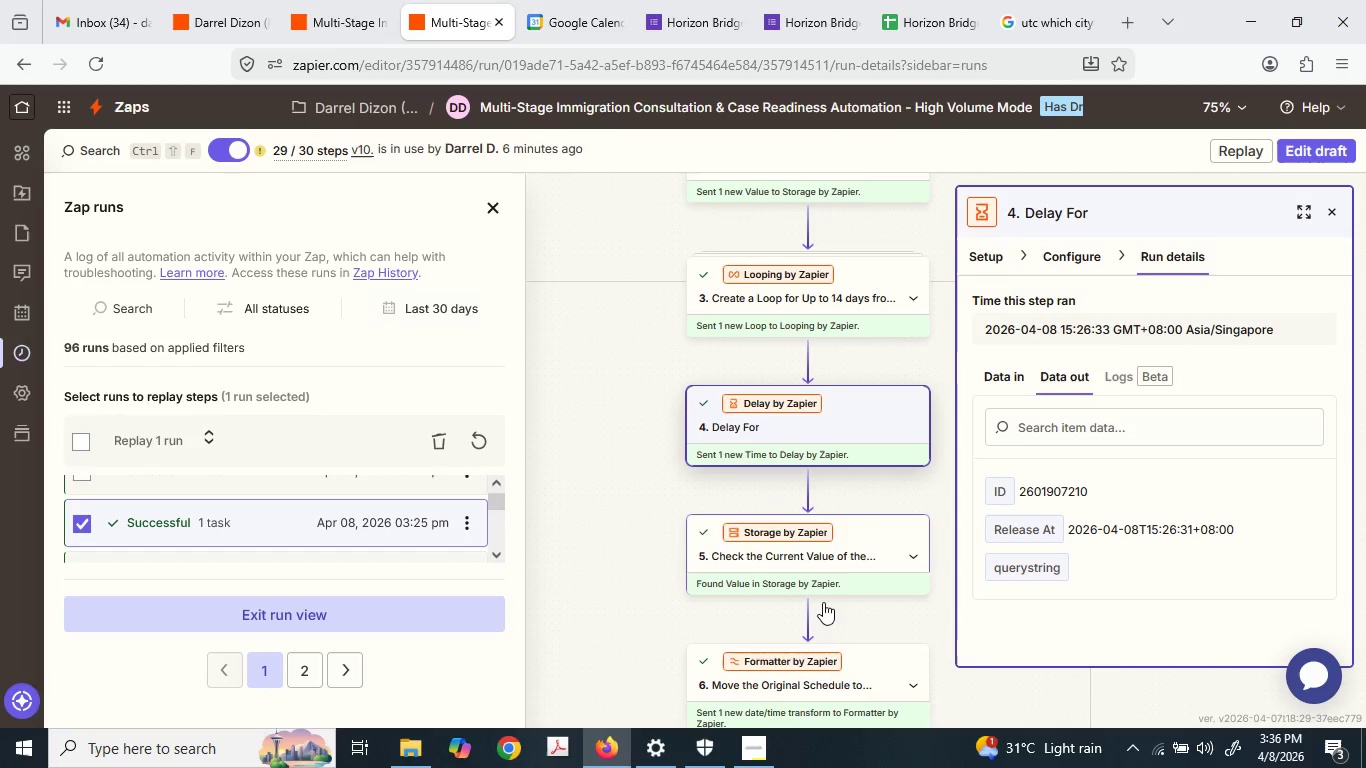 
left_click([837, 484])
 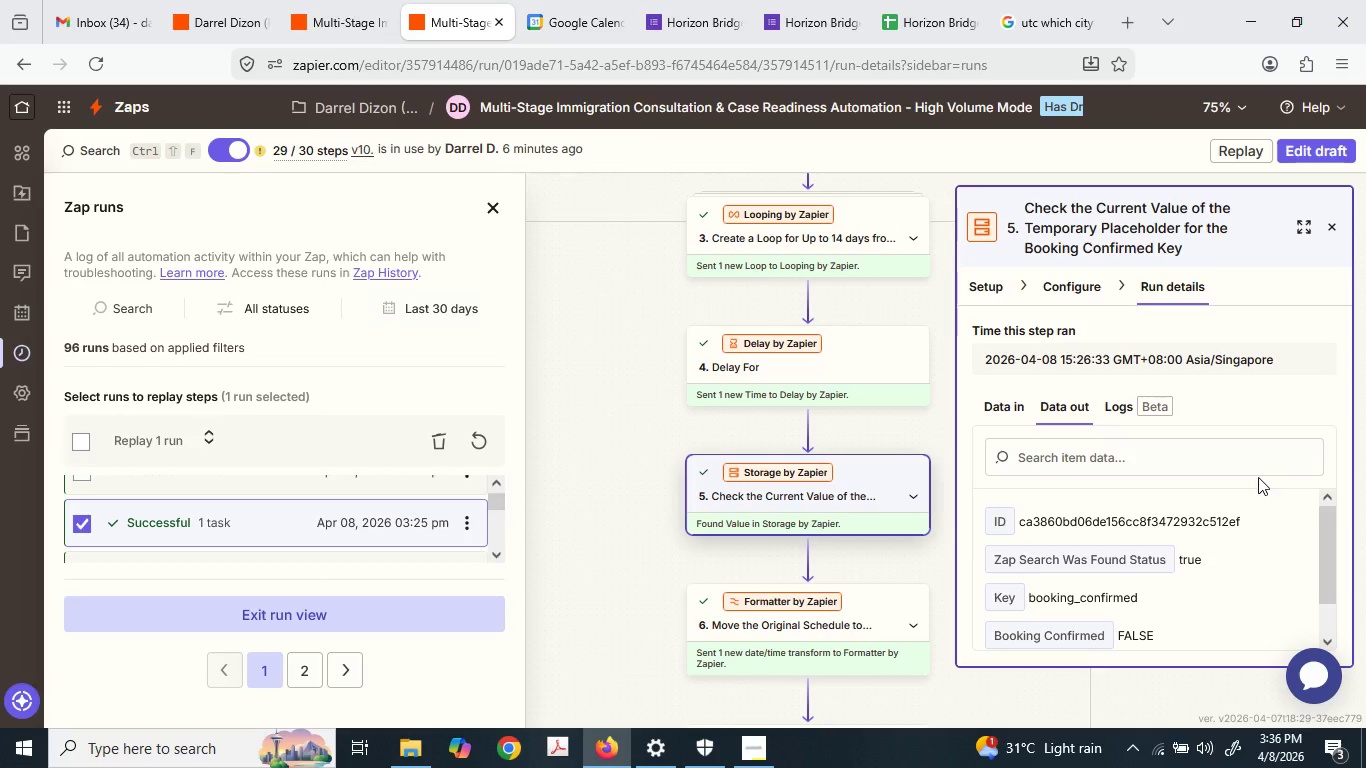 
scroll: coordinate [1135, 600], scroll_direction: down, amount: 4.0
 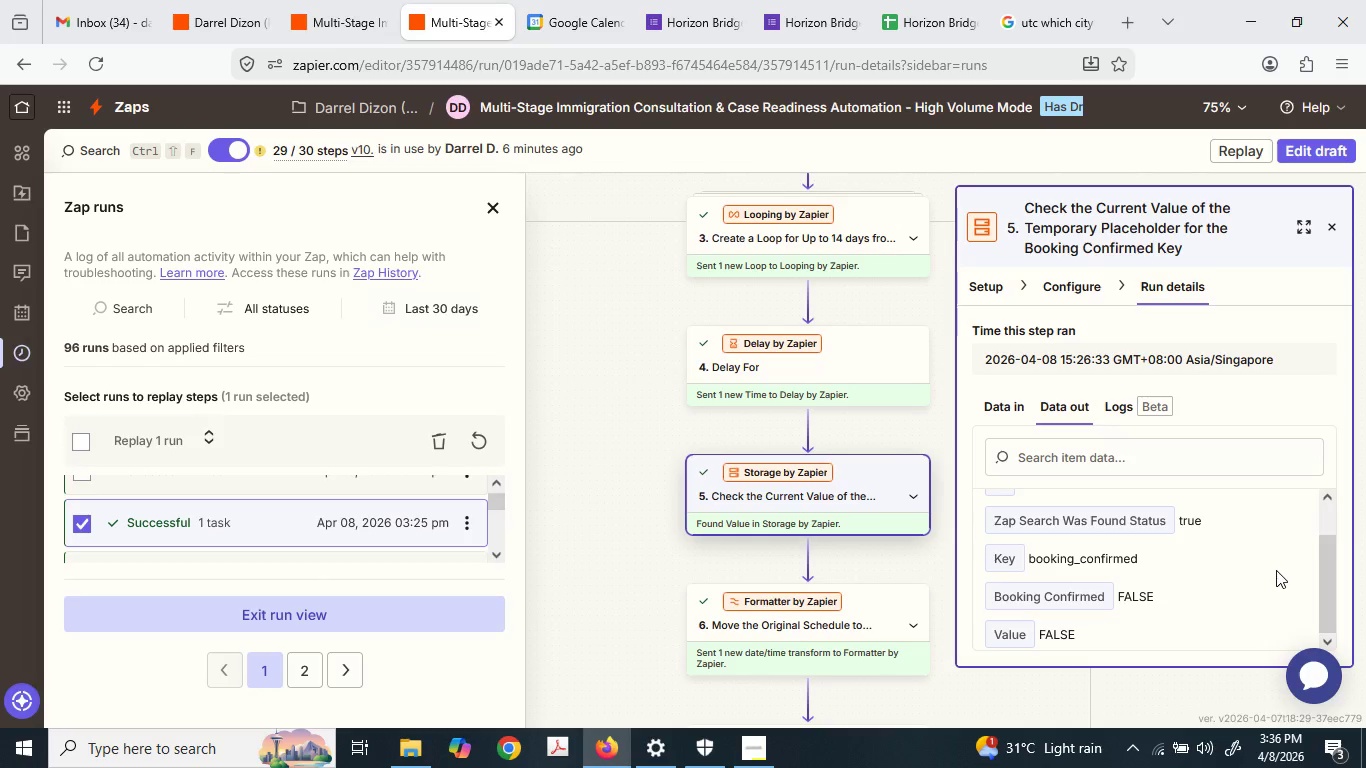 
wait(12.74)
 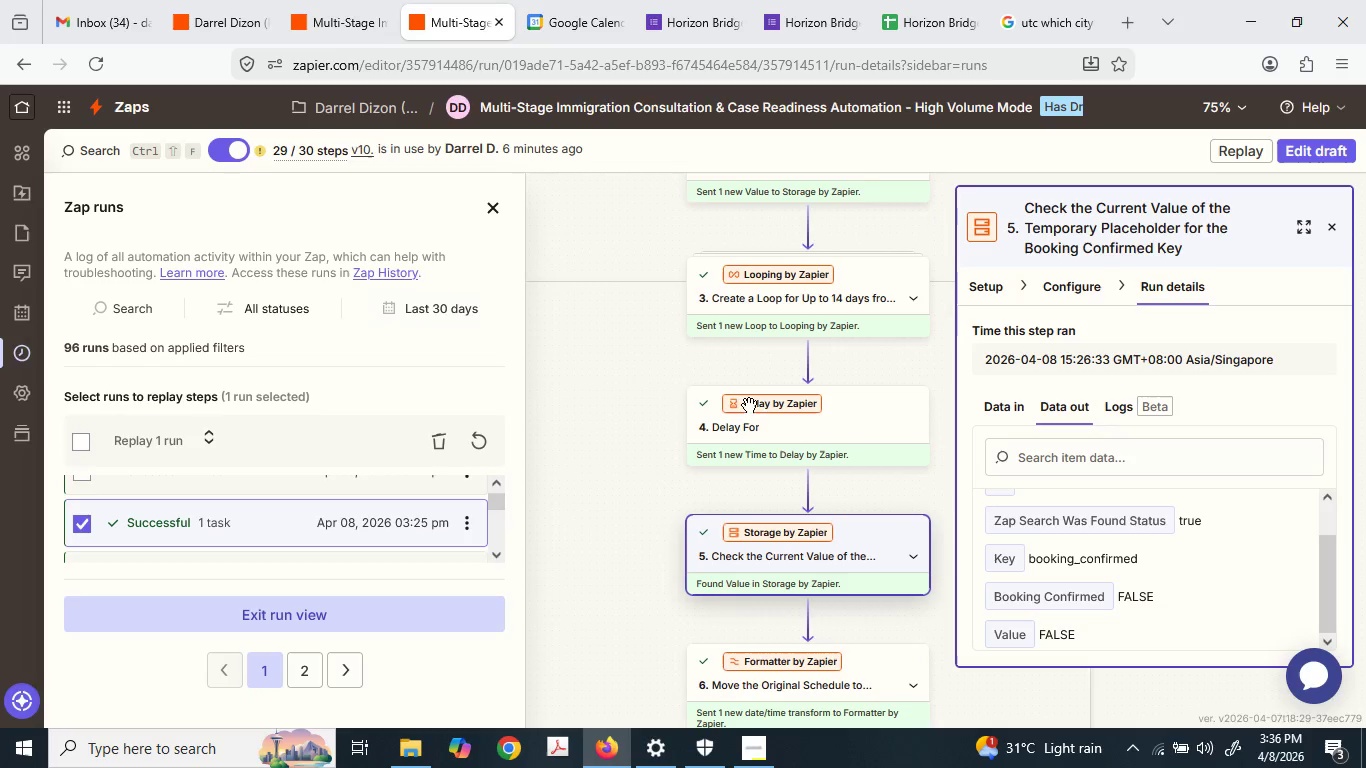 
left_click([814, 290])
 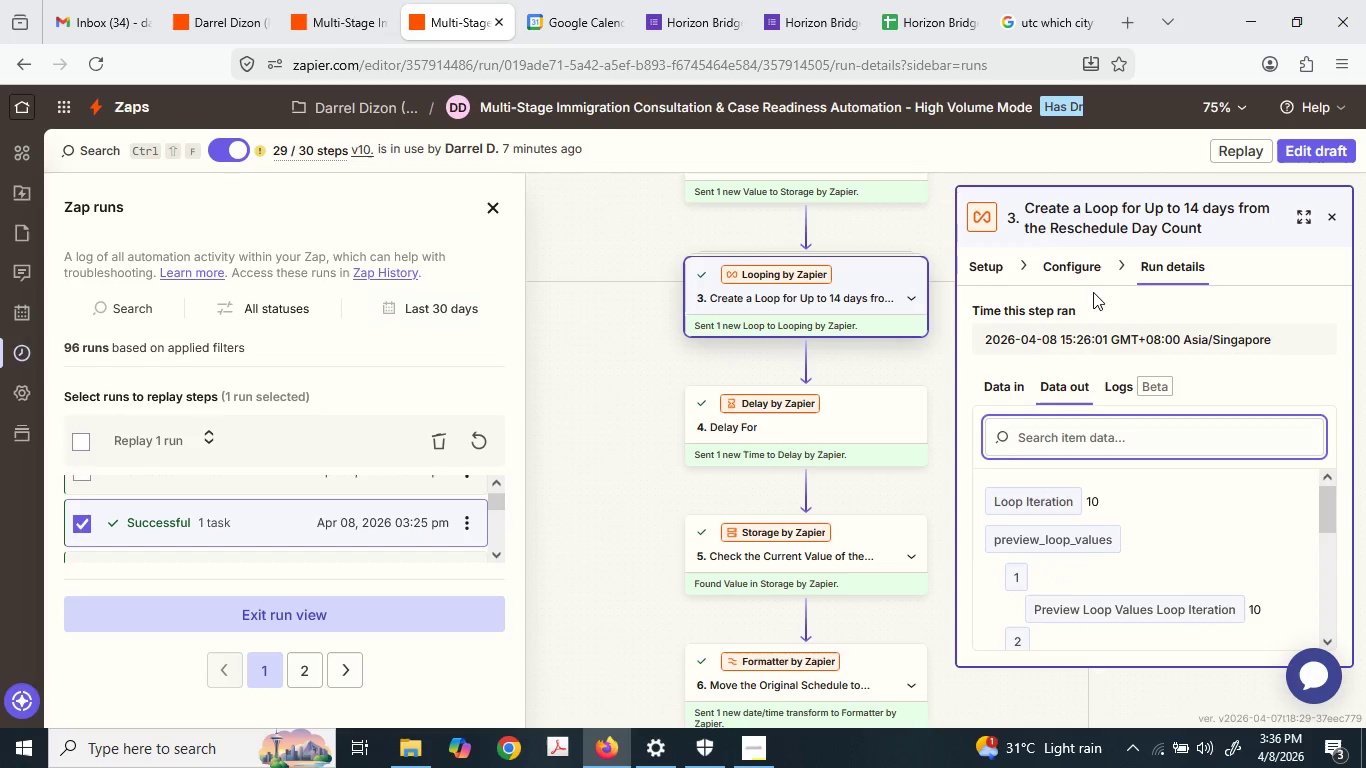 
scroll: coordinate [679, 575], scroll_direction: up, amount: 1.0
 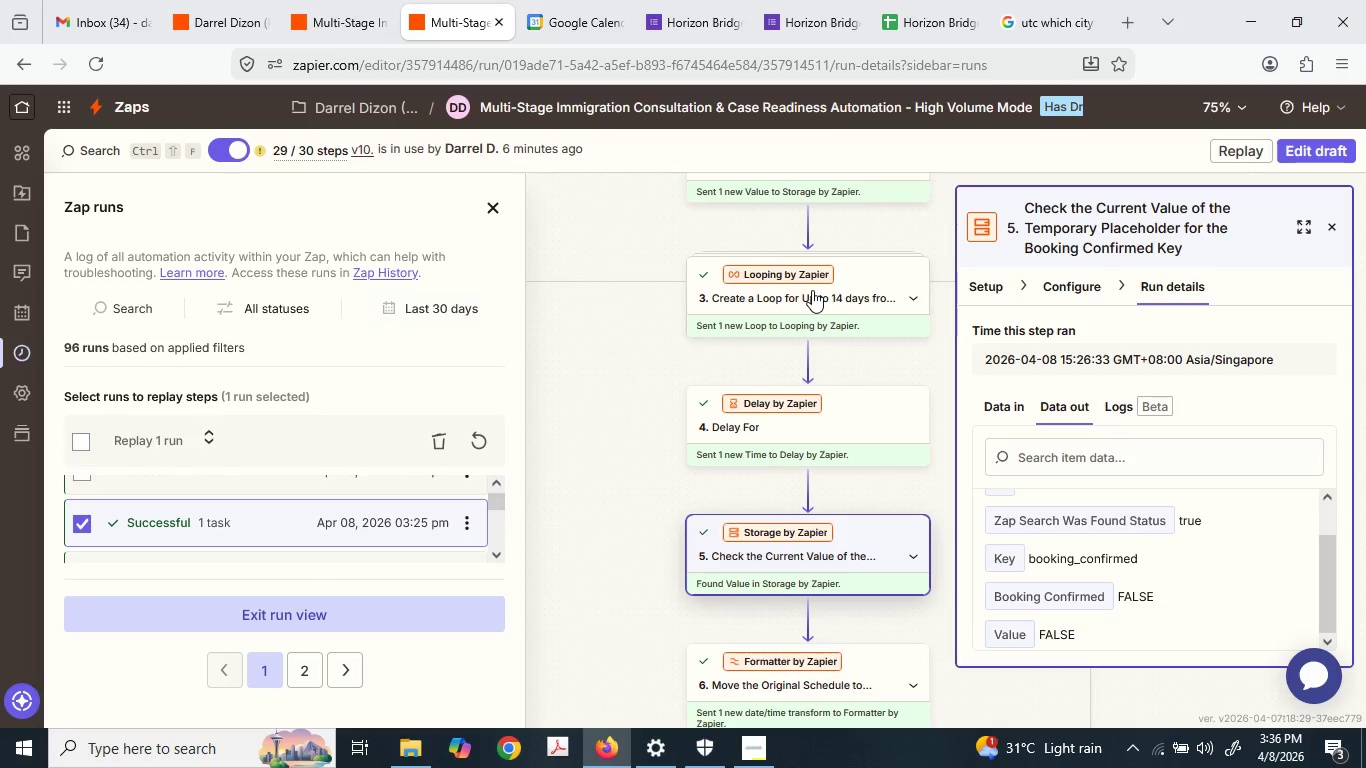 
left_click([1066, 274])
 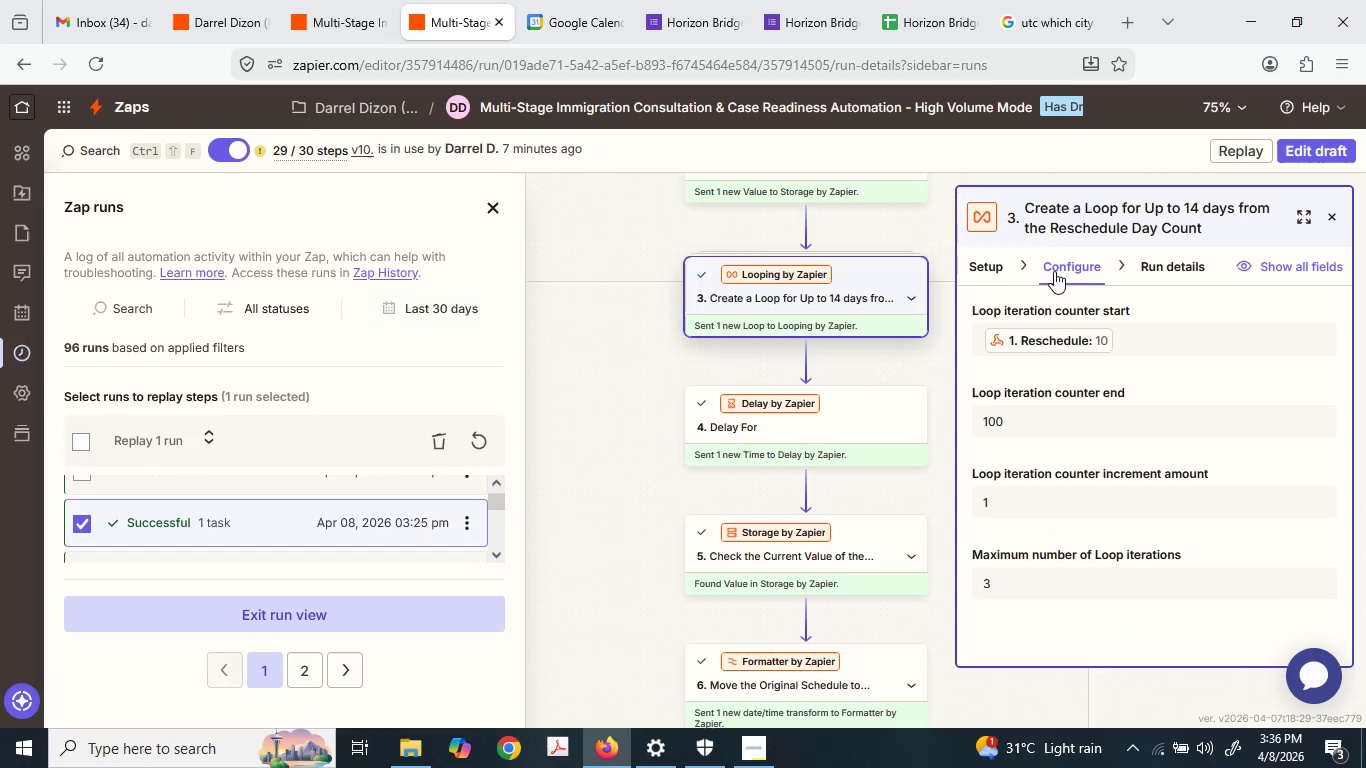 
left_click_drag(start_coordinate=[1026, 263], to_coordinate=[1021, 263])
 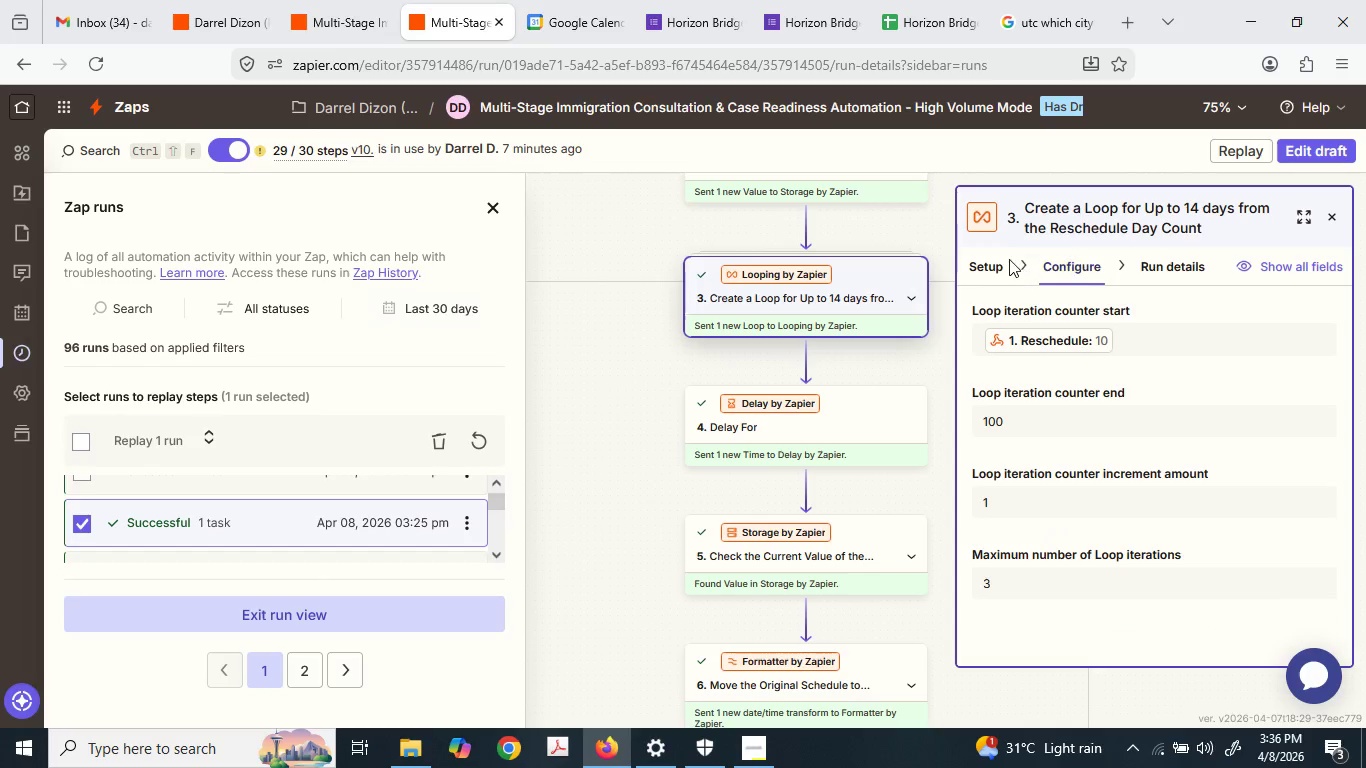 
double_click([1009, 259])
 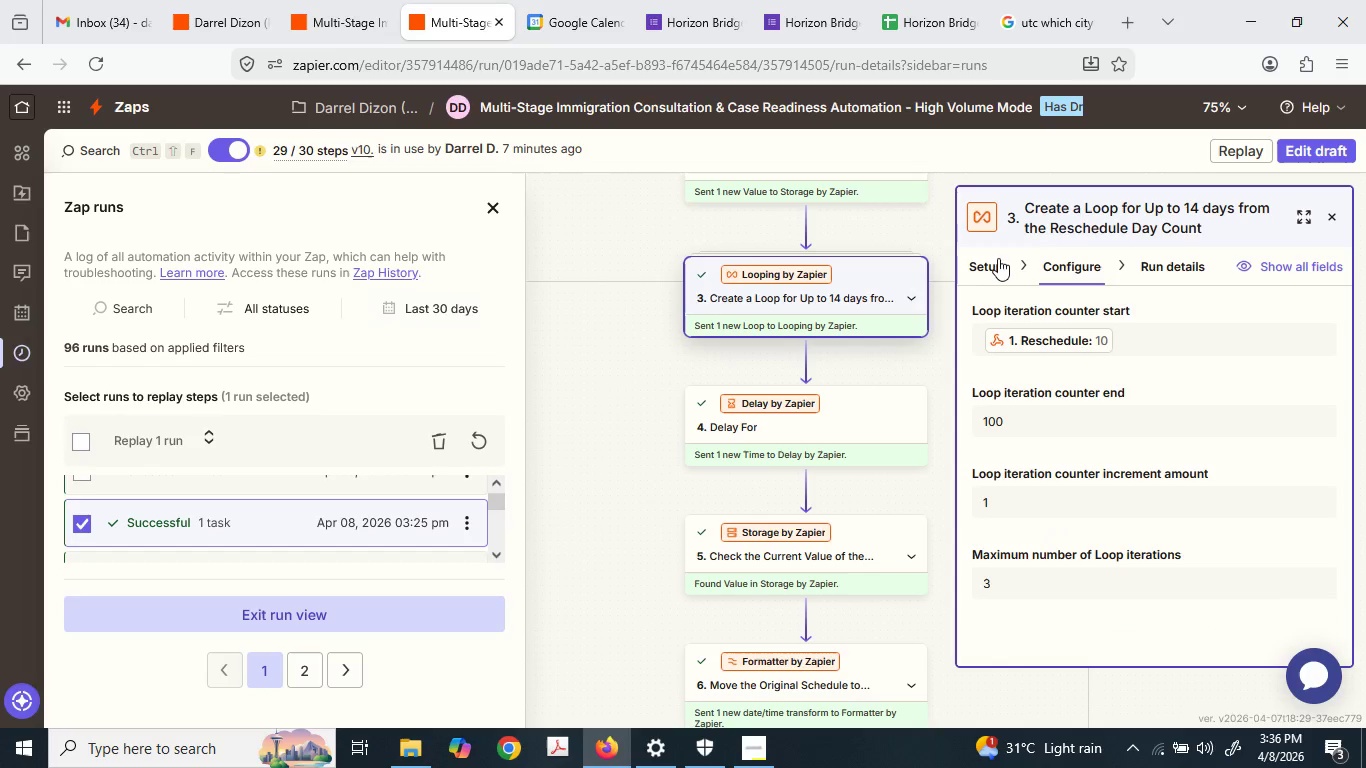 
triple_click([997, 257])
 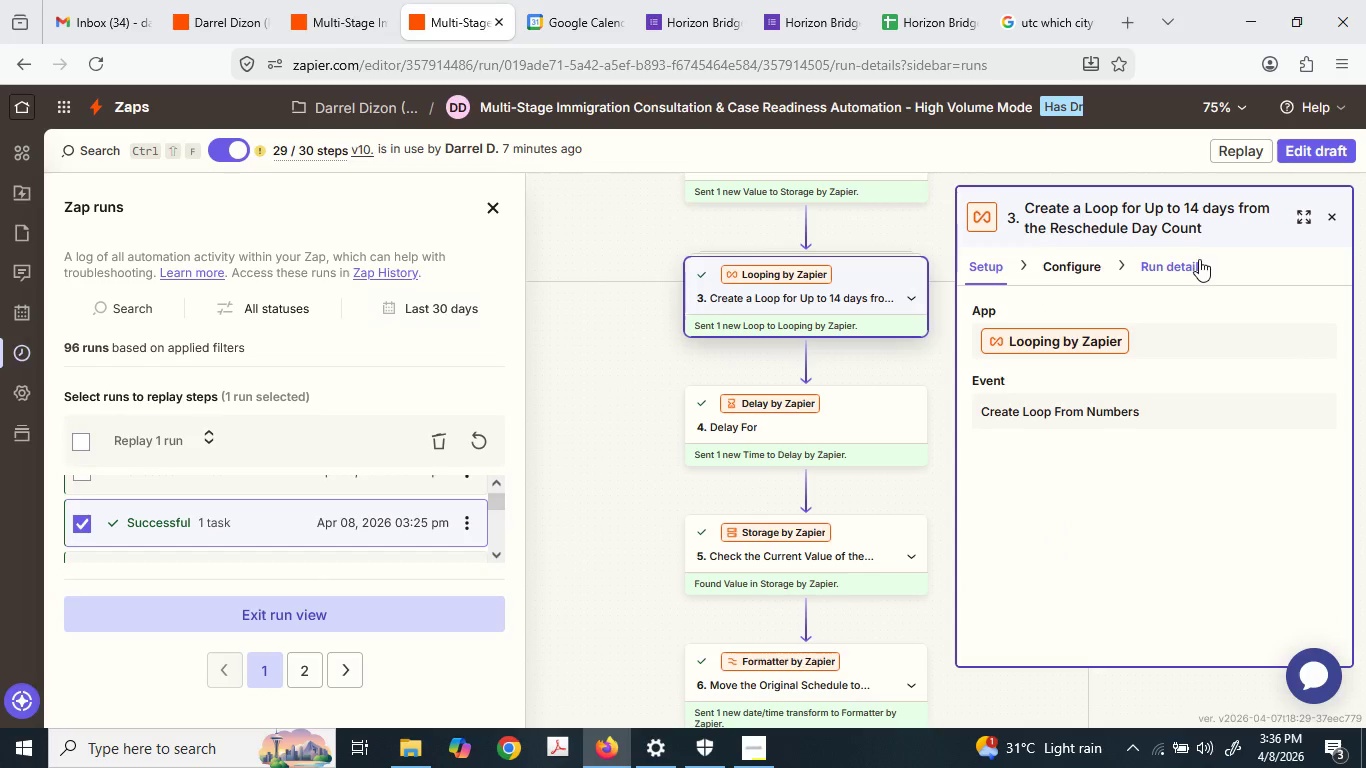 
left_click([1199, 259])
 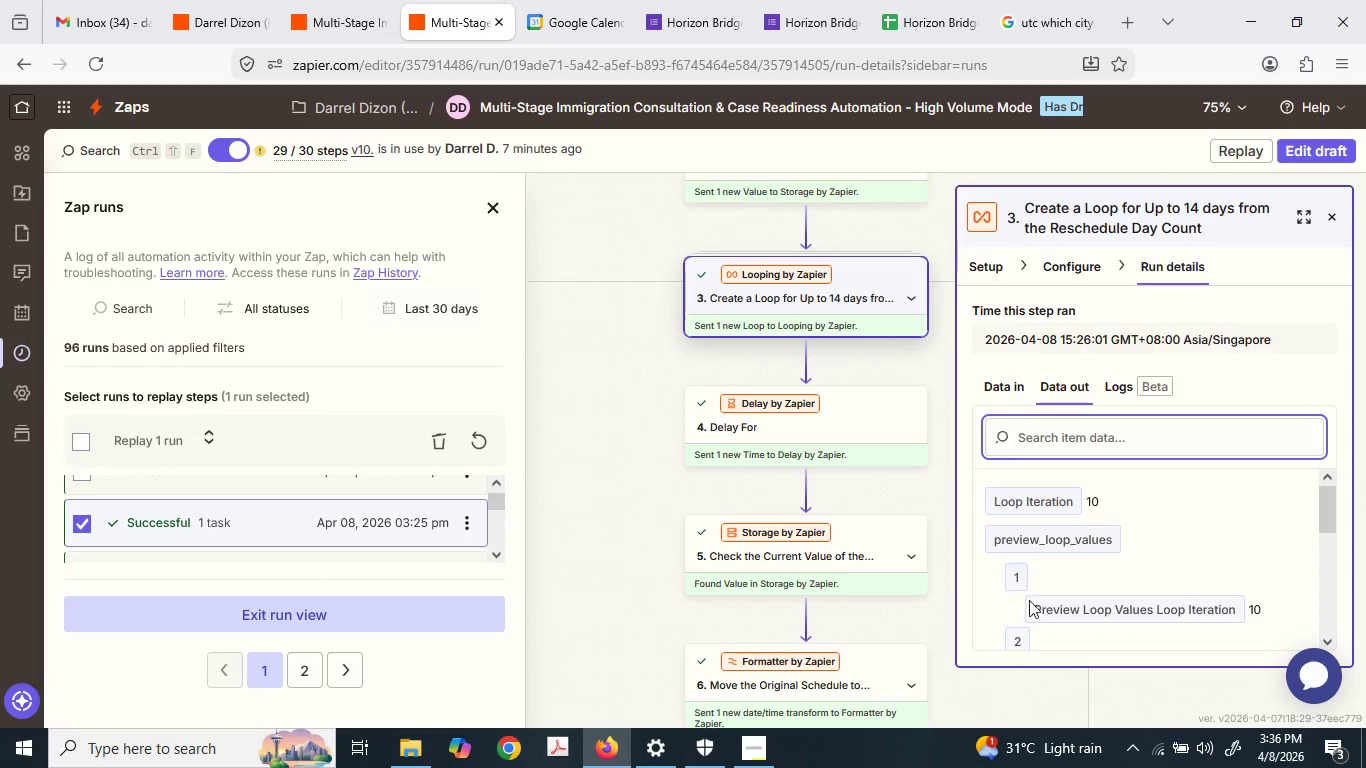 
scroll: coordinate [1033, 604], scroll_direction: down, amount: 2.0
 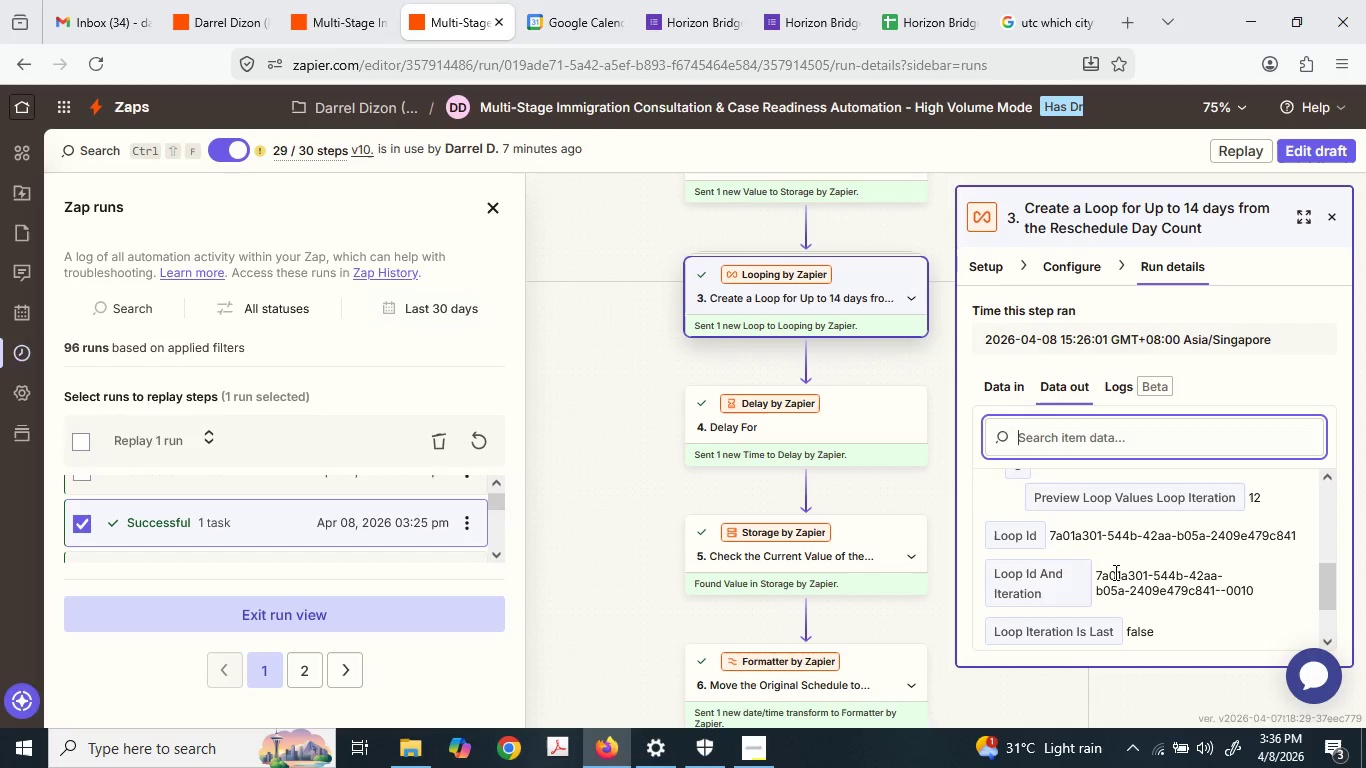 
scroll: coordinate [1115, 572], scroll_direction: up, amount: 1.0
 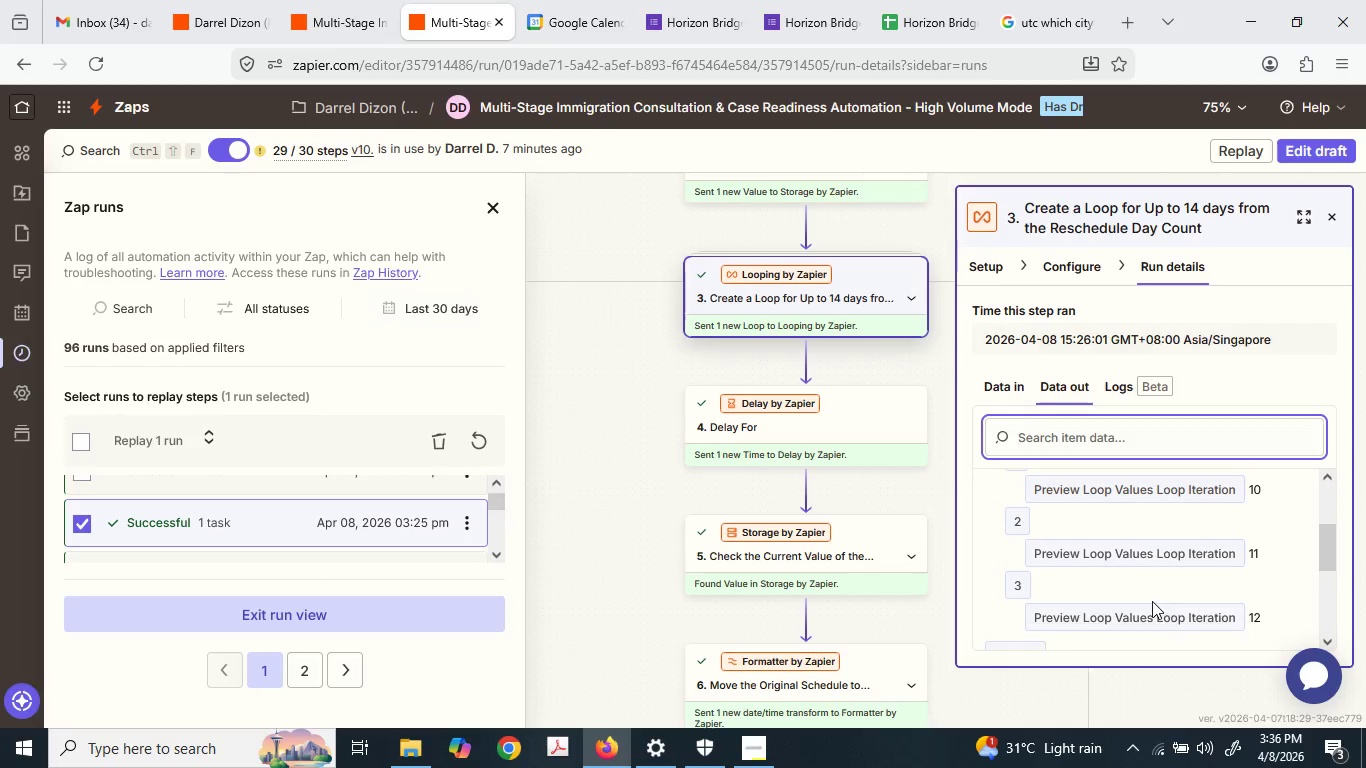 
scroll: coordinate [1153, 601], scroll_direction: down, amount: 1.0
 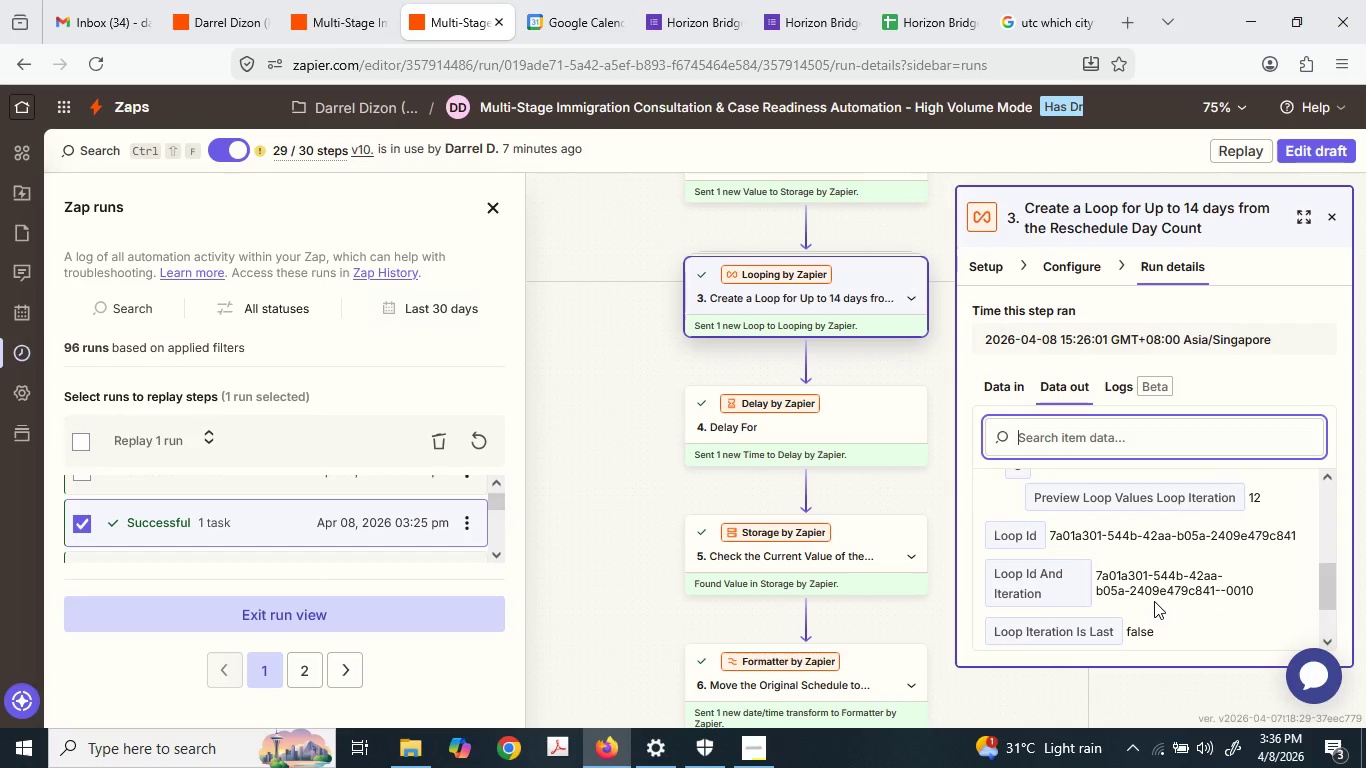 
scroll: coordinate [1158, 602], scroll_direction: none, amount: 0.0
 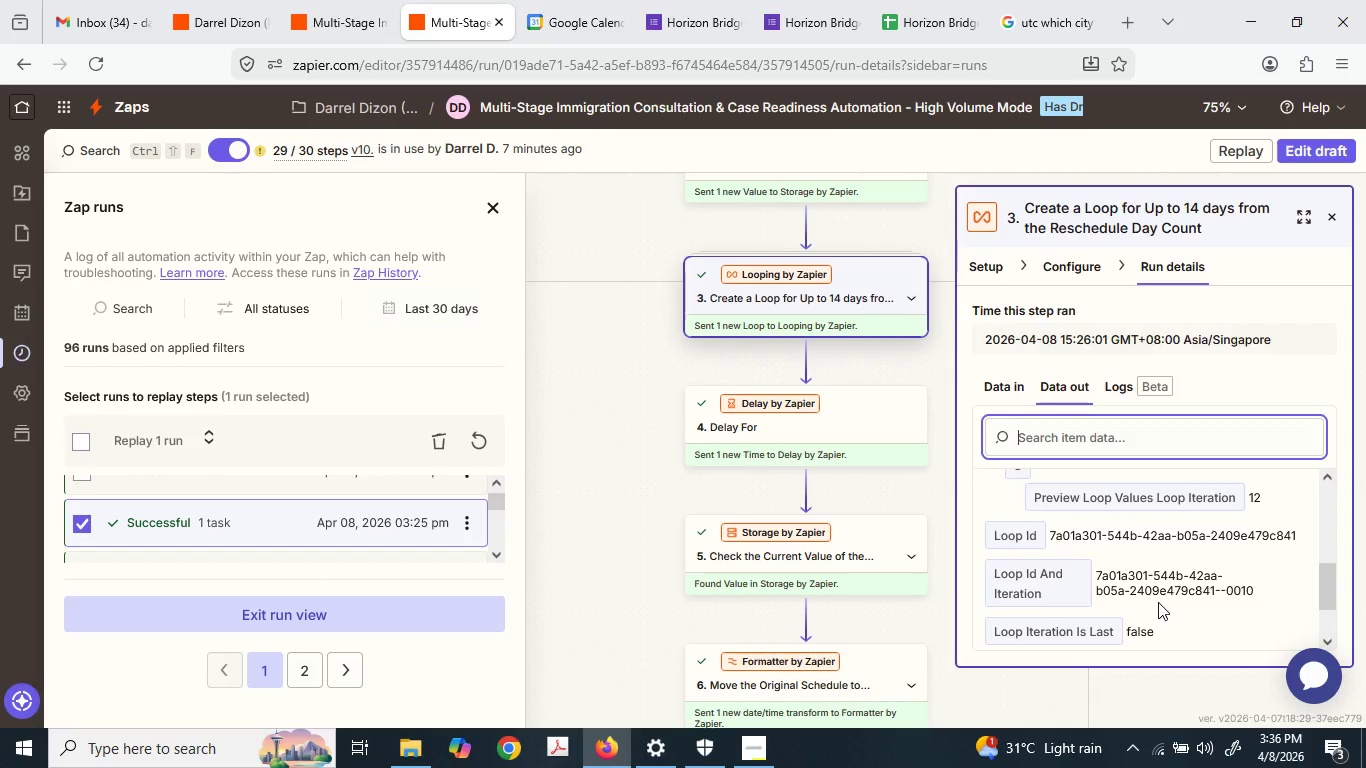 
scroll: coordinate [1158, 602], scroll_direction: down, amount: 2.0
 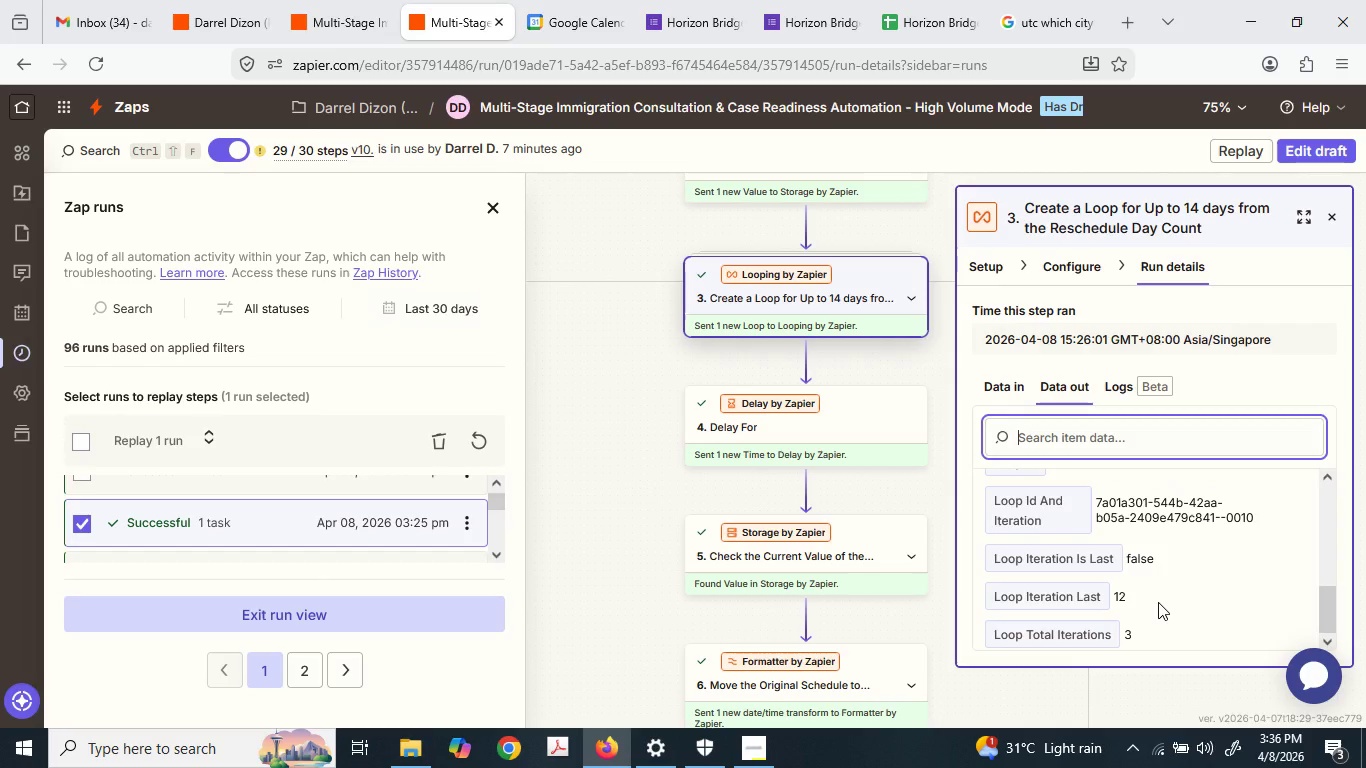 
scroll: coordinate [1158, 602], scroll_direction: up, amount: 1.0
 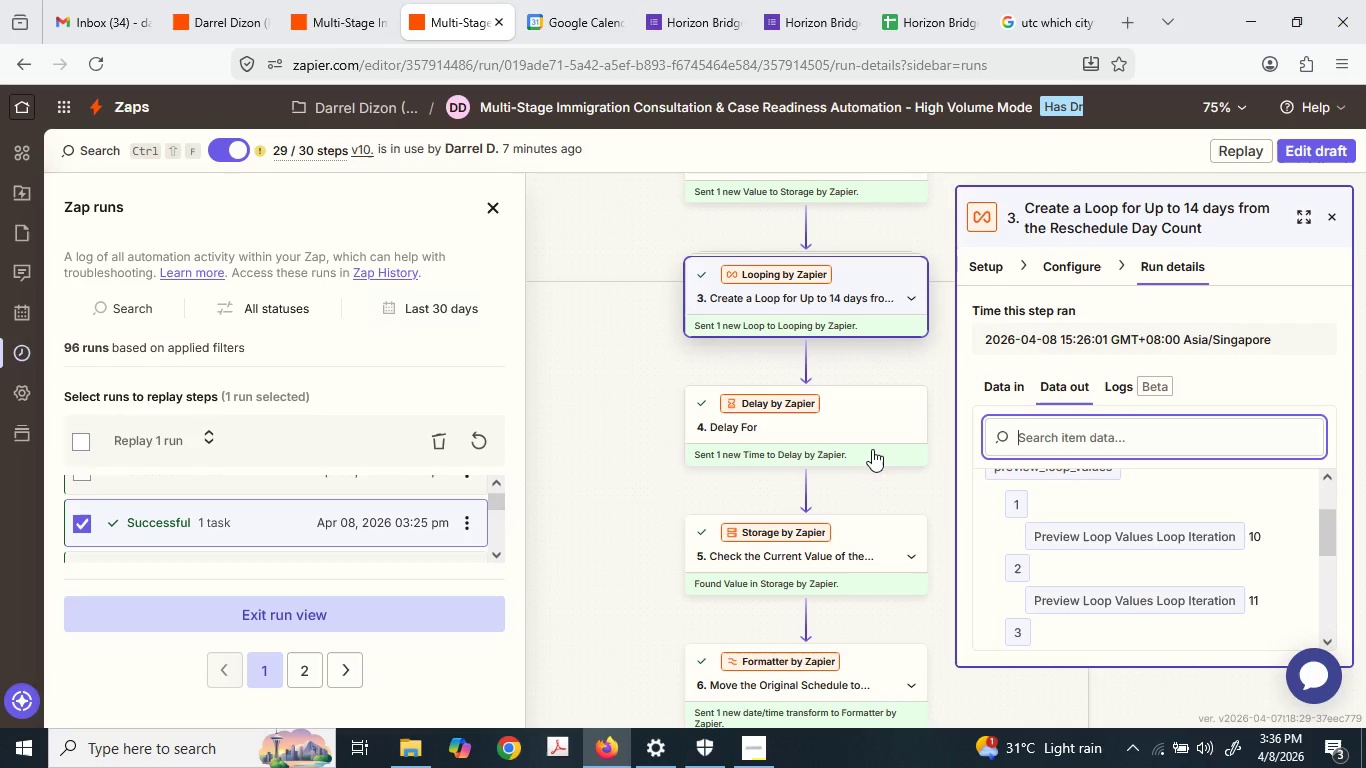 
left_click([866, 425])
 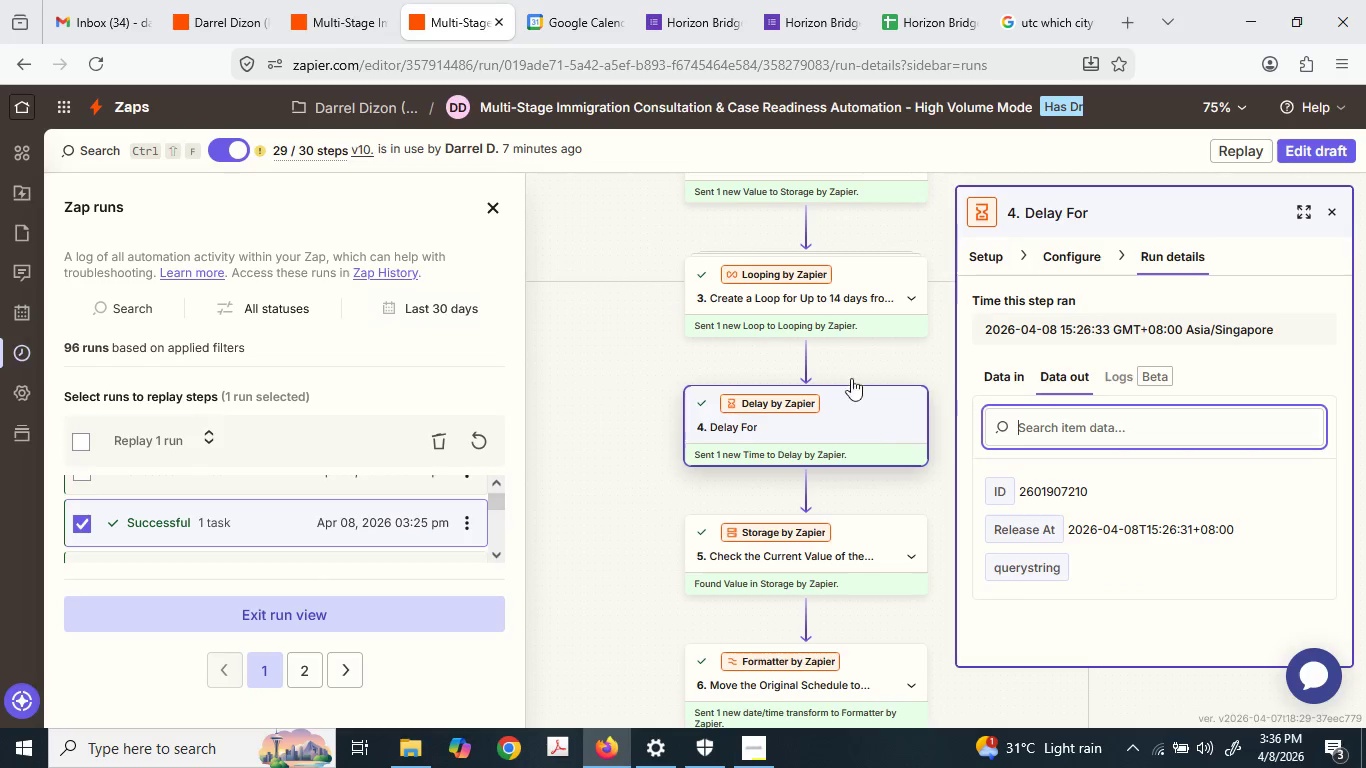 
left_click([861, 288])
 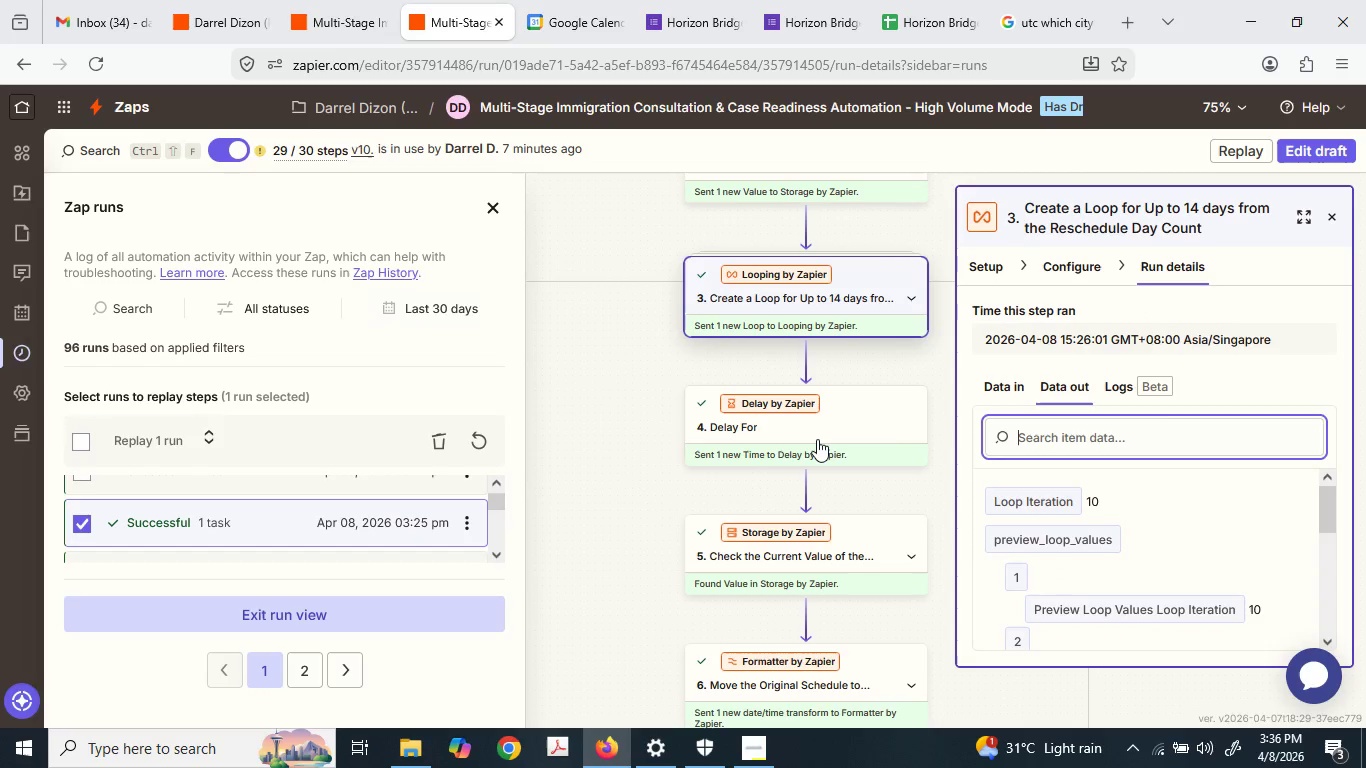 
left_click([817, 439])
 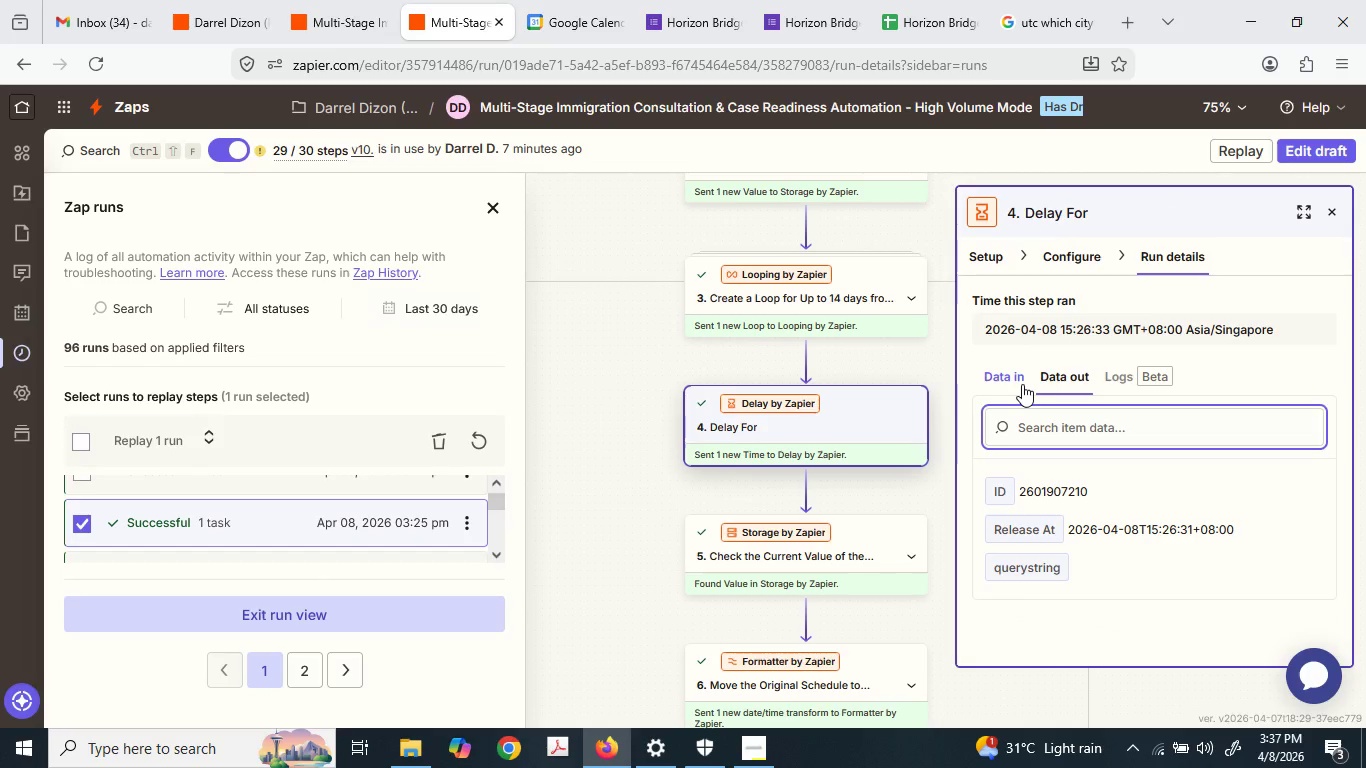 
left_click([805, 575])
 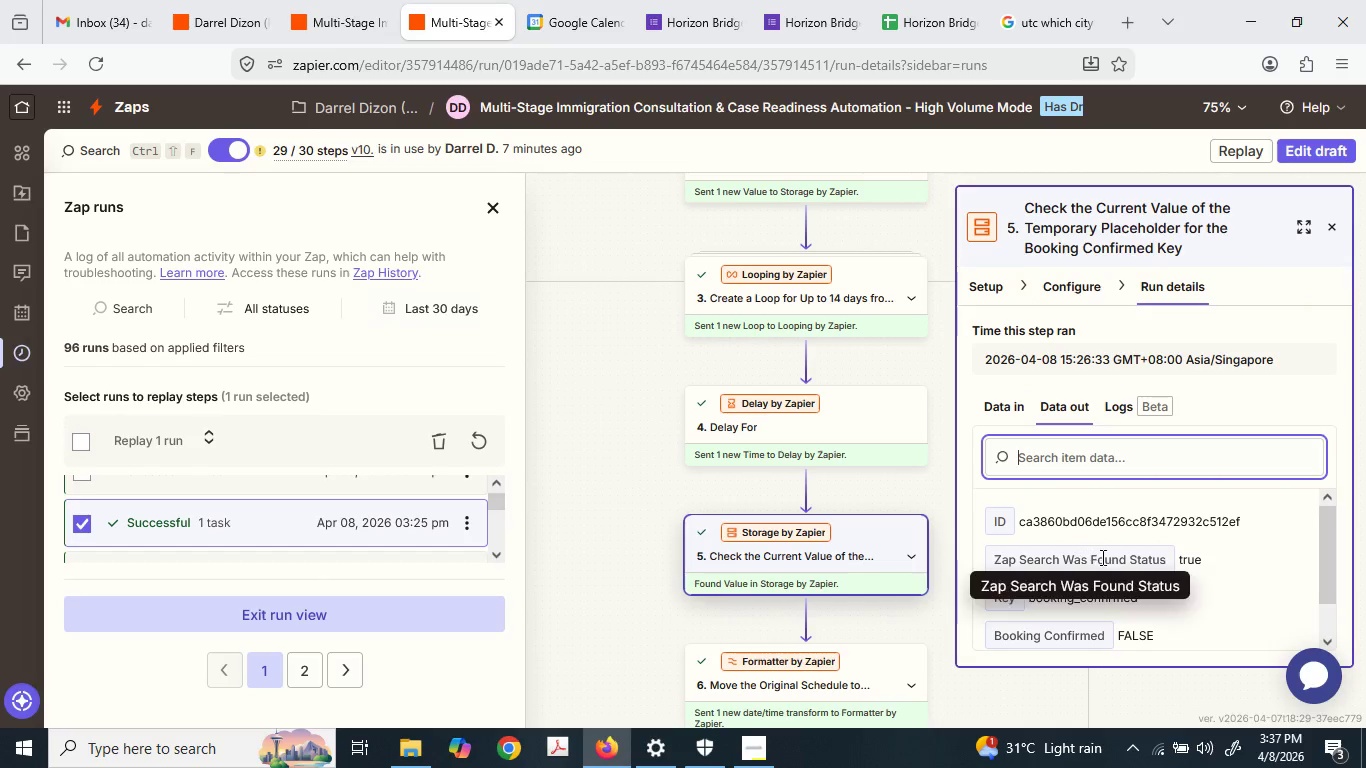 
scroll: coordinate [696, 637], scroll_direction: down, amount: 18.0
 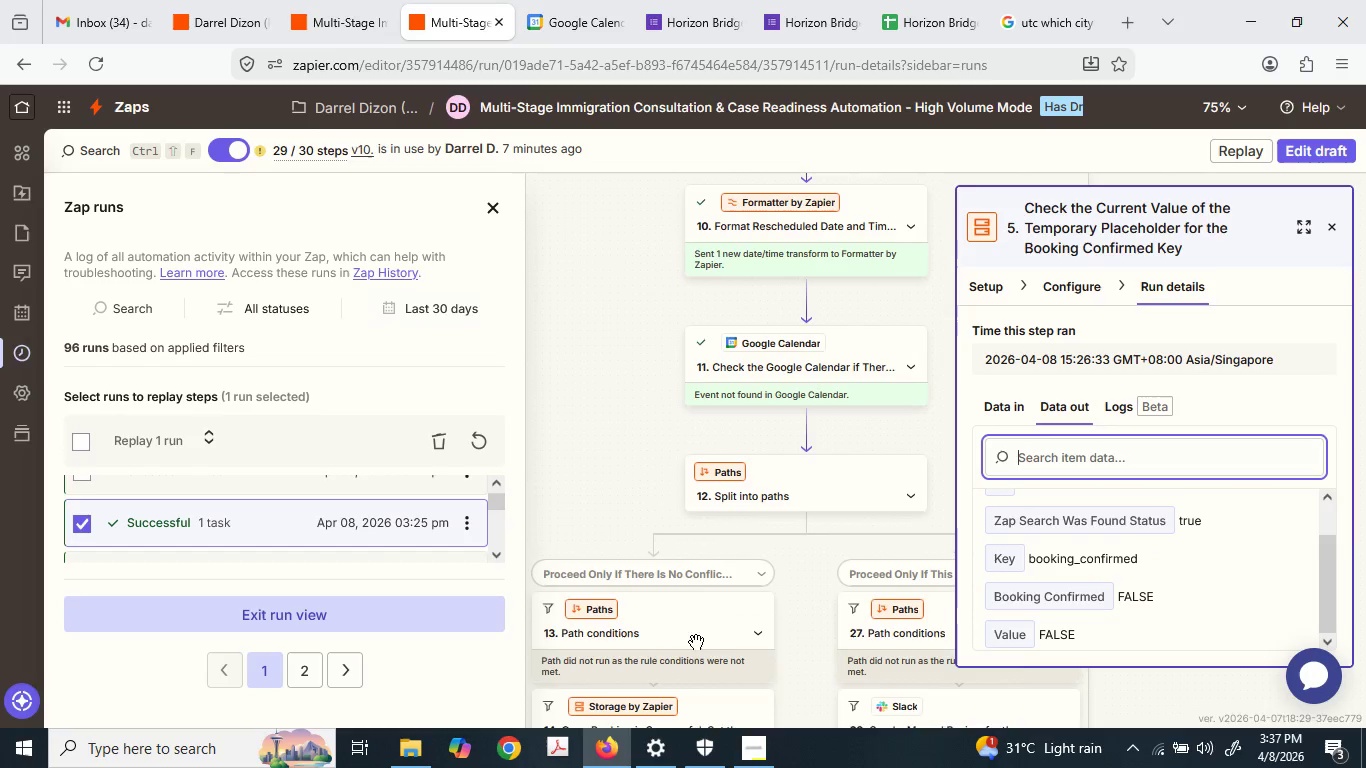 
left_click([697, 501])
 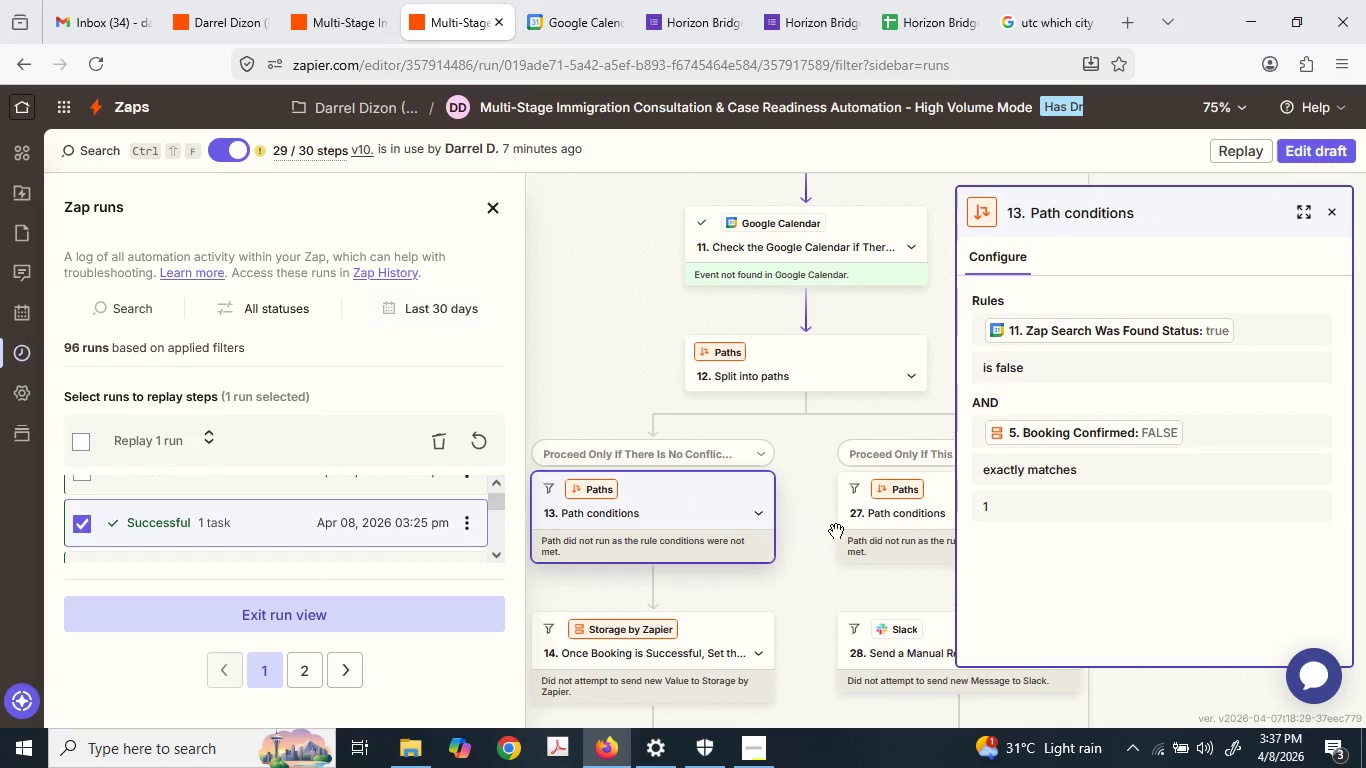 
scroll: coordinate [696, 642], scroll_direction: down, amount: 2.0
 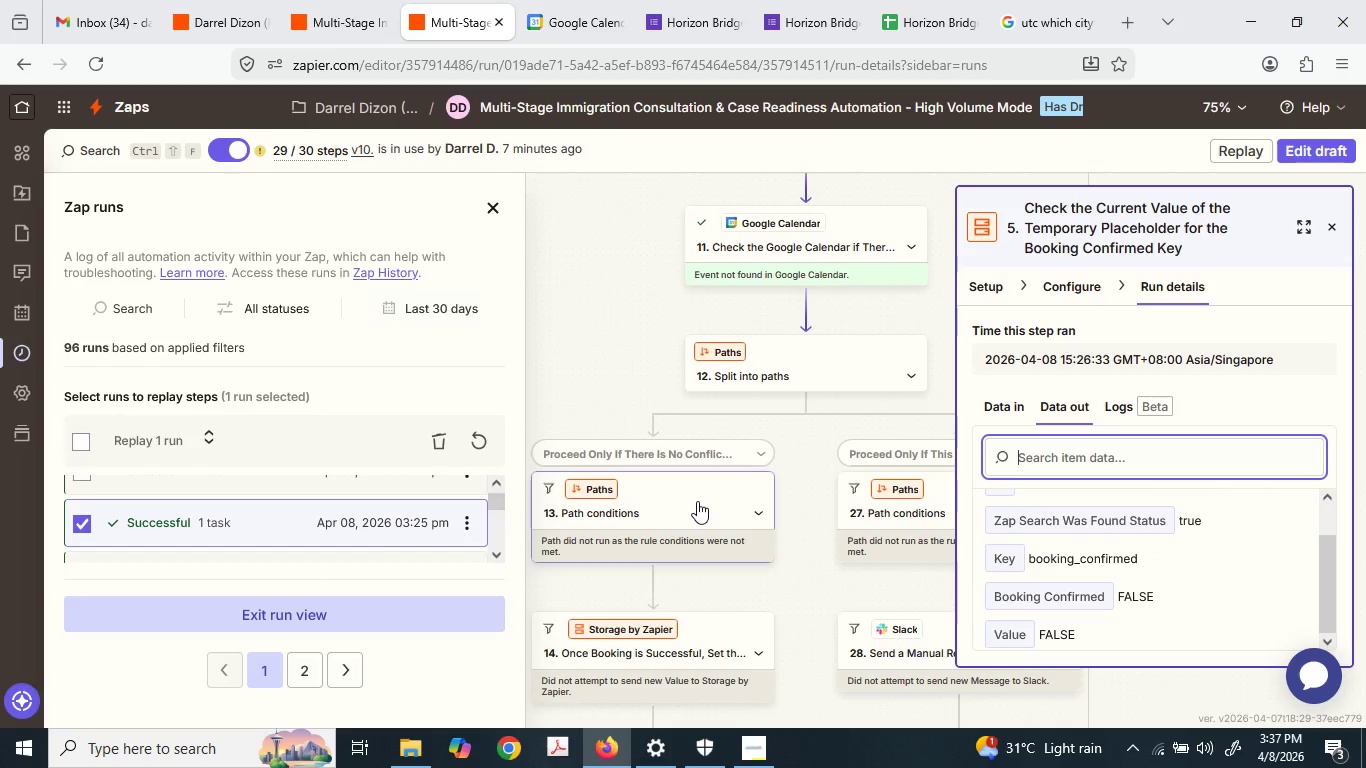 
scroll: coordinate [412, 538], scroll_direction: up, amount: 4.0
 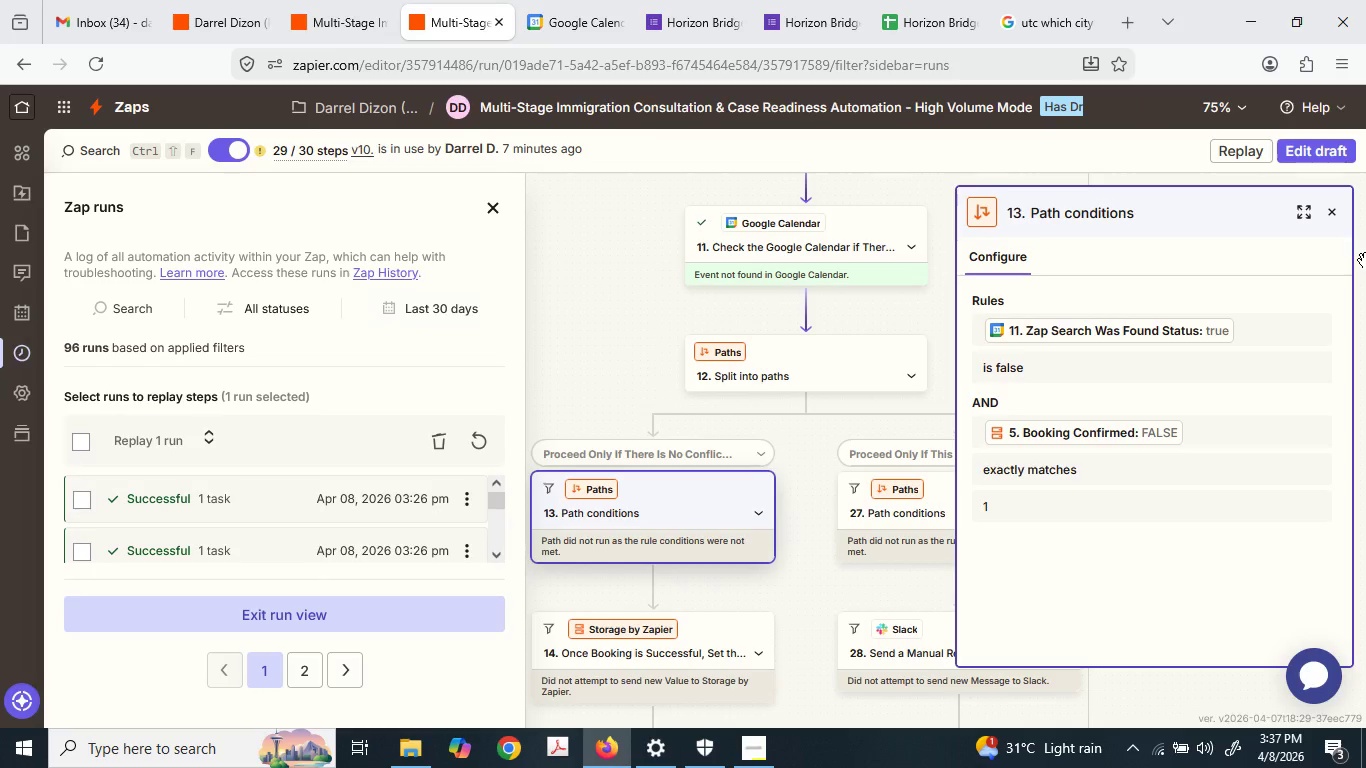 
left_click([1341, 143])
 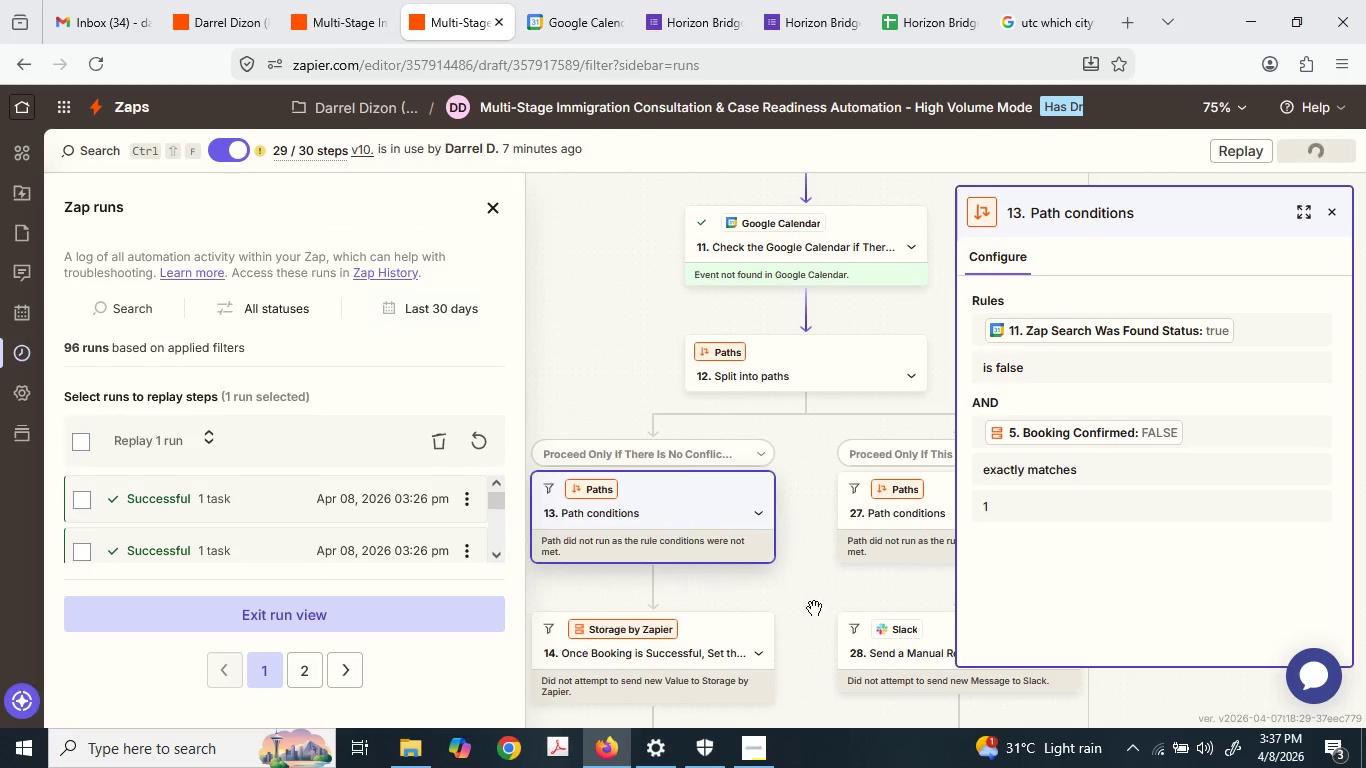 
scroll: coordinate [1127, 482], scroll_direction: down, amount: 3.0
 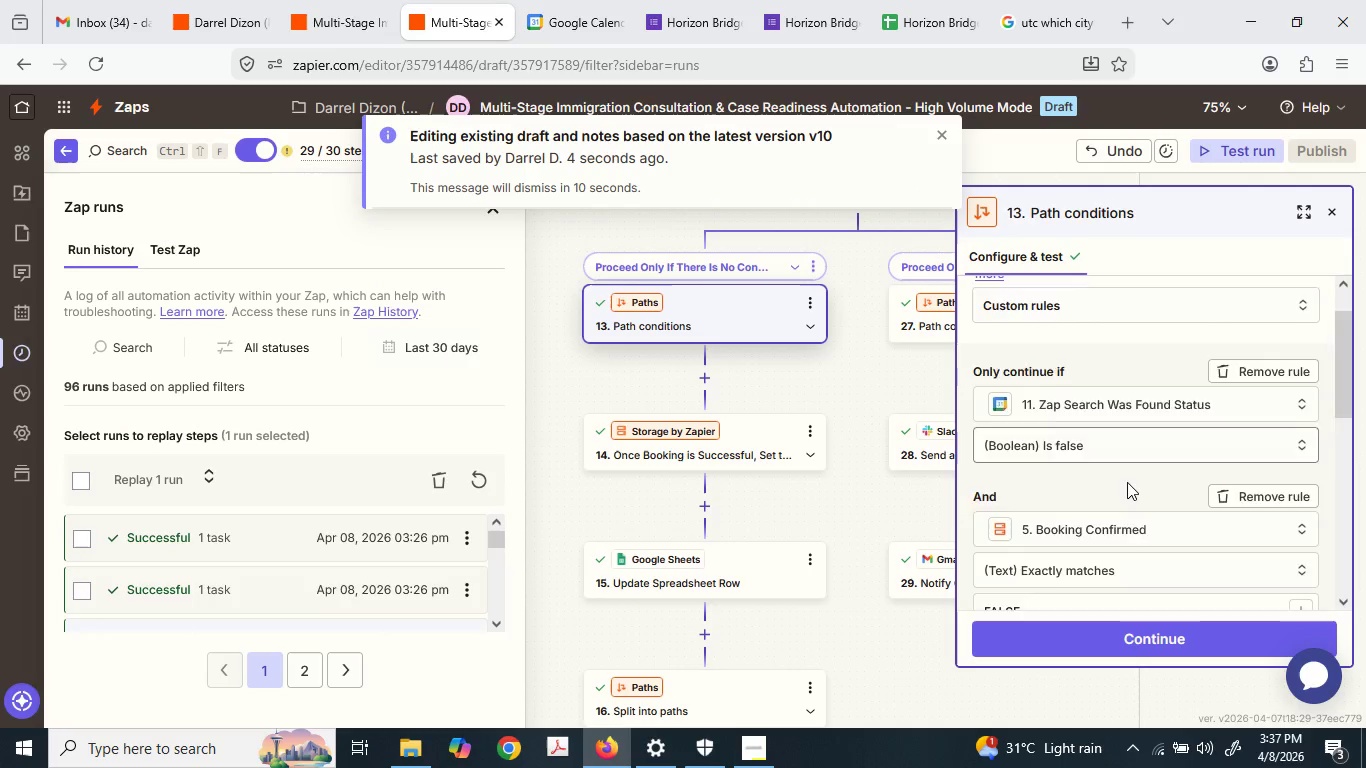 
mouse_move([1127, 485])
 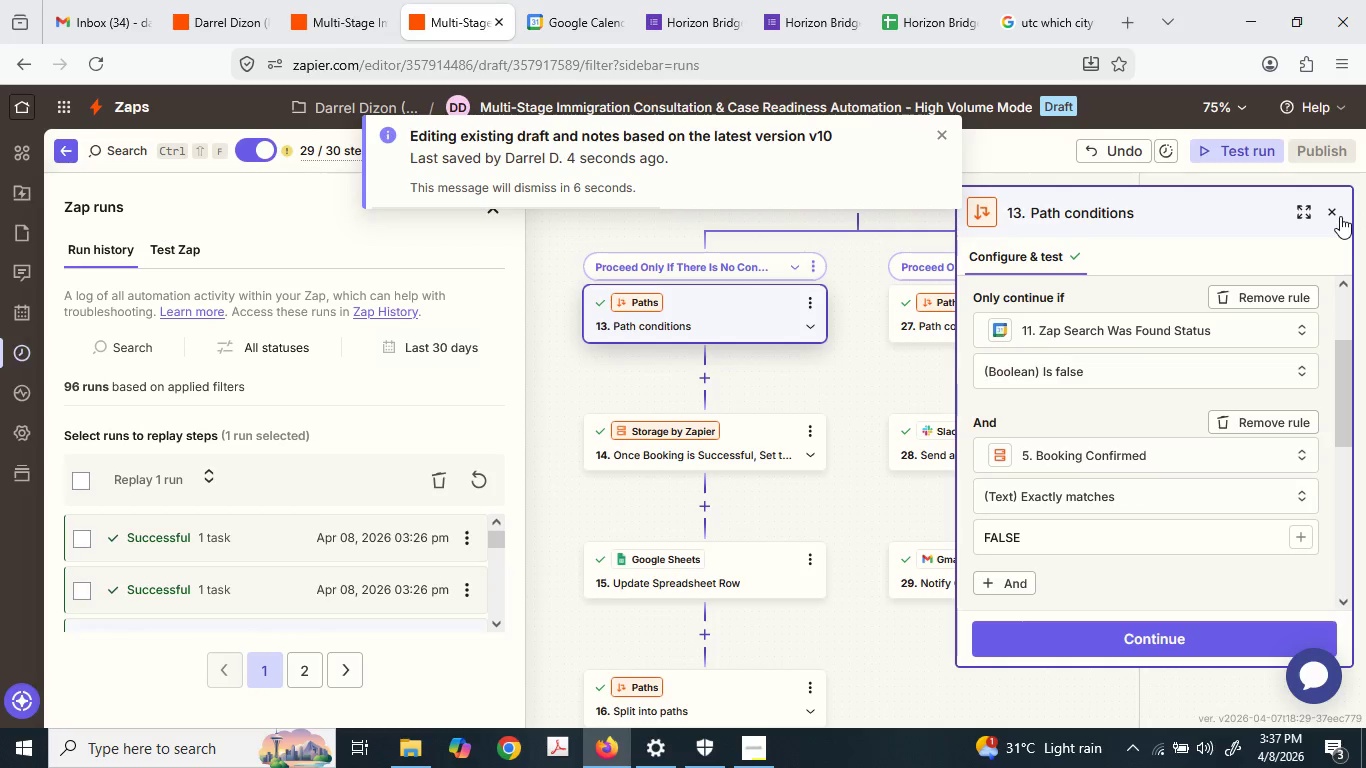 
left_click([1334, 215])
 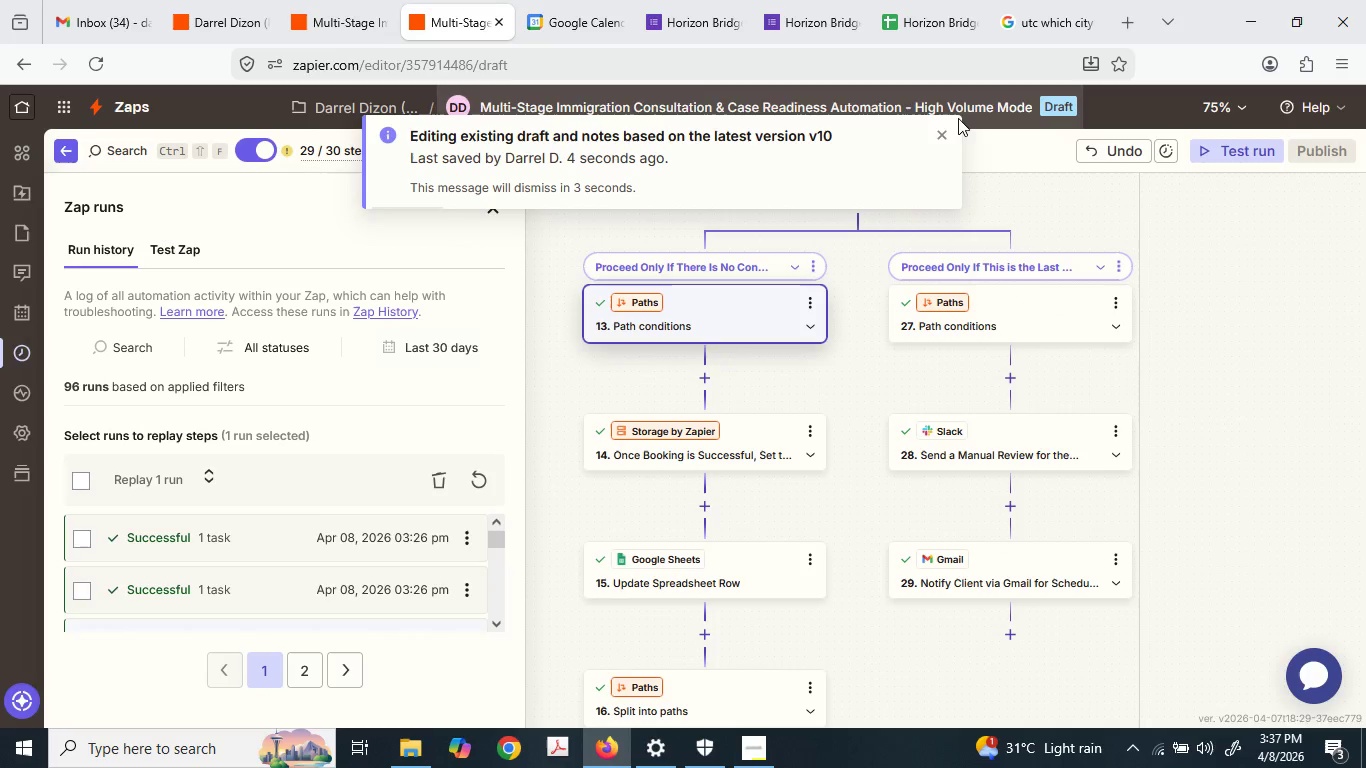 
left_click([943, 141])
 